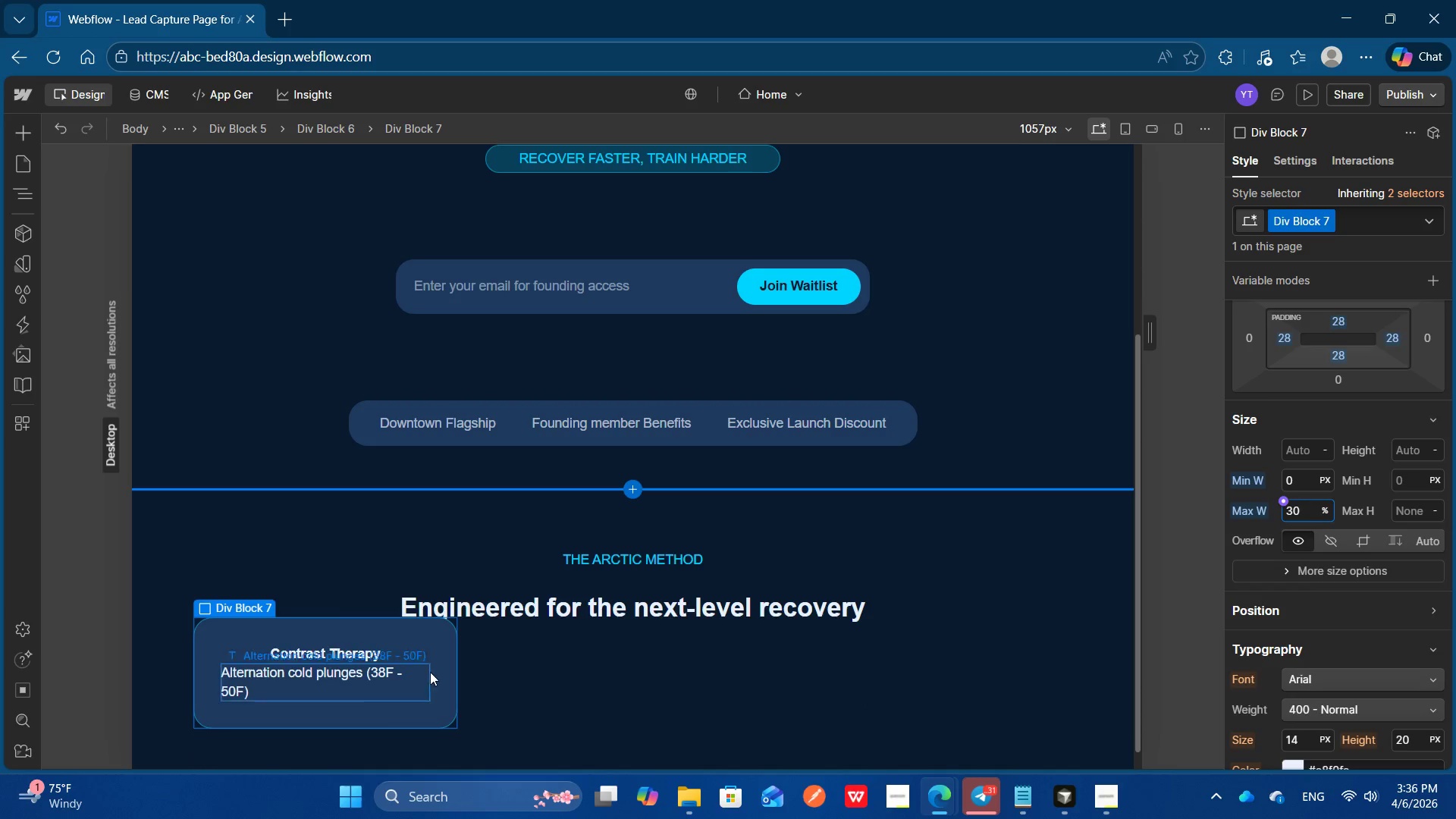 
left_click([402, 682])
 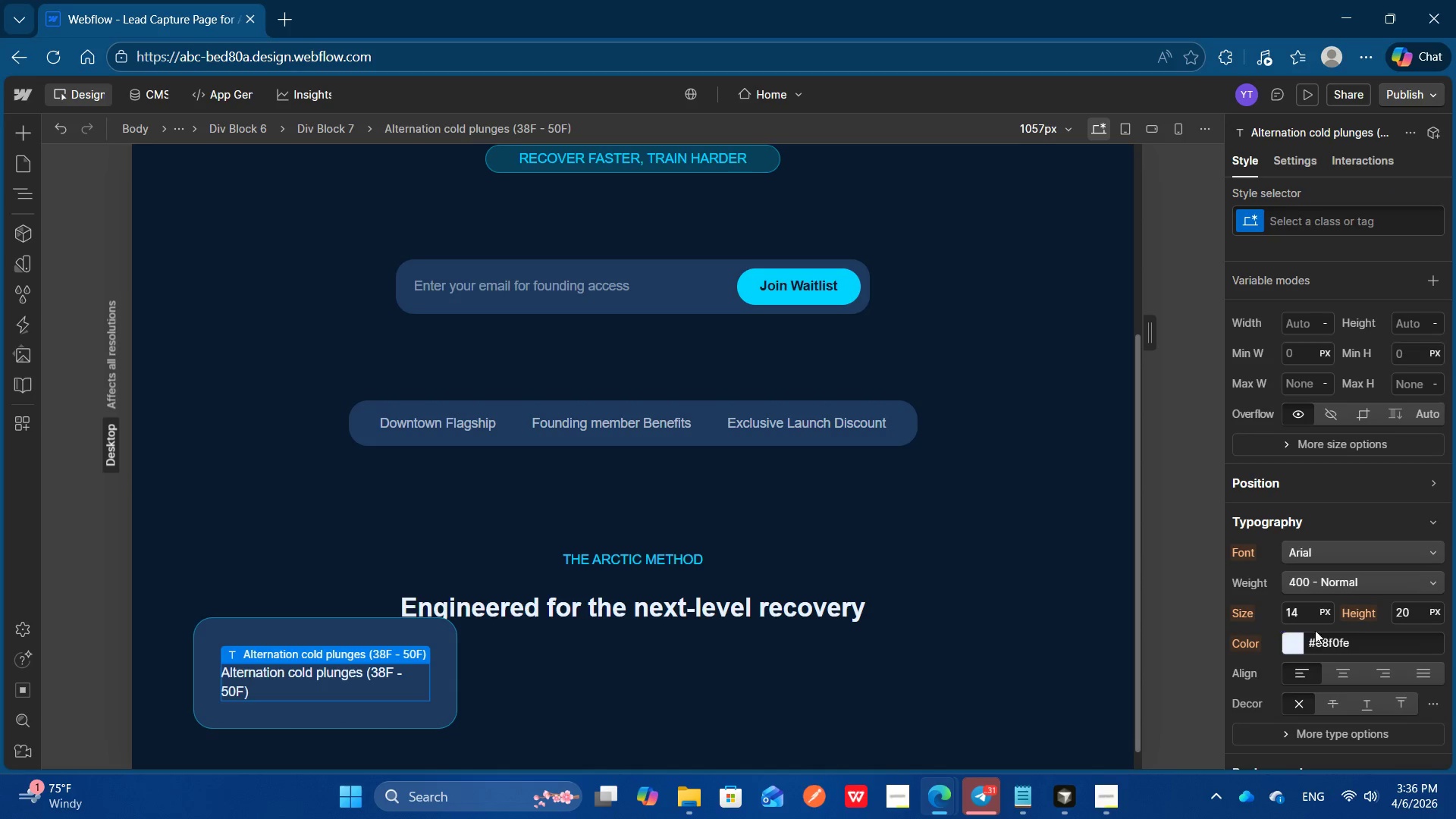 
left_click([1311, 619])
 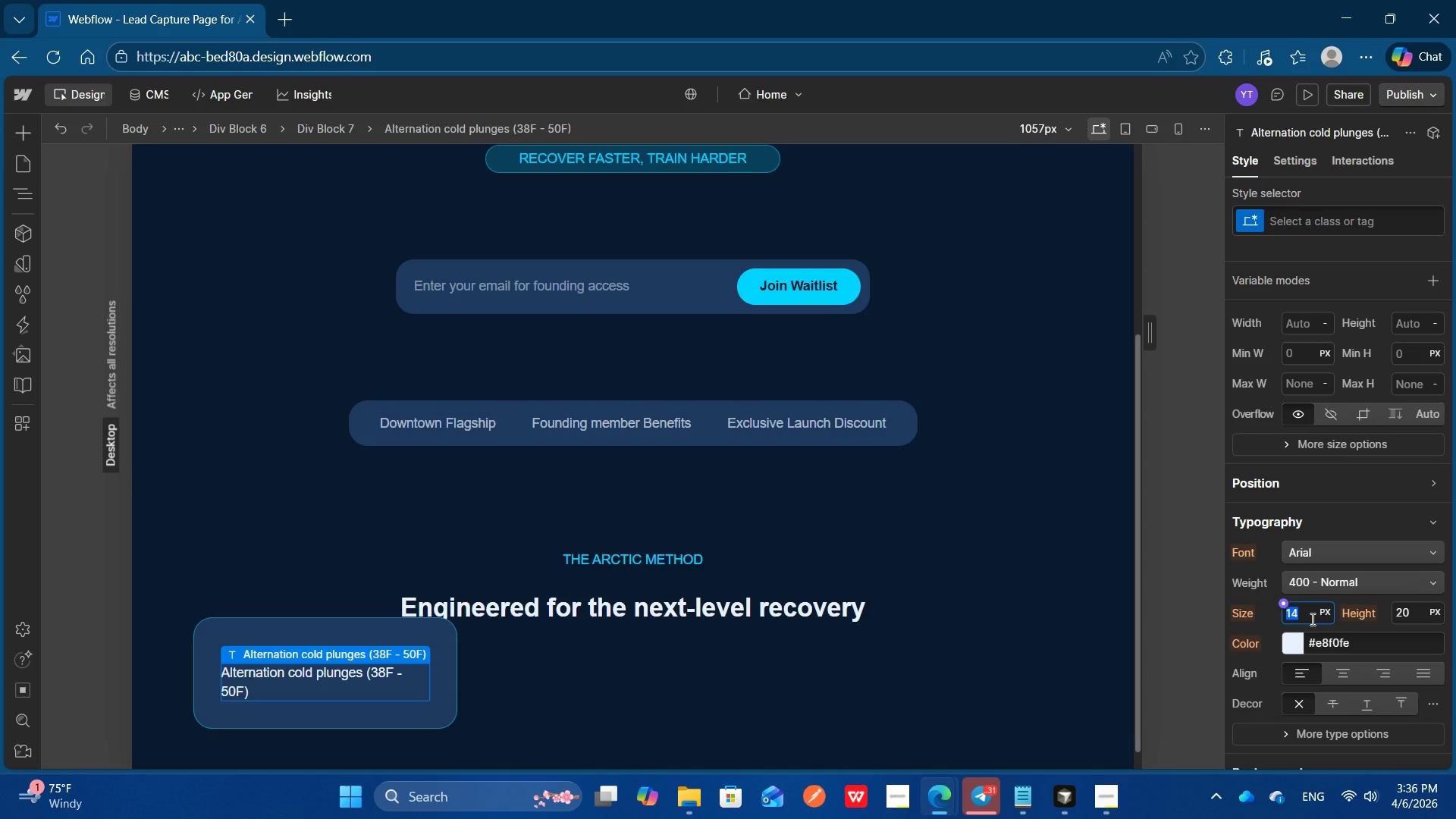 
key(ArrowUp)
 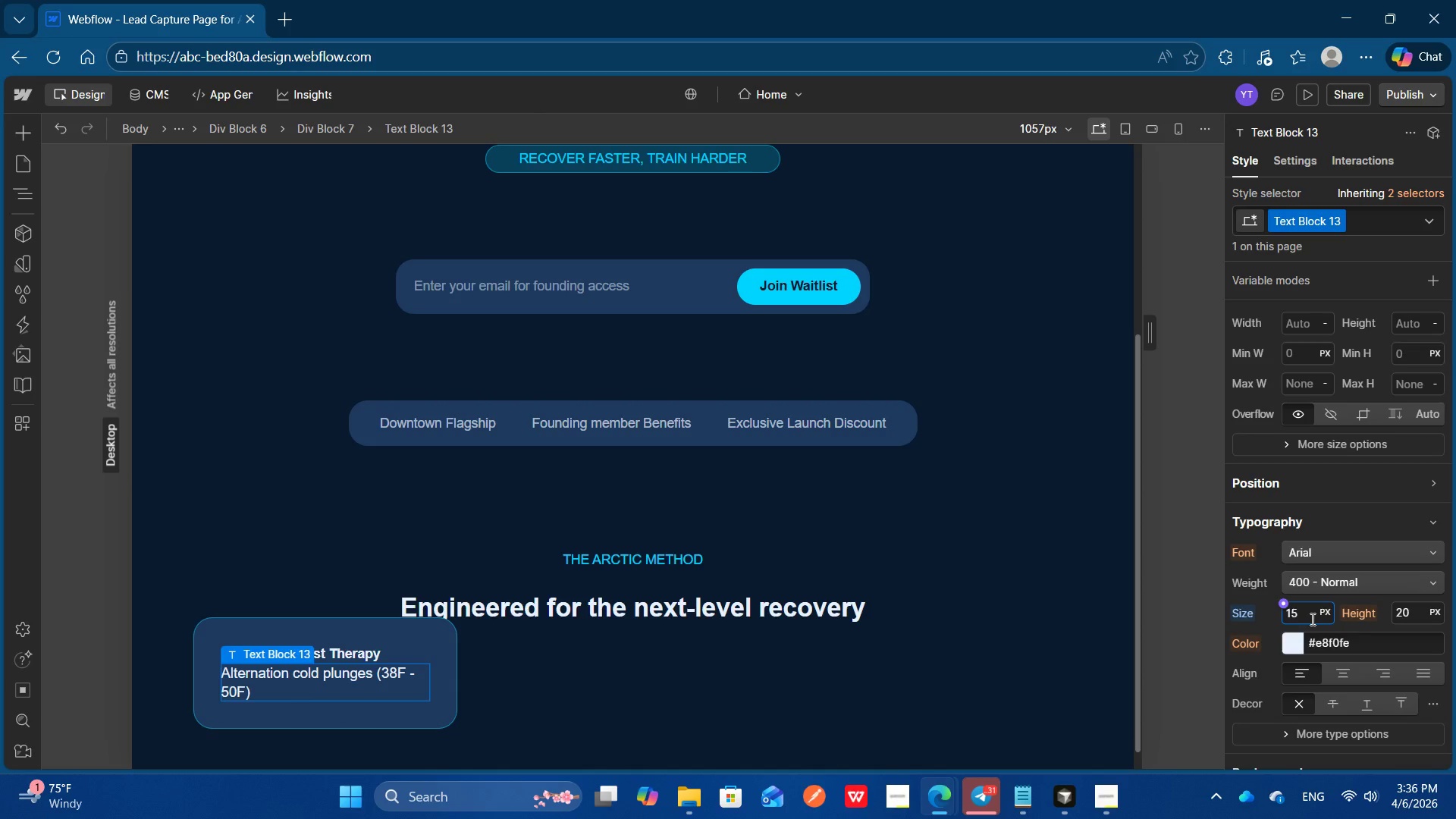 
key(ArrowDown)
 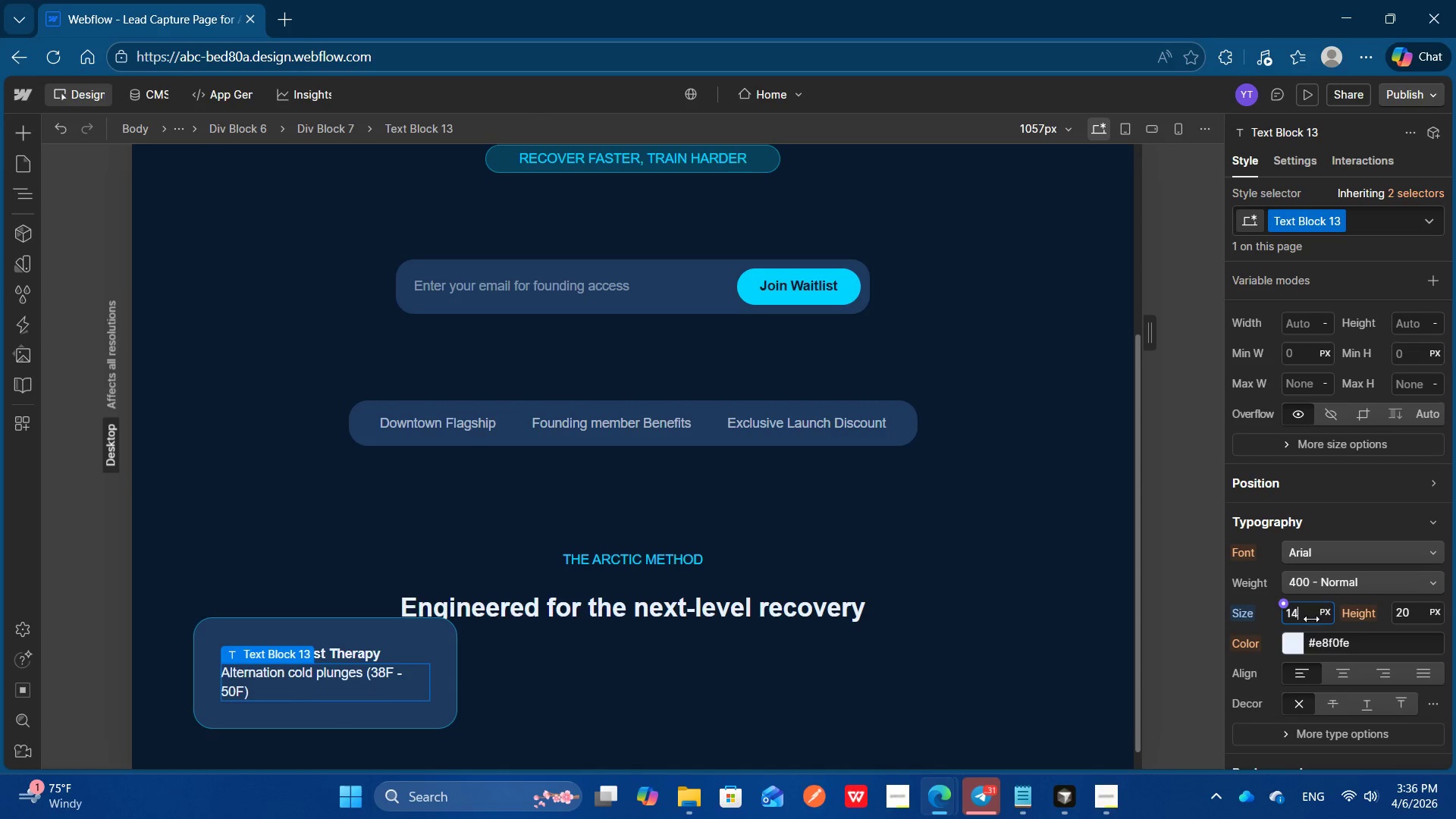 
key(ArrowDown)
 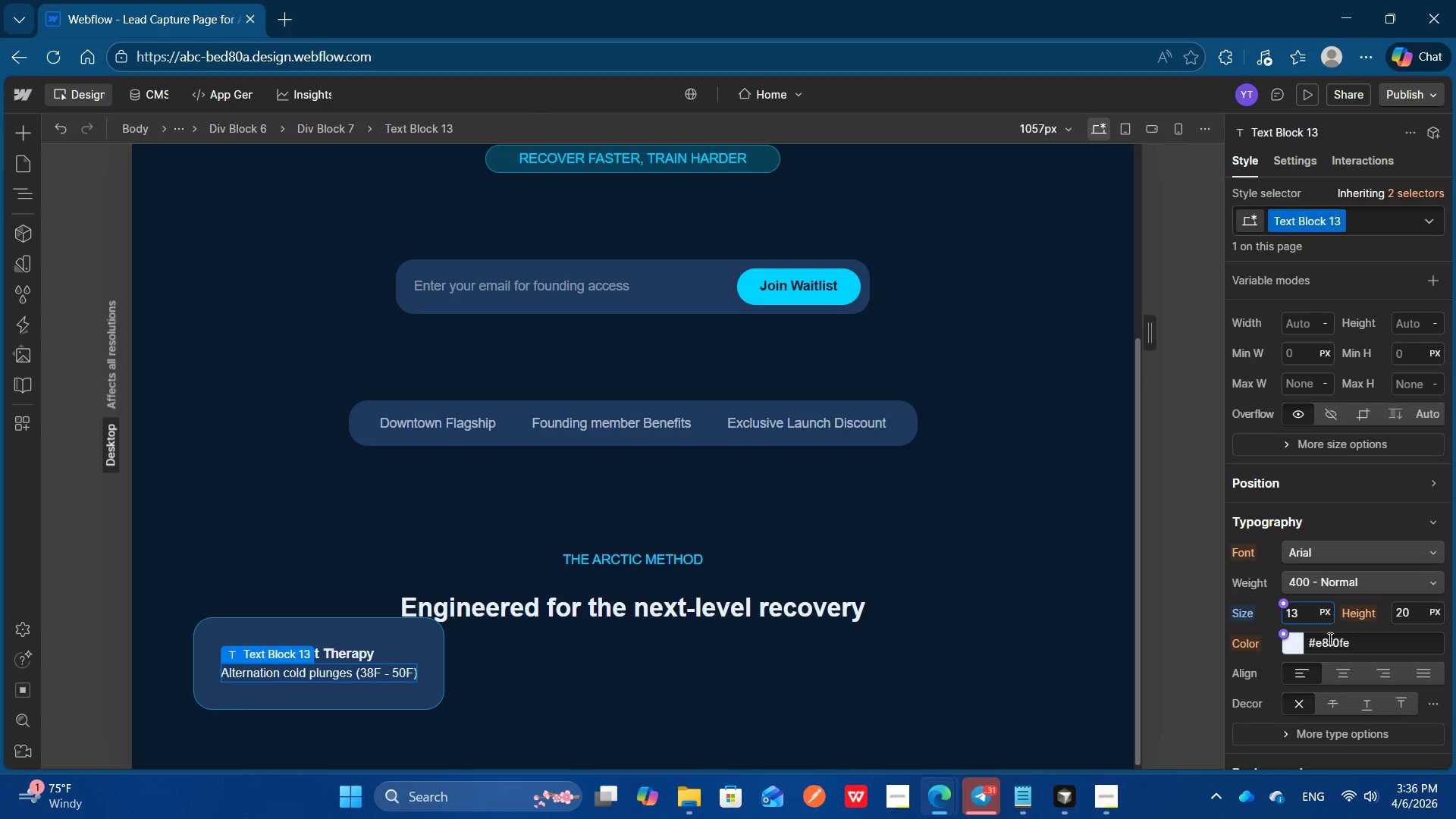 
left_click([1293, 649])
 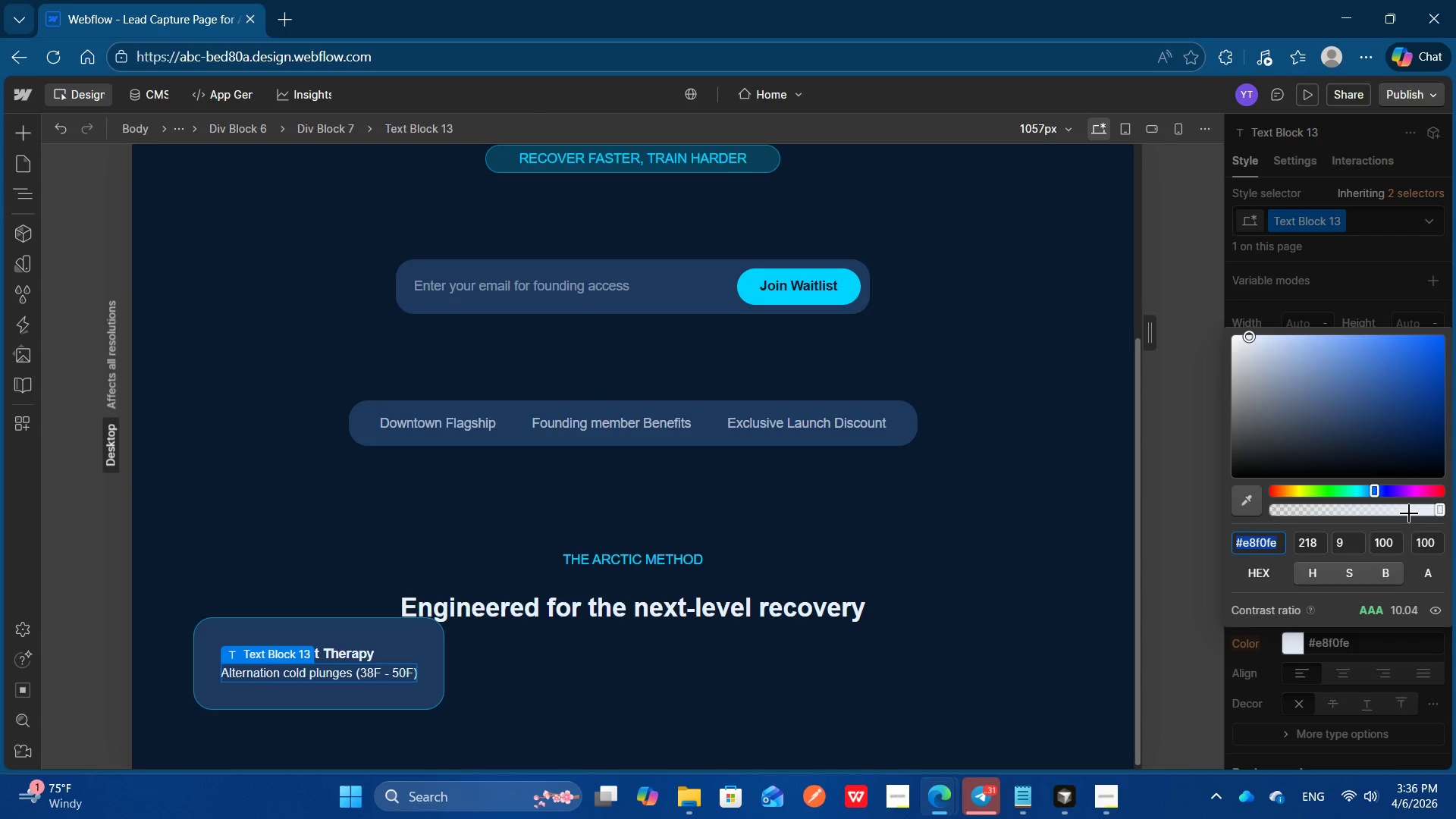 
left_click_drag(start_coordinate=[1409, 510], to_coordinate=[1395, 504])
 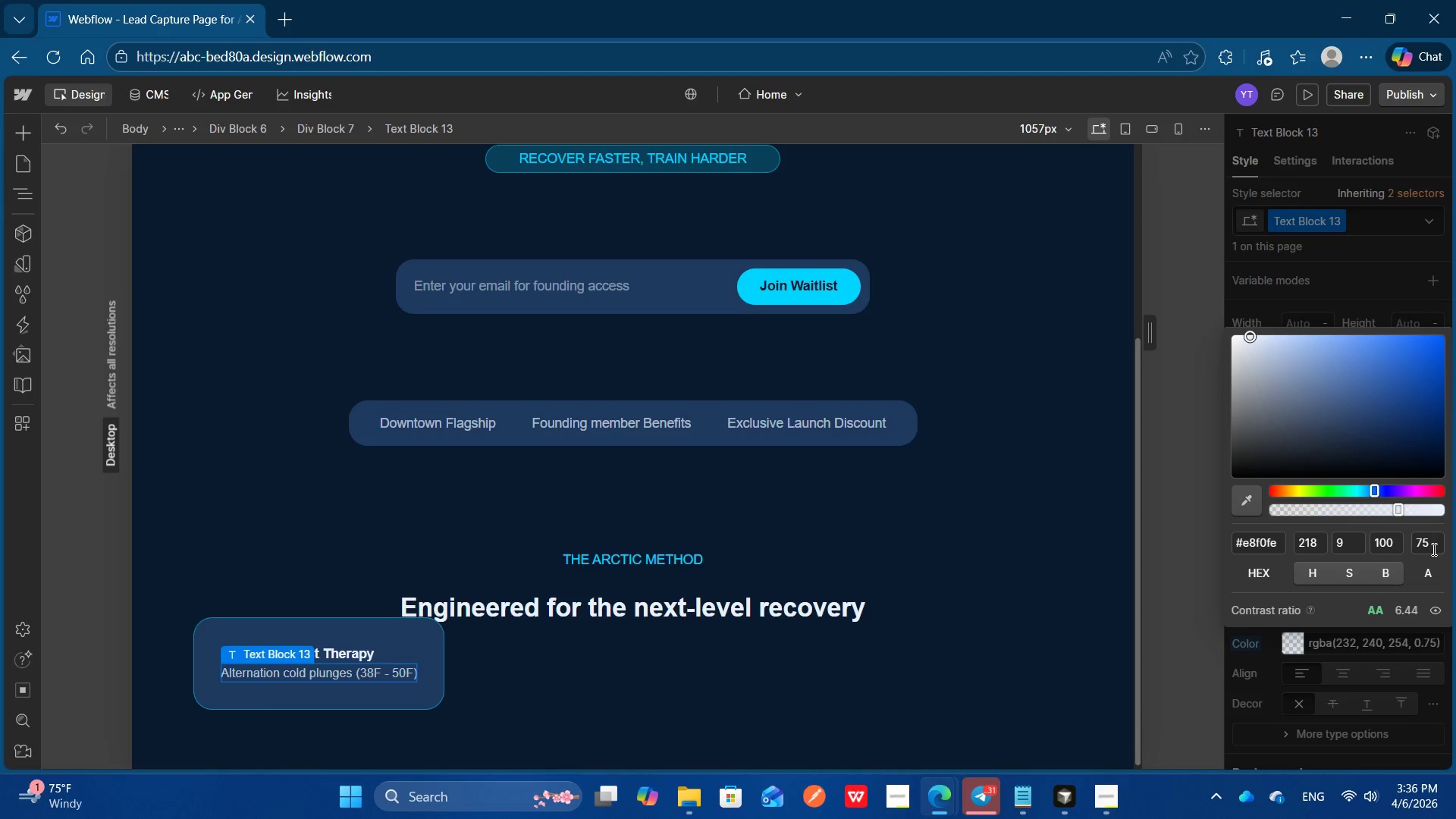 
left_click([1432, 549])
 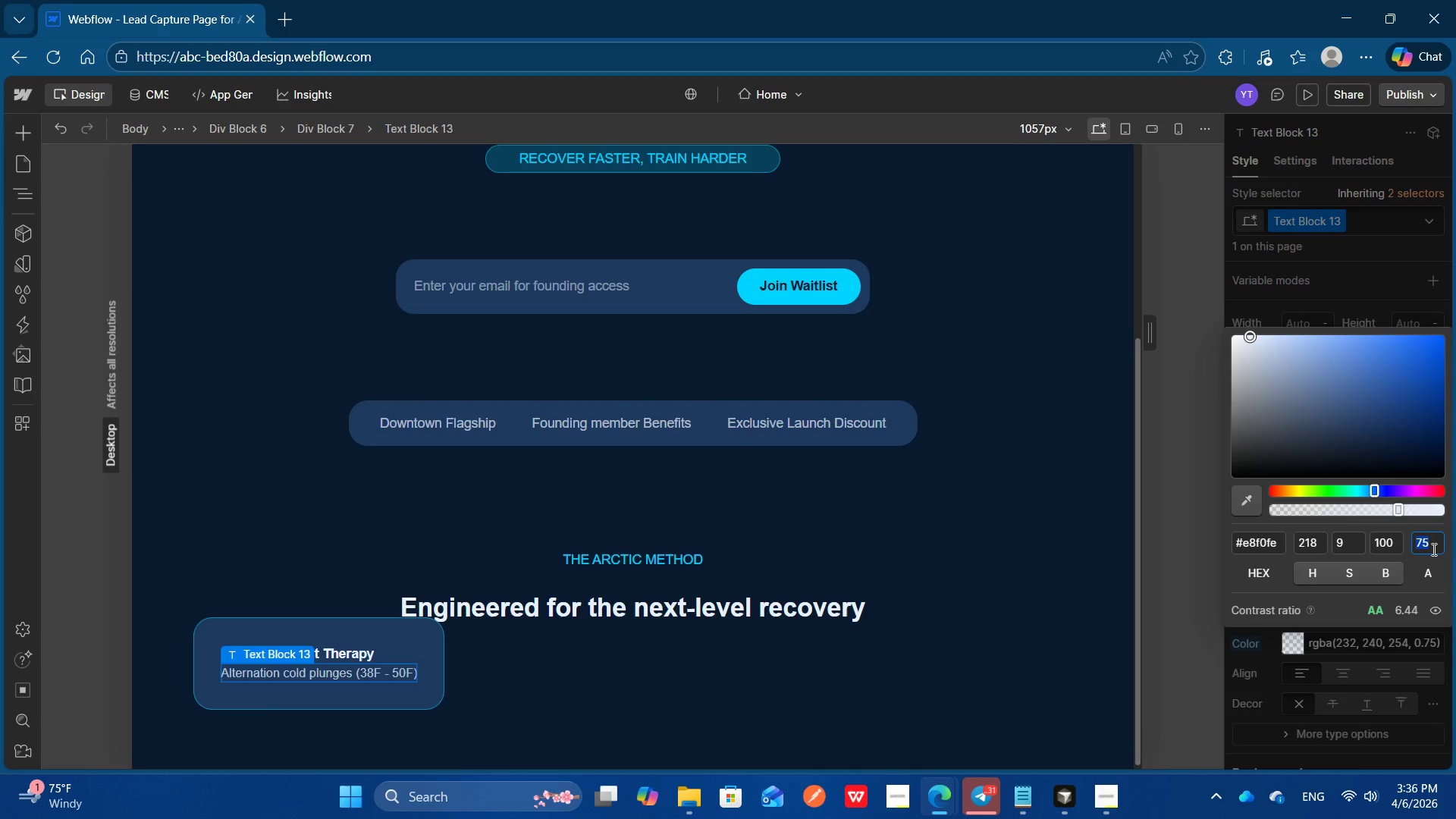 
type(70)
 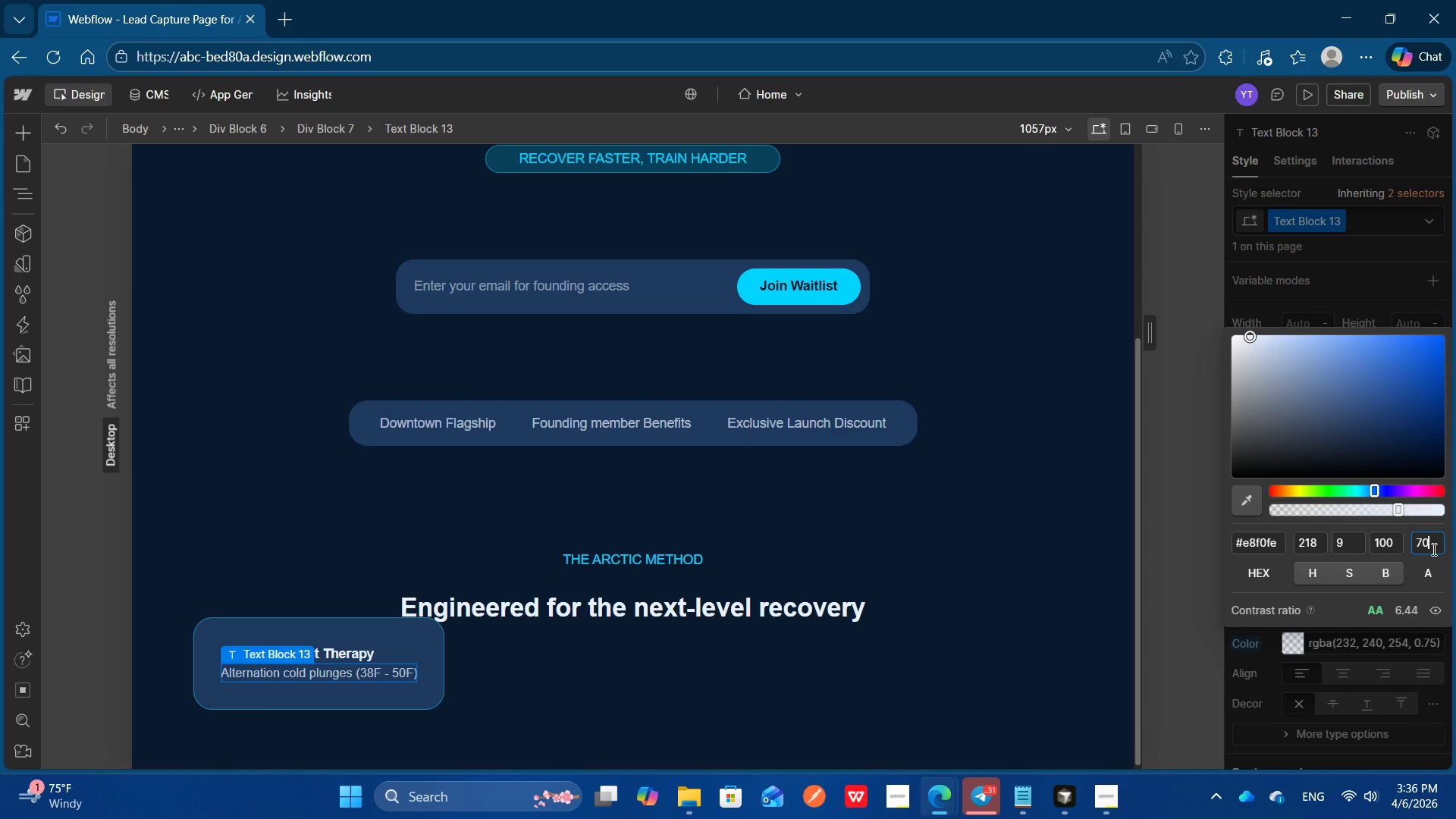 
key(Enter)
 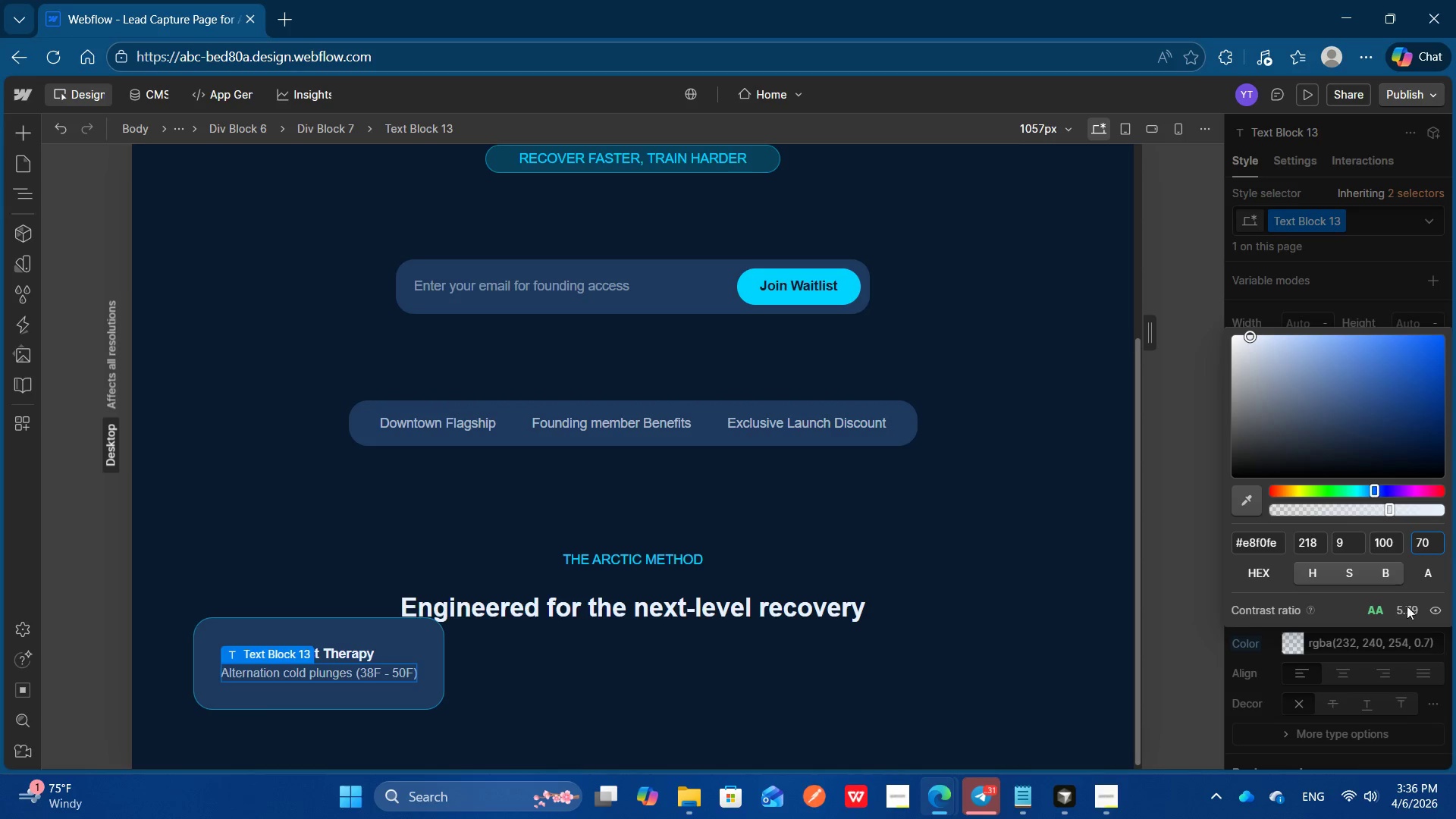 
left_click([1405, 692])
 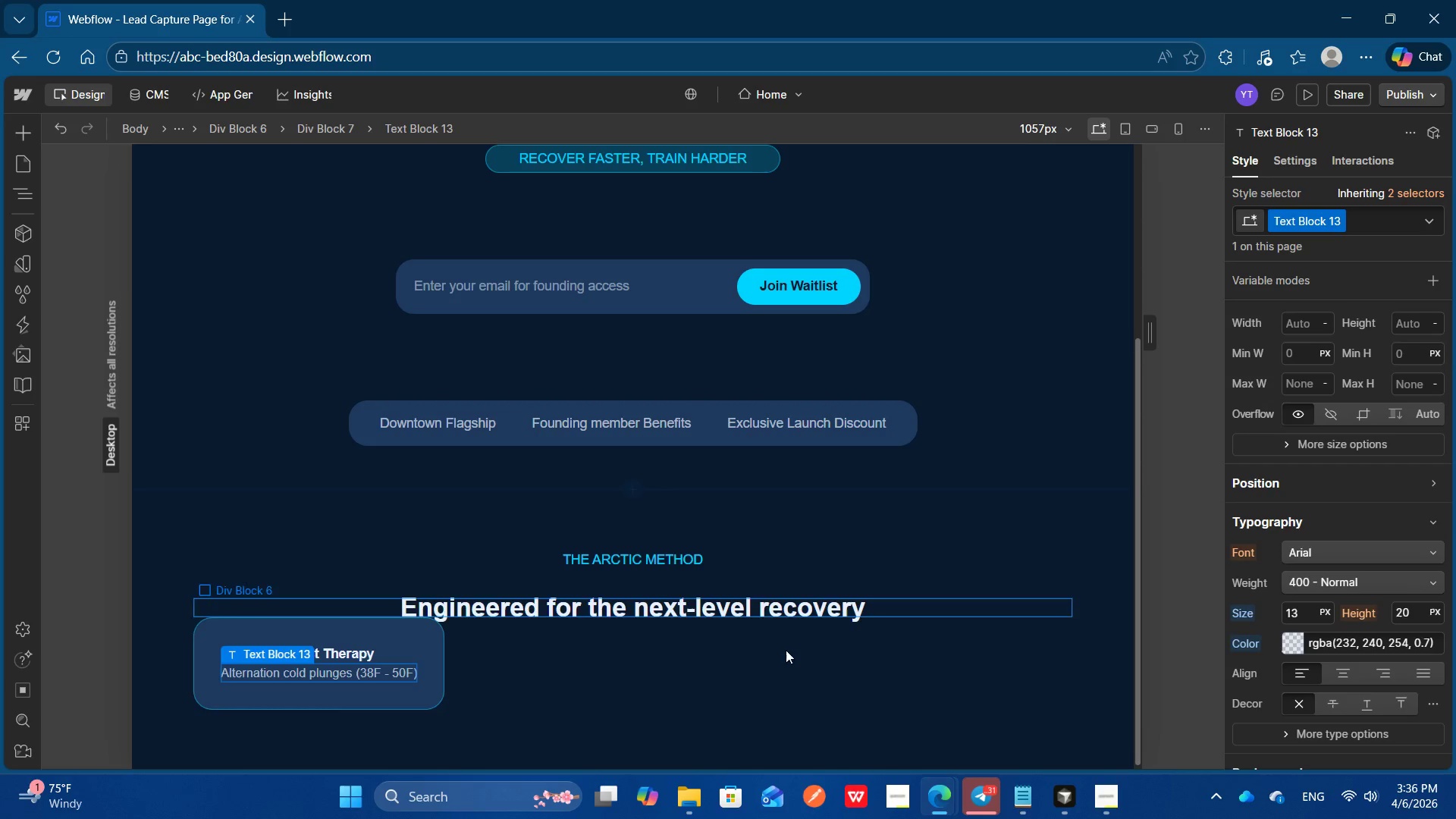 
left_click([353, 654])
 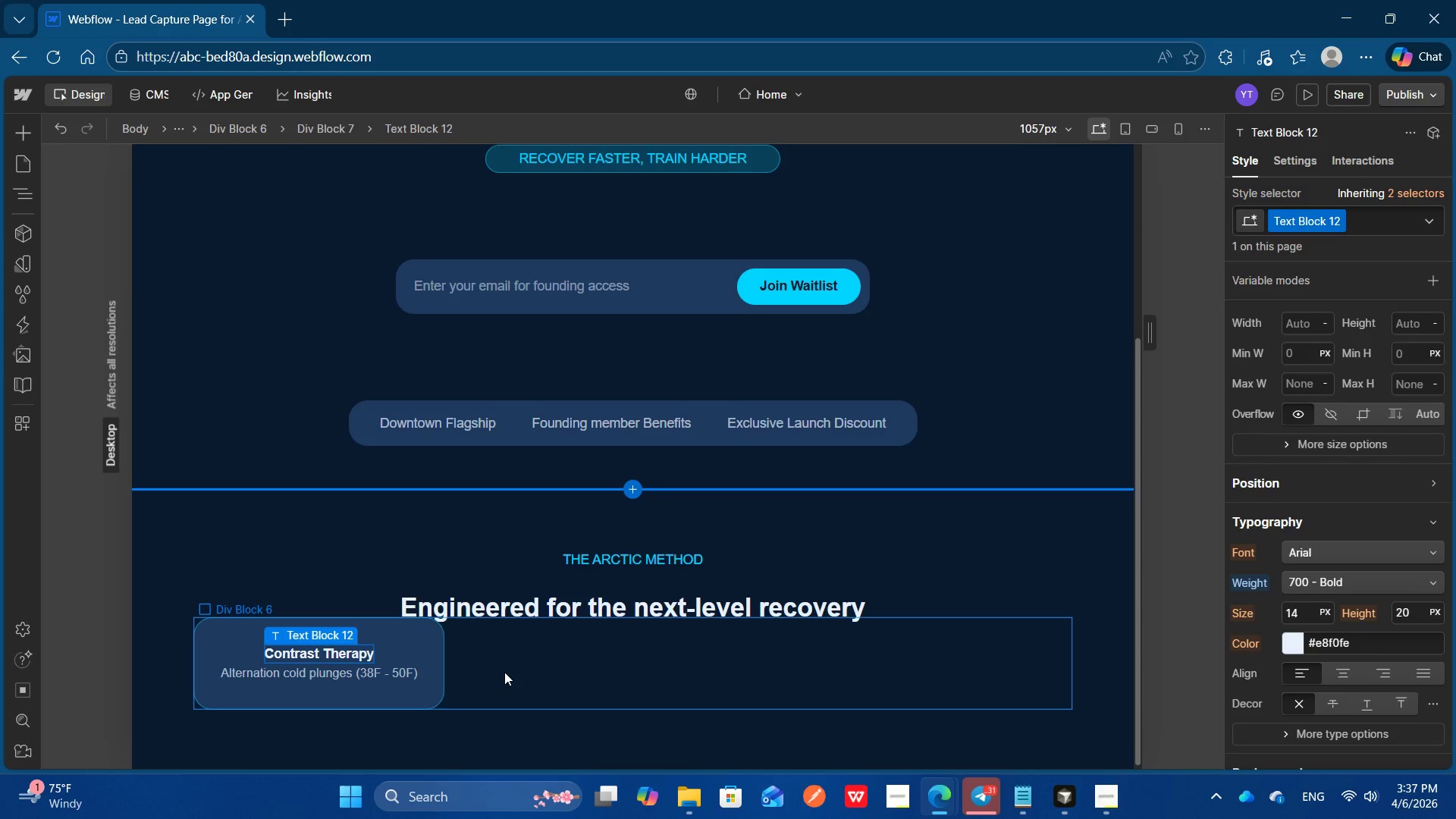 
wait(22.23)
 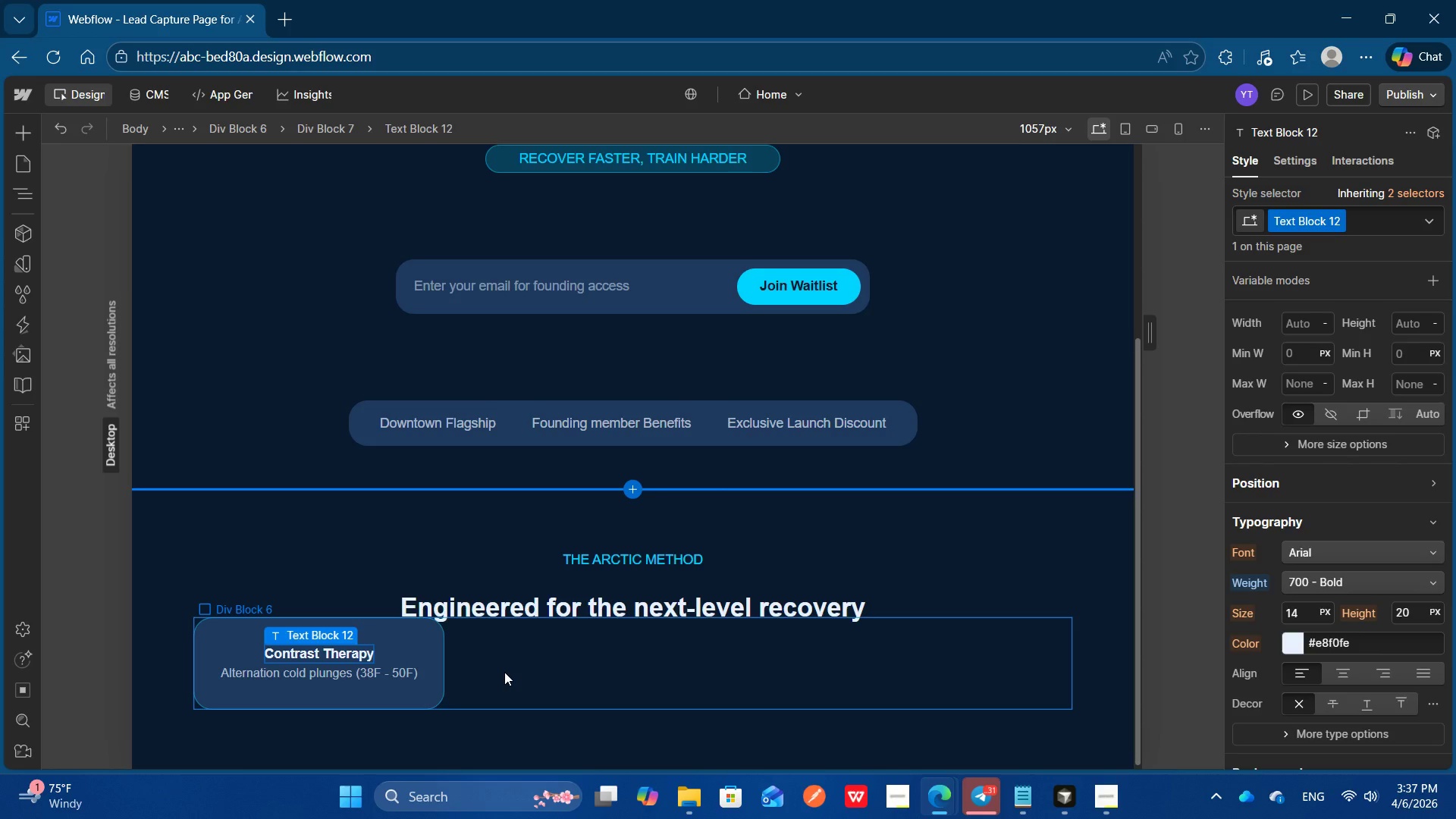 
left_click([1304, 606])
 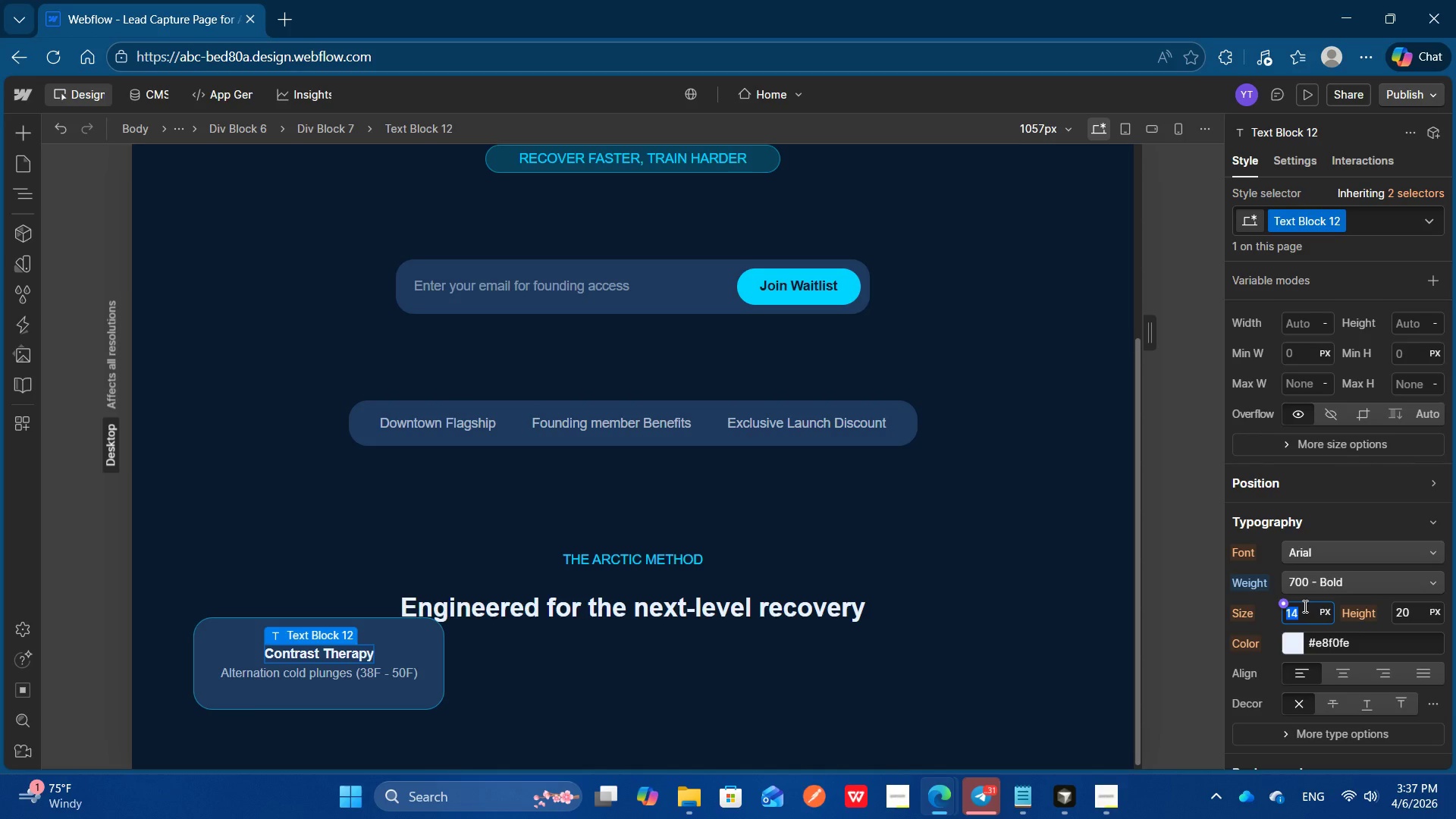 
key(ArrowUp)
 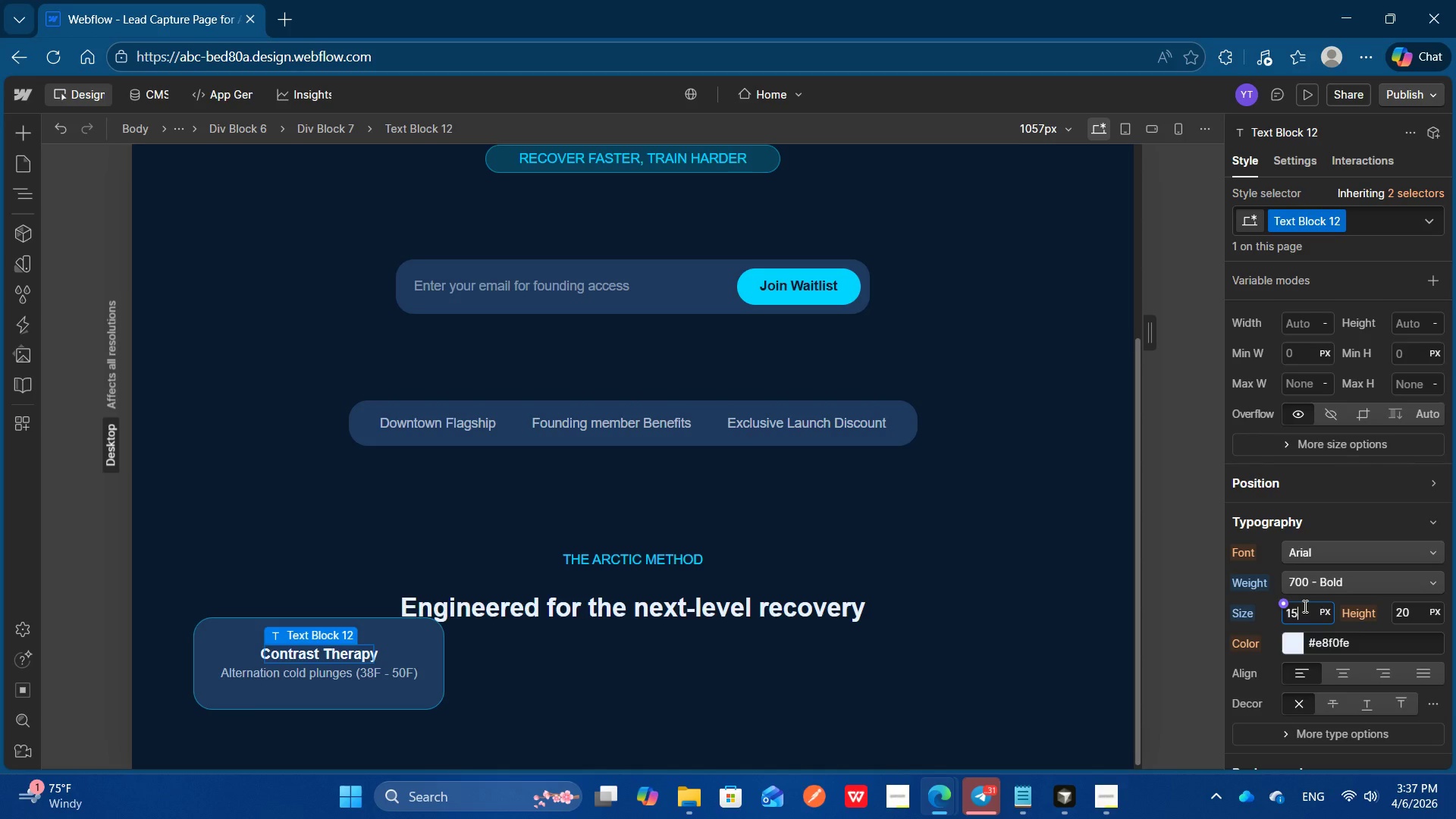 
key(ArrowUp)
 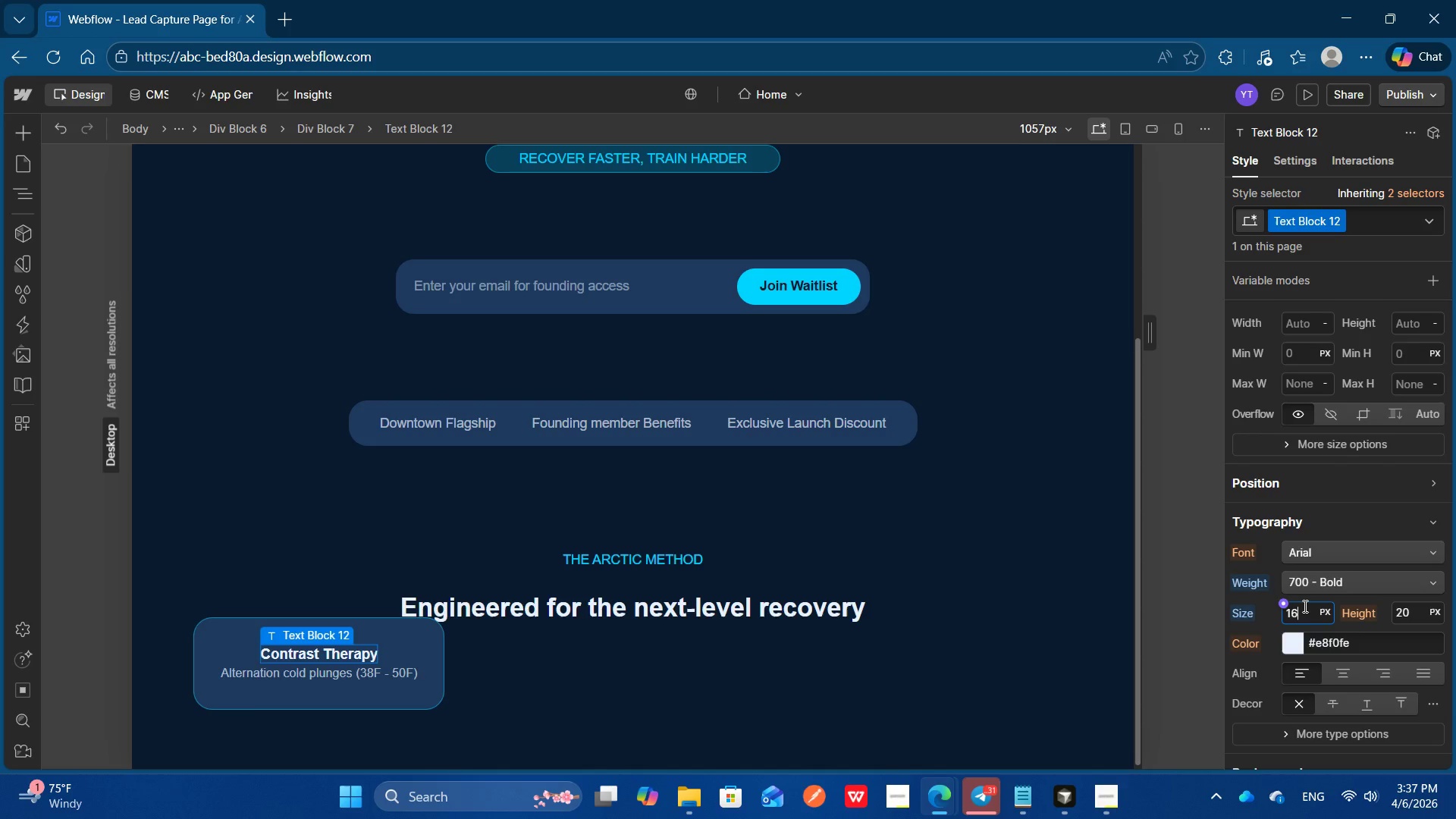 
key(ArrowUp)
 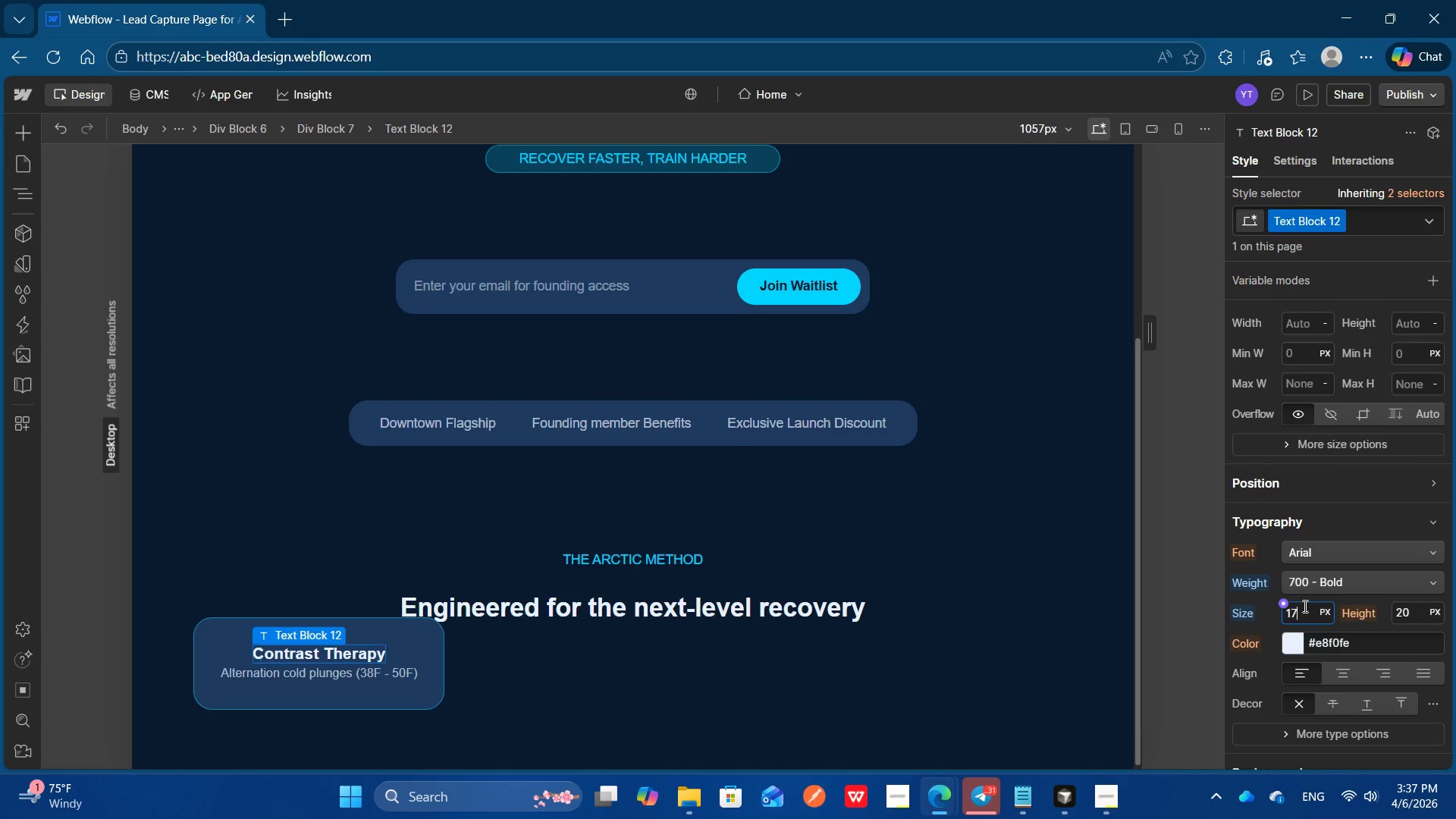 
key(ArrowUp)
 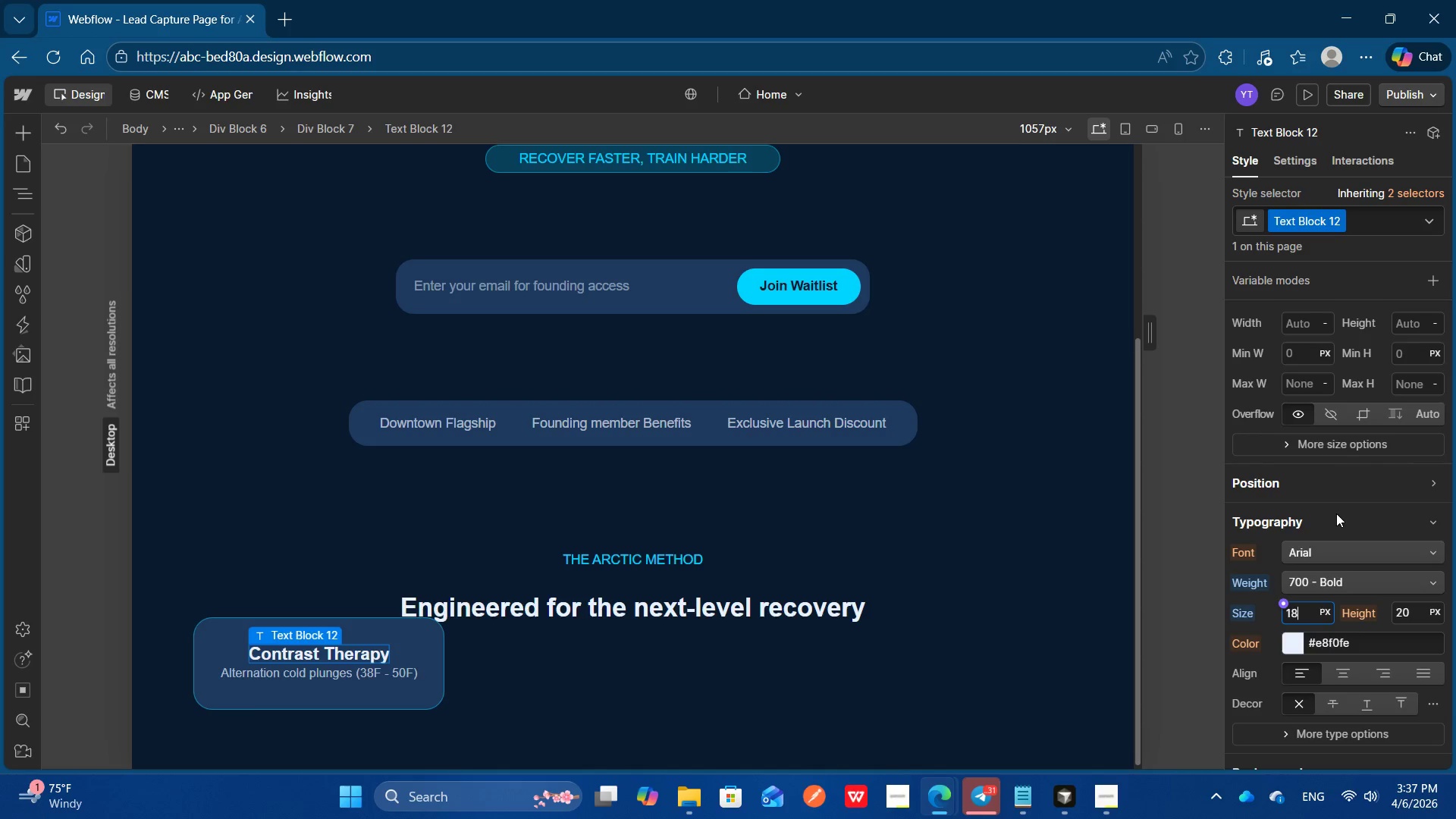 
scroll: coordinate [1336, 513], scroll_direction: none, amount: 0.0
 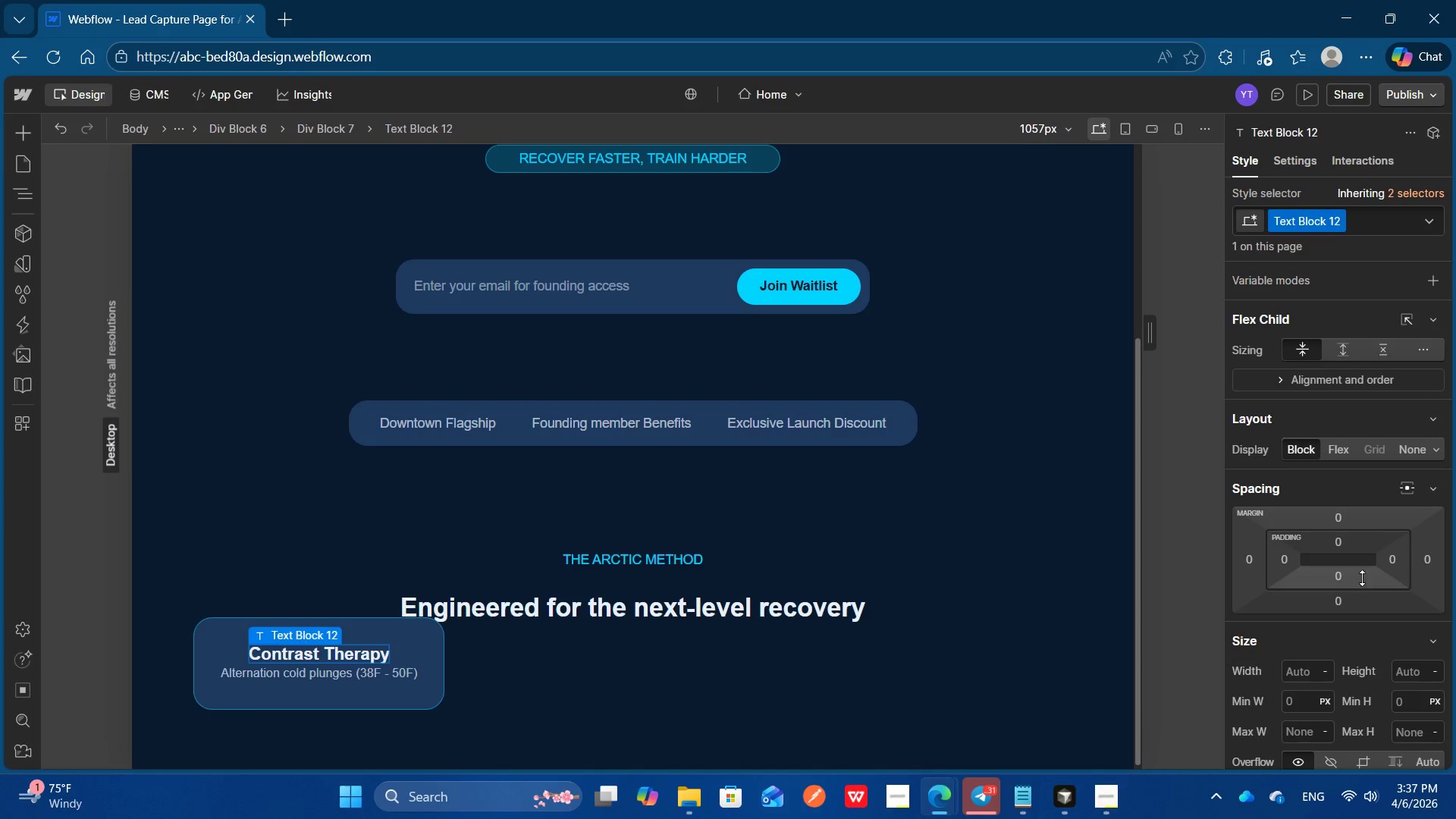 
hold_key(key=ShiftLeft, duration=2.94)
left_click_drag(start_coordinate=[1364, 576], to_coordinate=[1365, 571])
 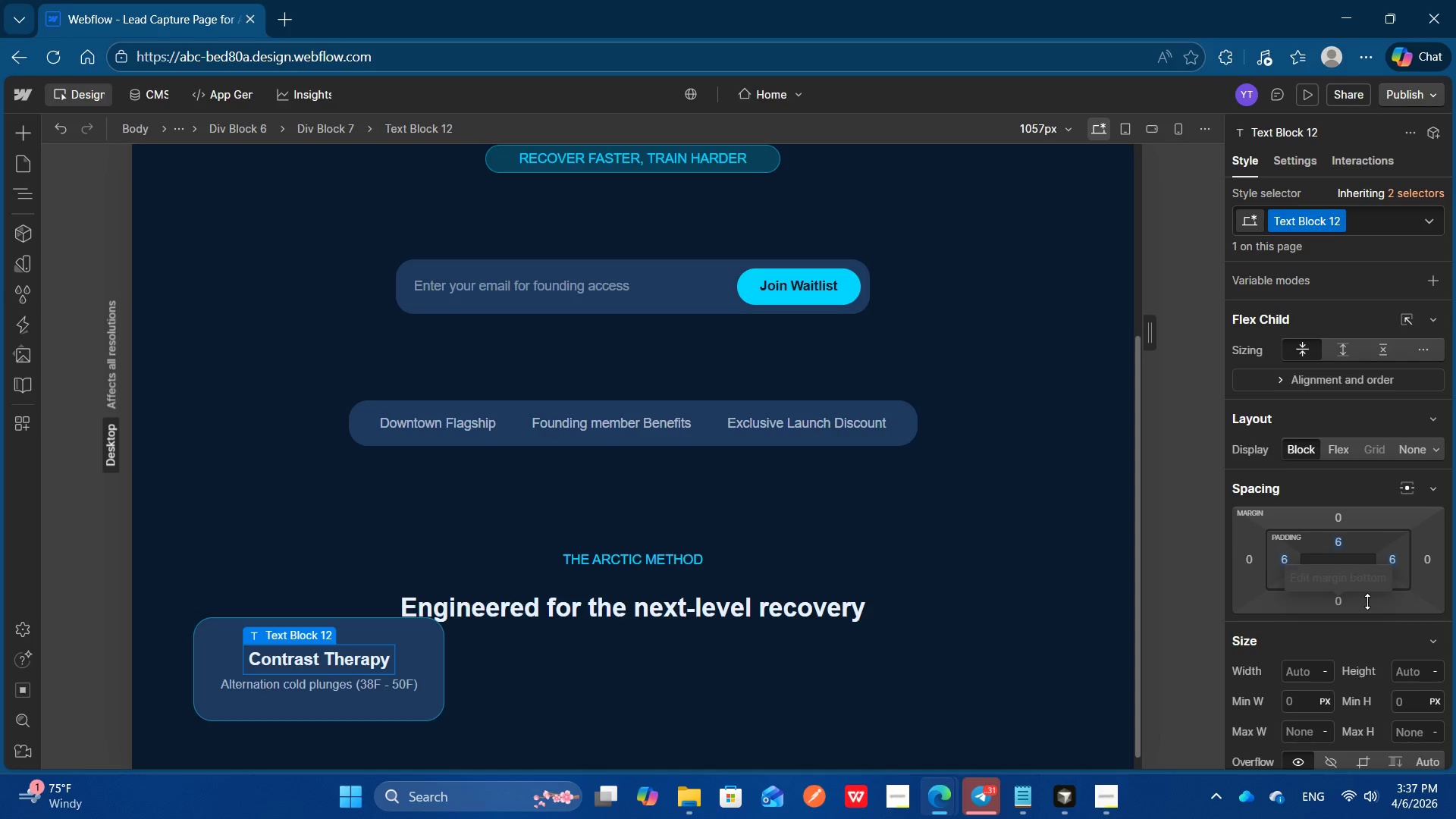 
hold_key(key=ShiftLeft, duration=0.41)
 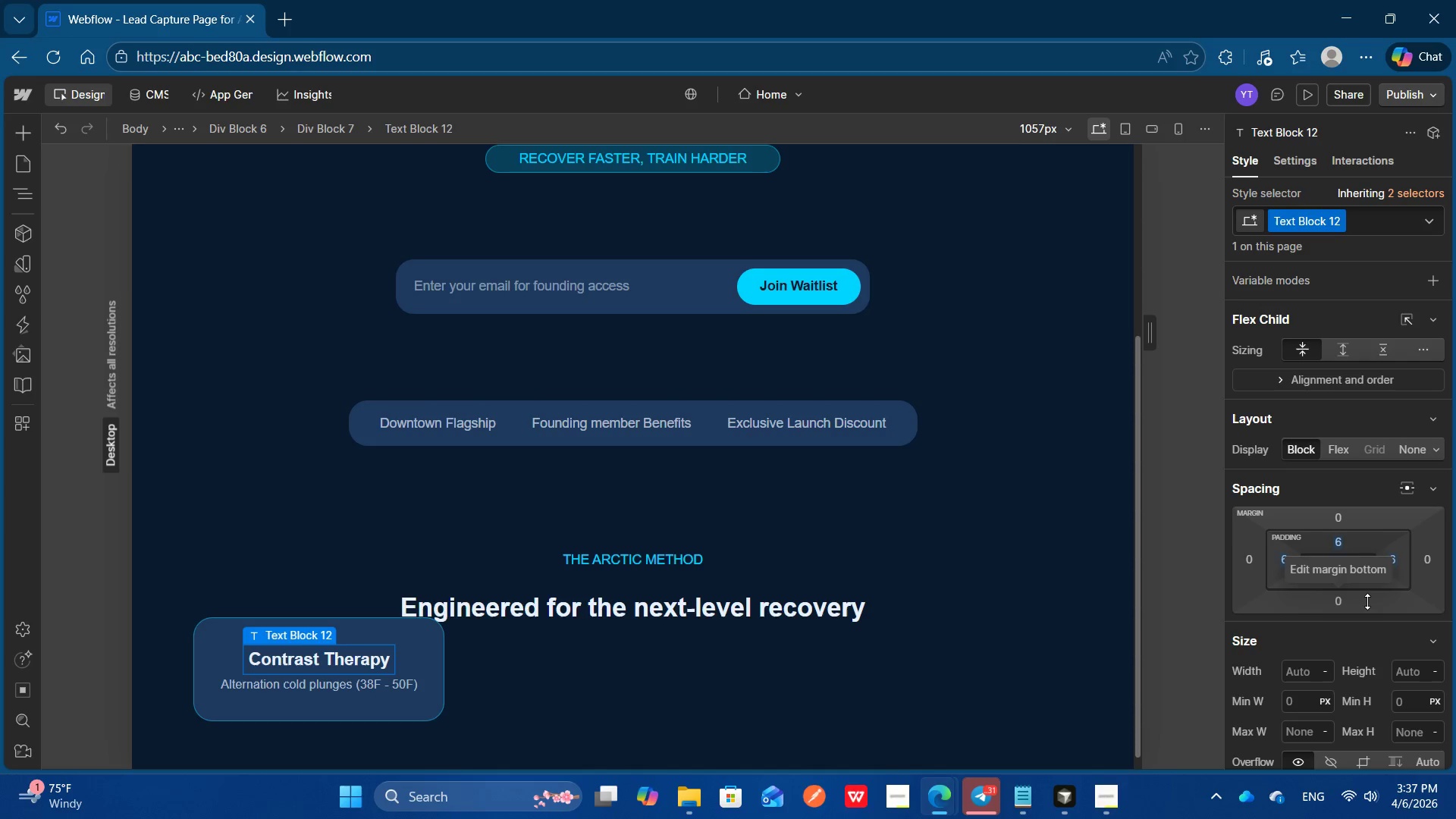 
left_click([1367, 601])
 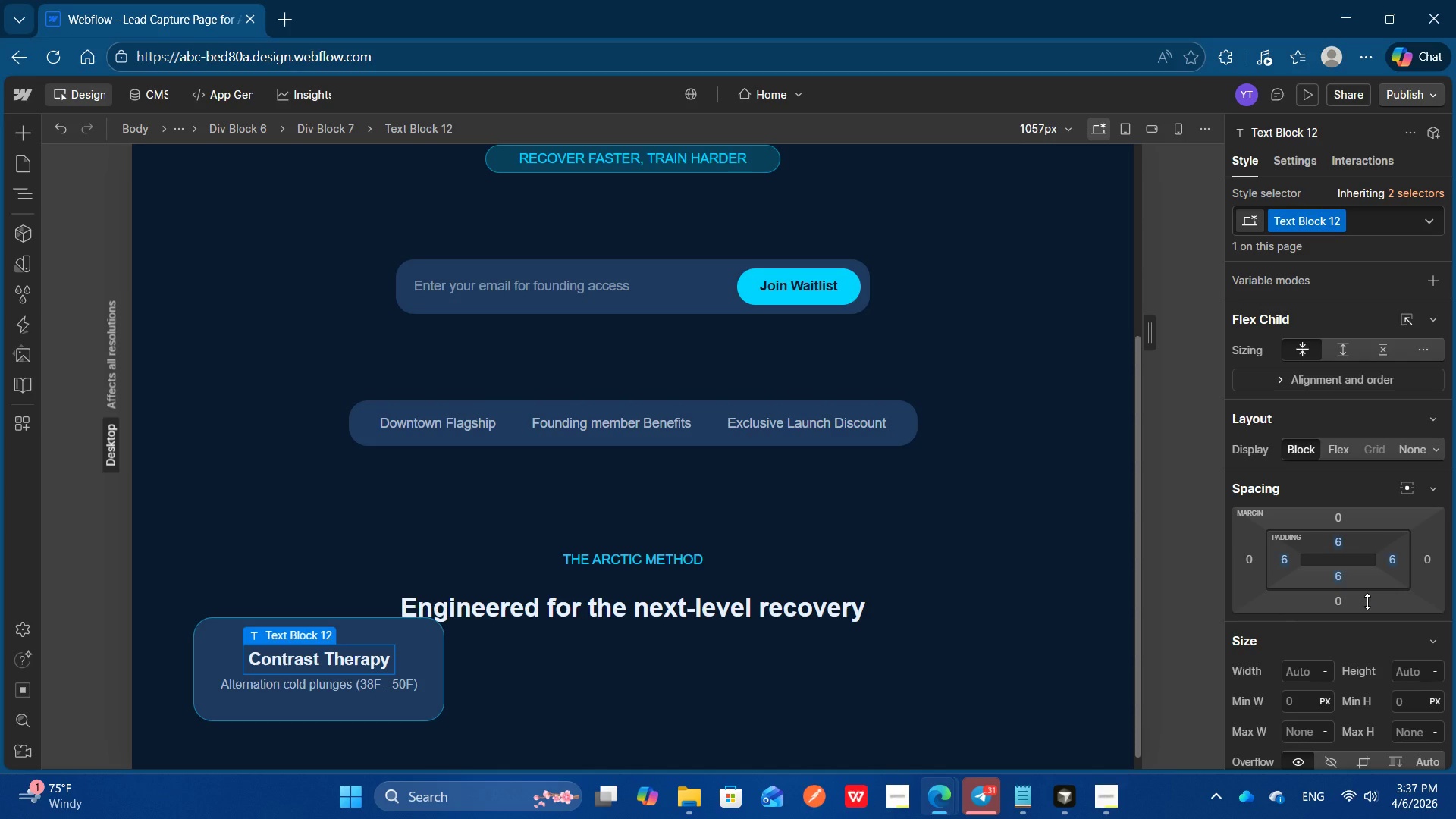 
left_click_drag(start_coordinate=[1367, 601], to_coordinate=[1367, 608])
 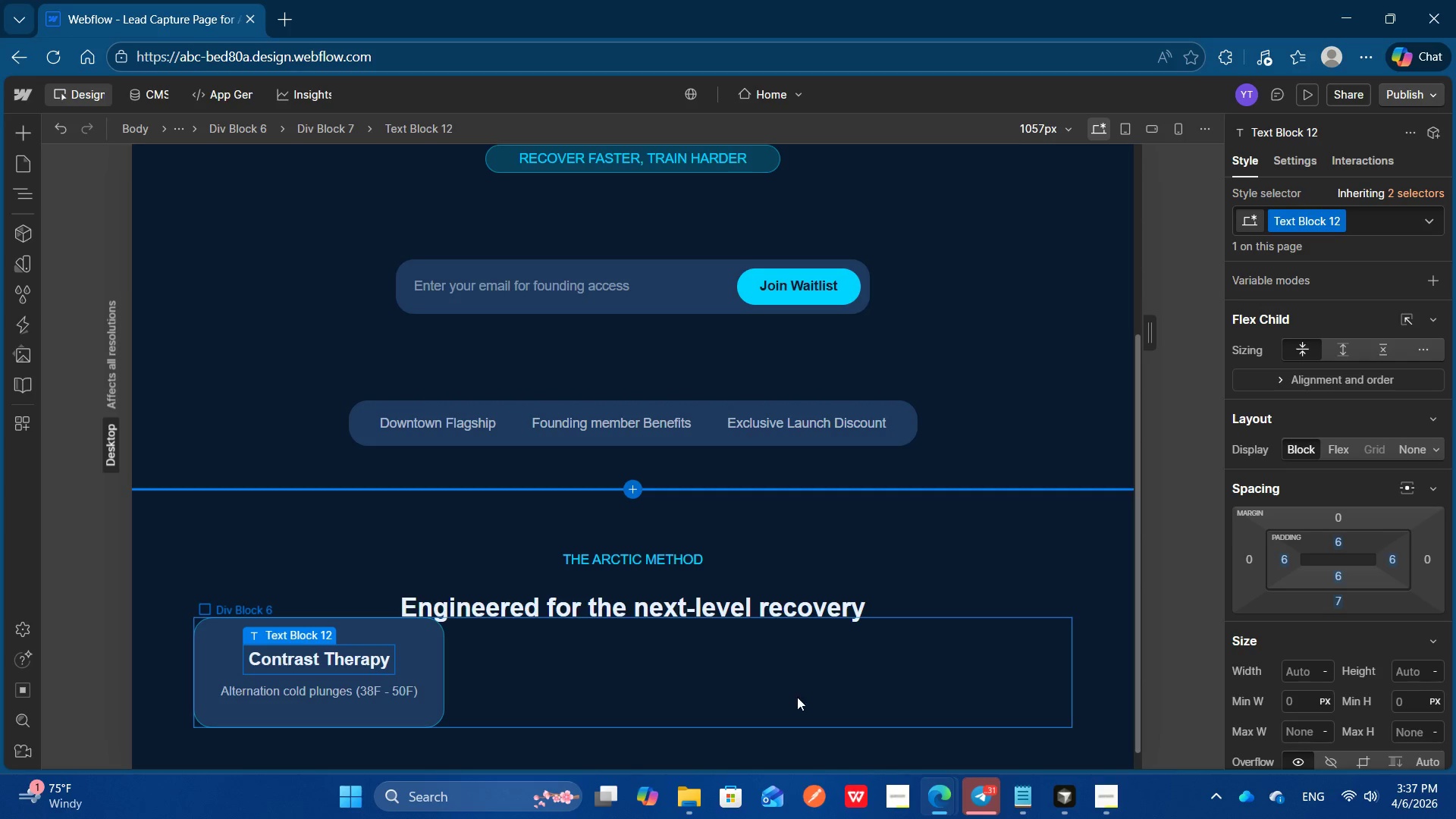 
left_click([797, 697])
 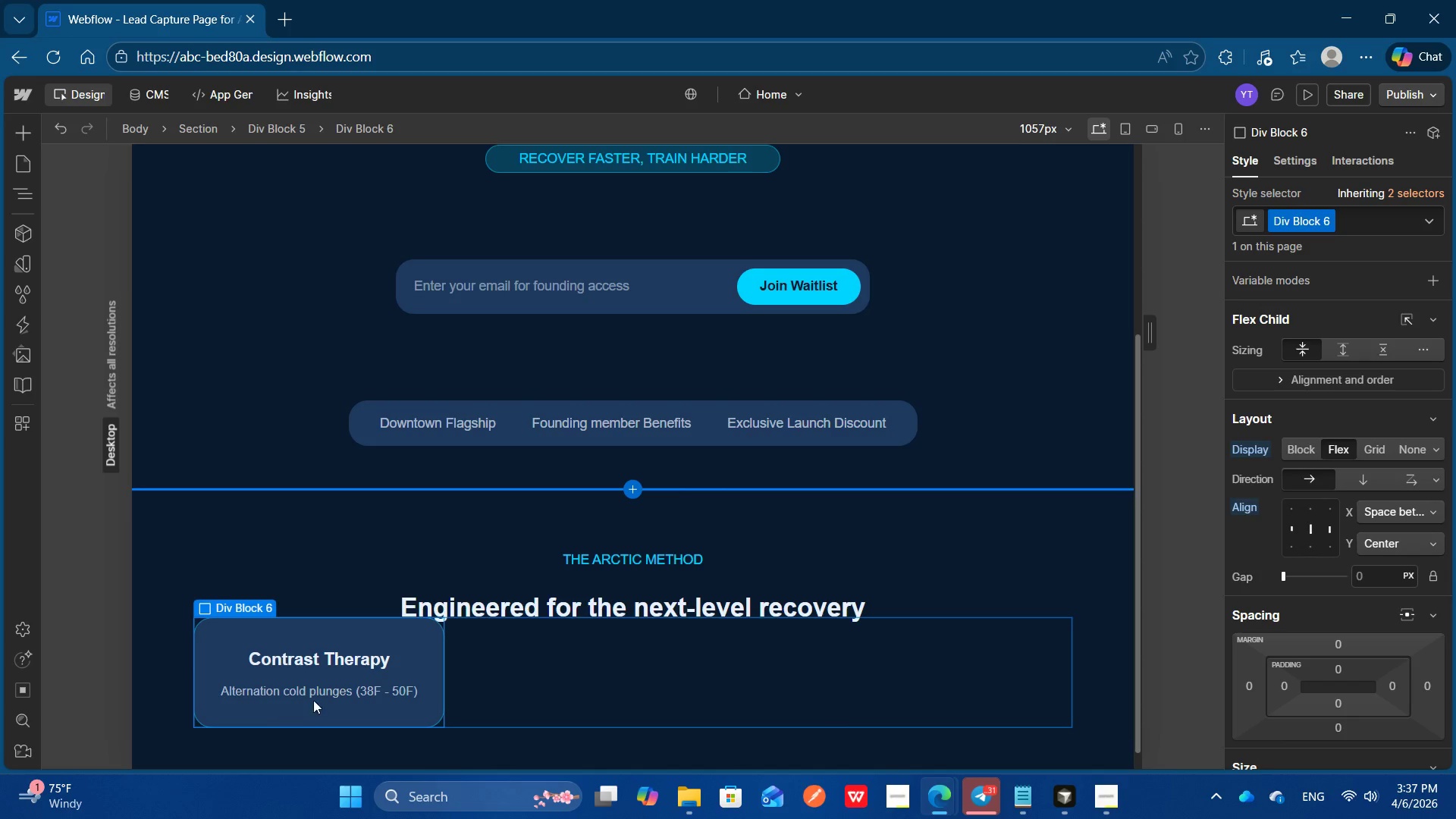 
double_click([349, 690])
 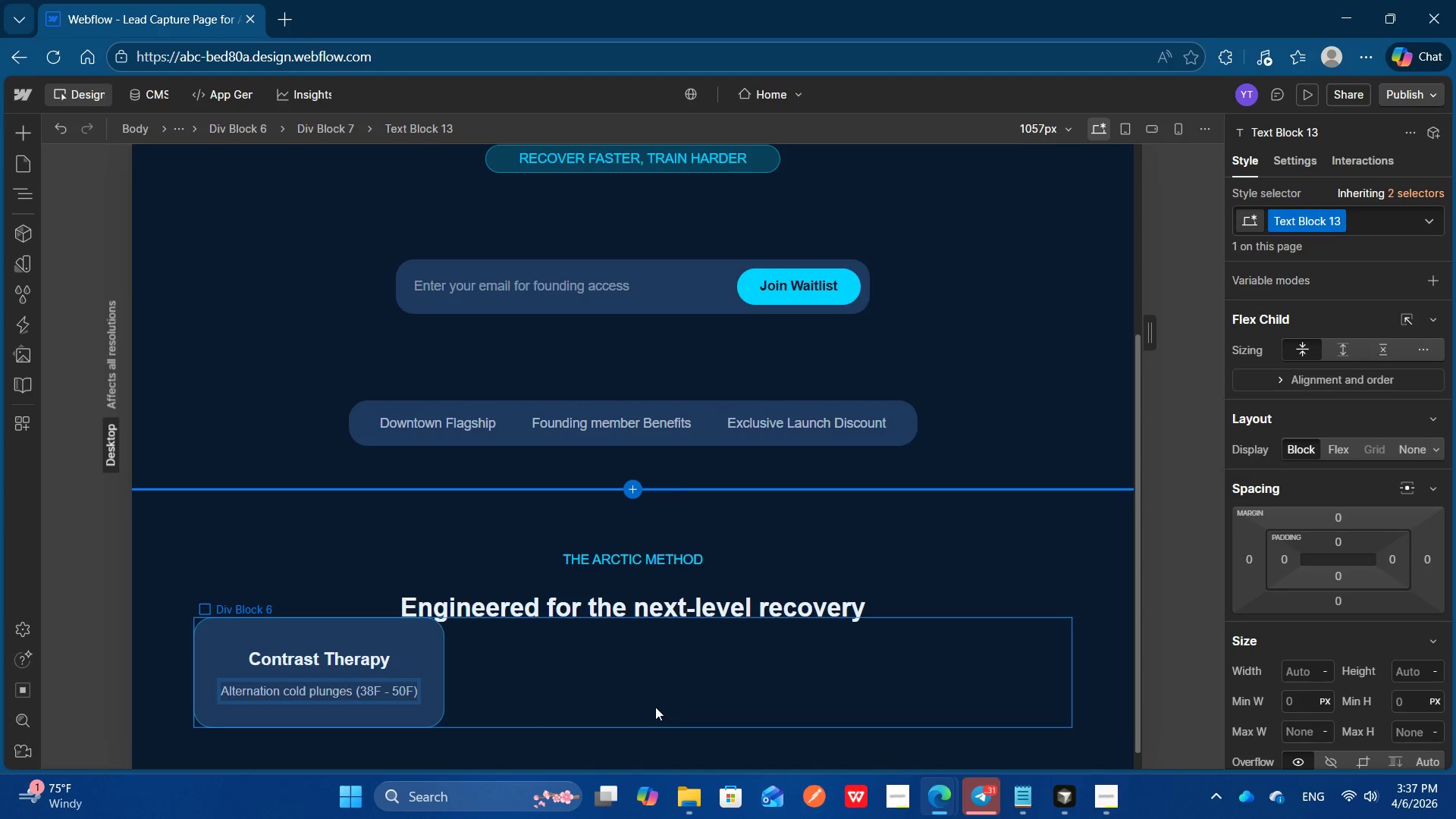 
key(Control+ArrowRight)
 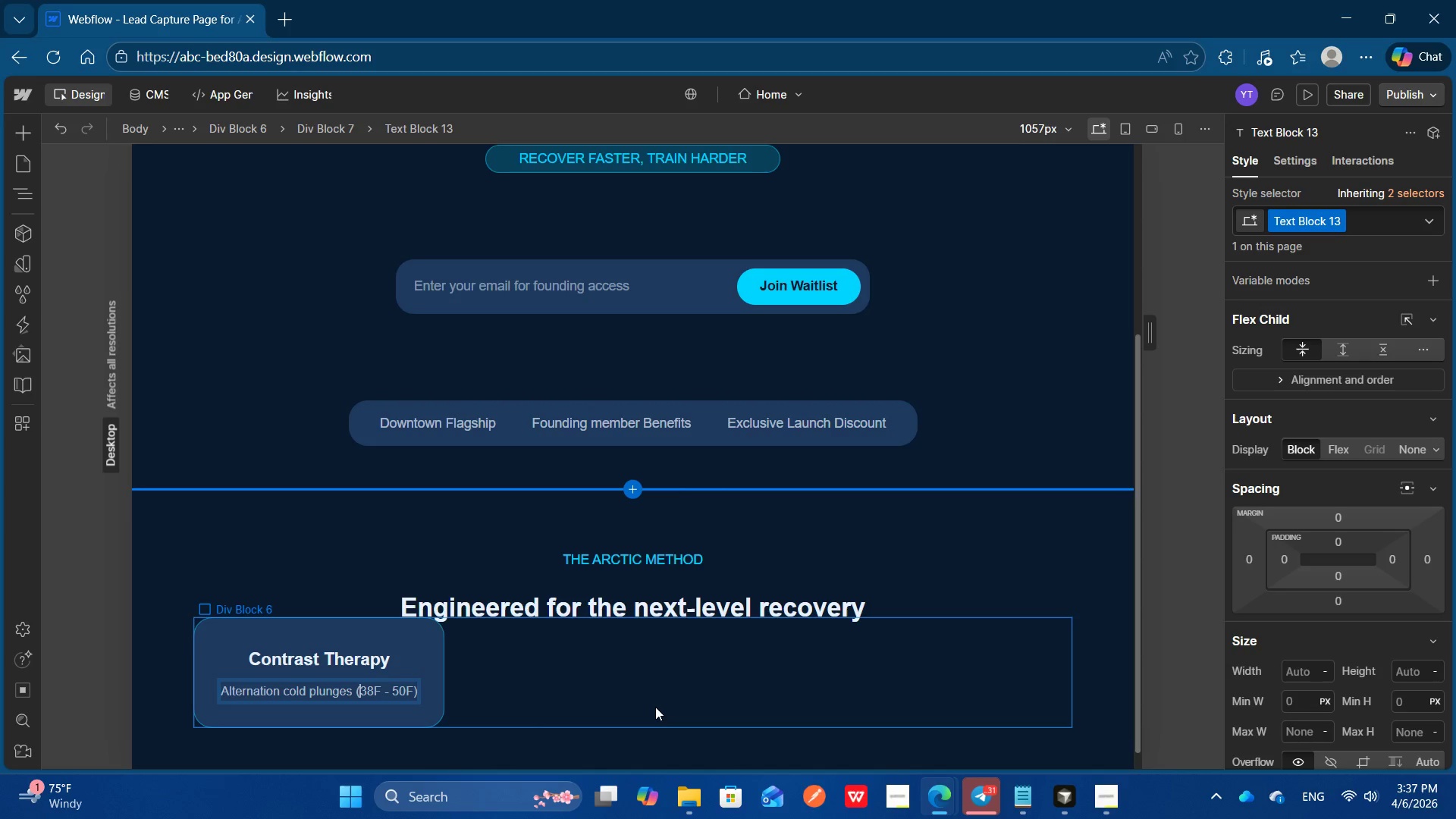 
key(Control+ArrowRight)
 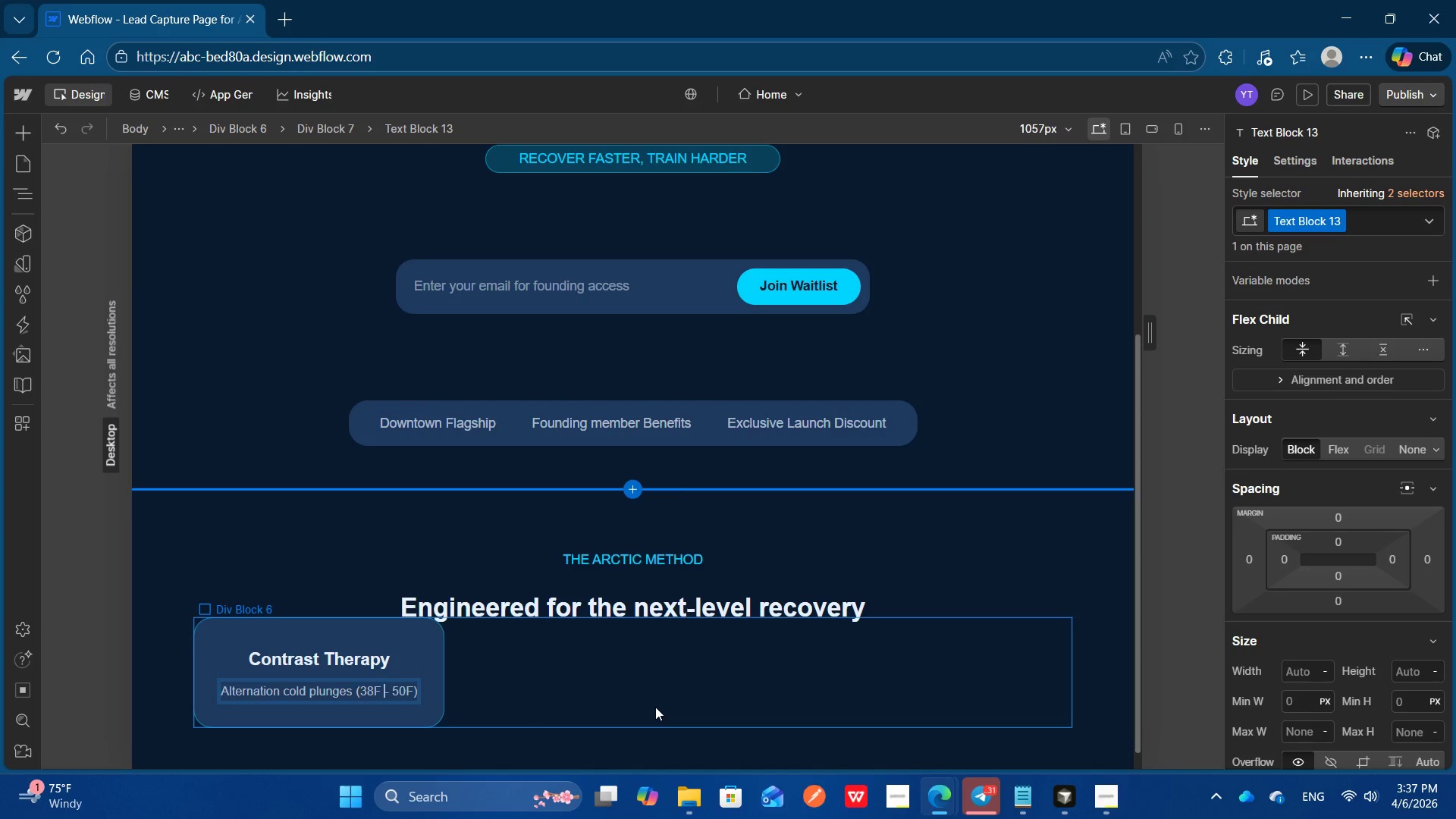 
key(Control+ArrowRight)
 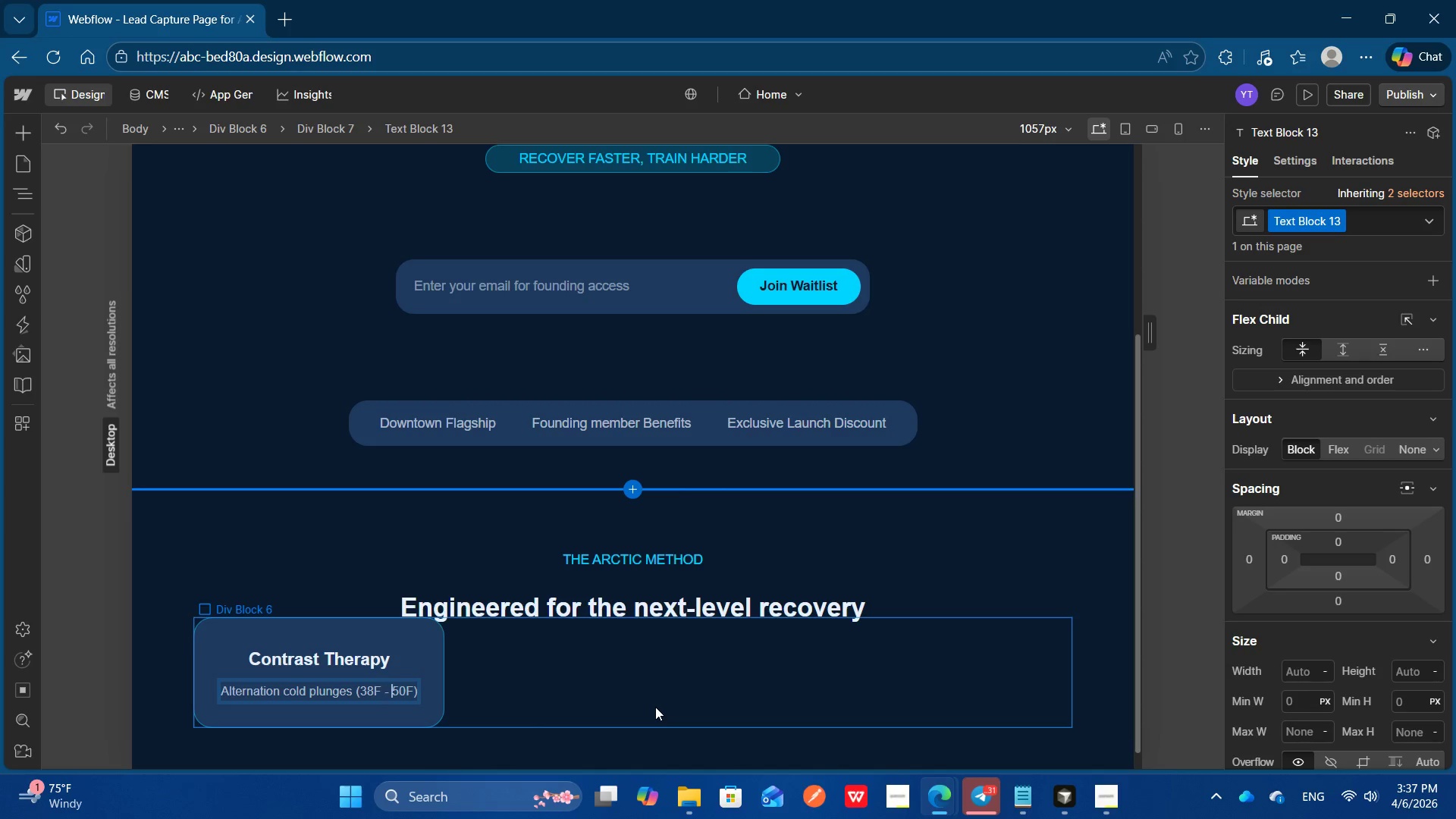 
key(Control+ArrowRight)
 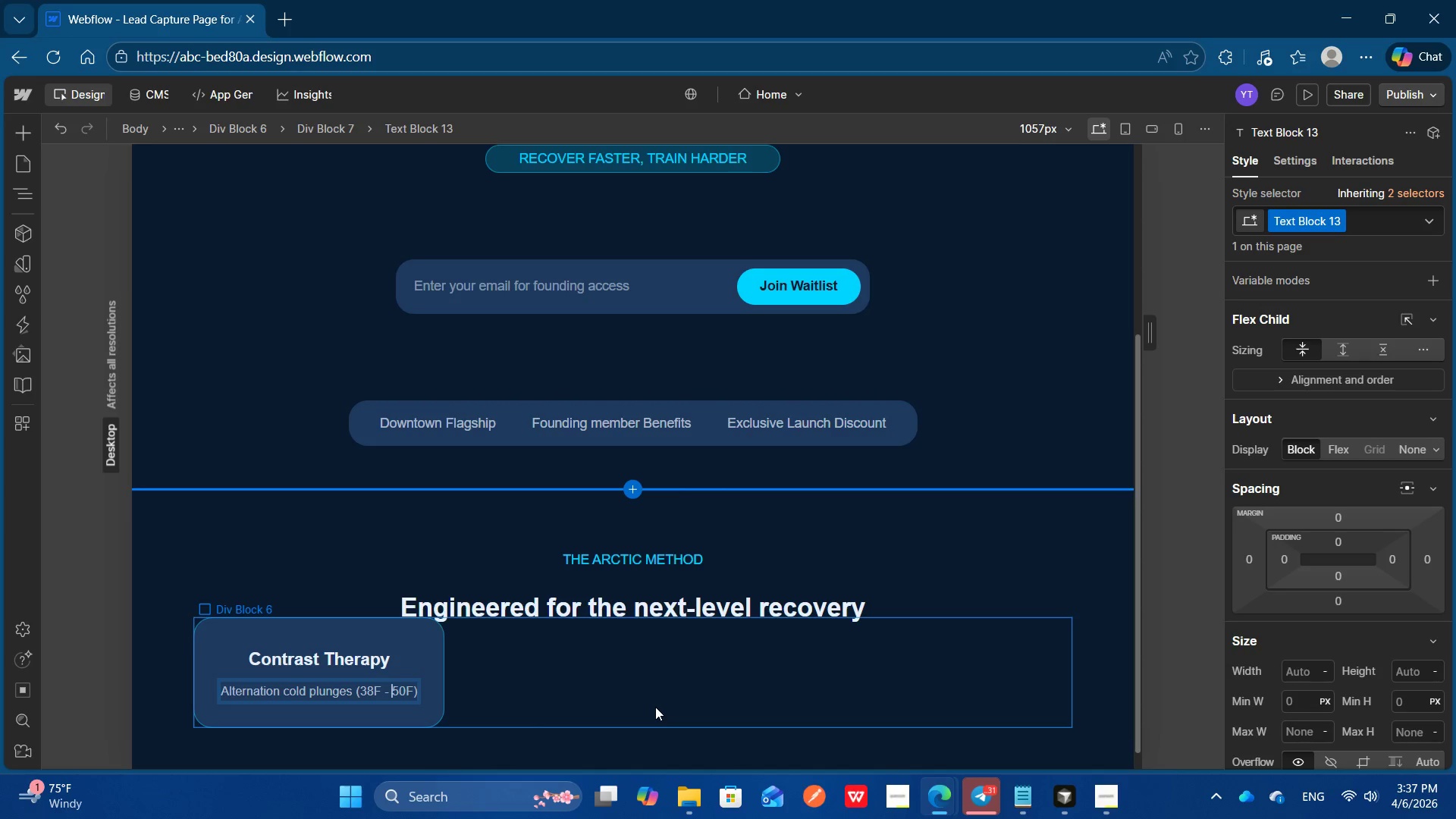 
key(Control+ArrowRight)
 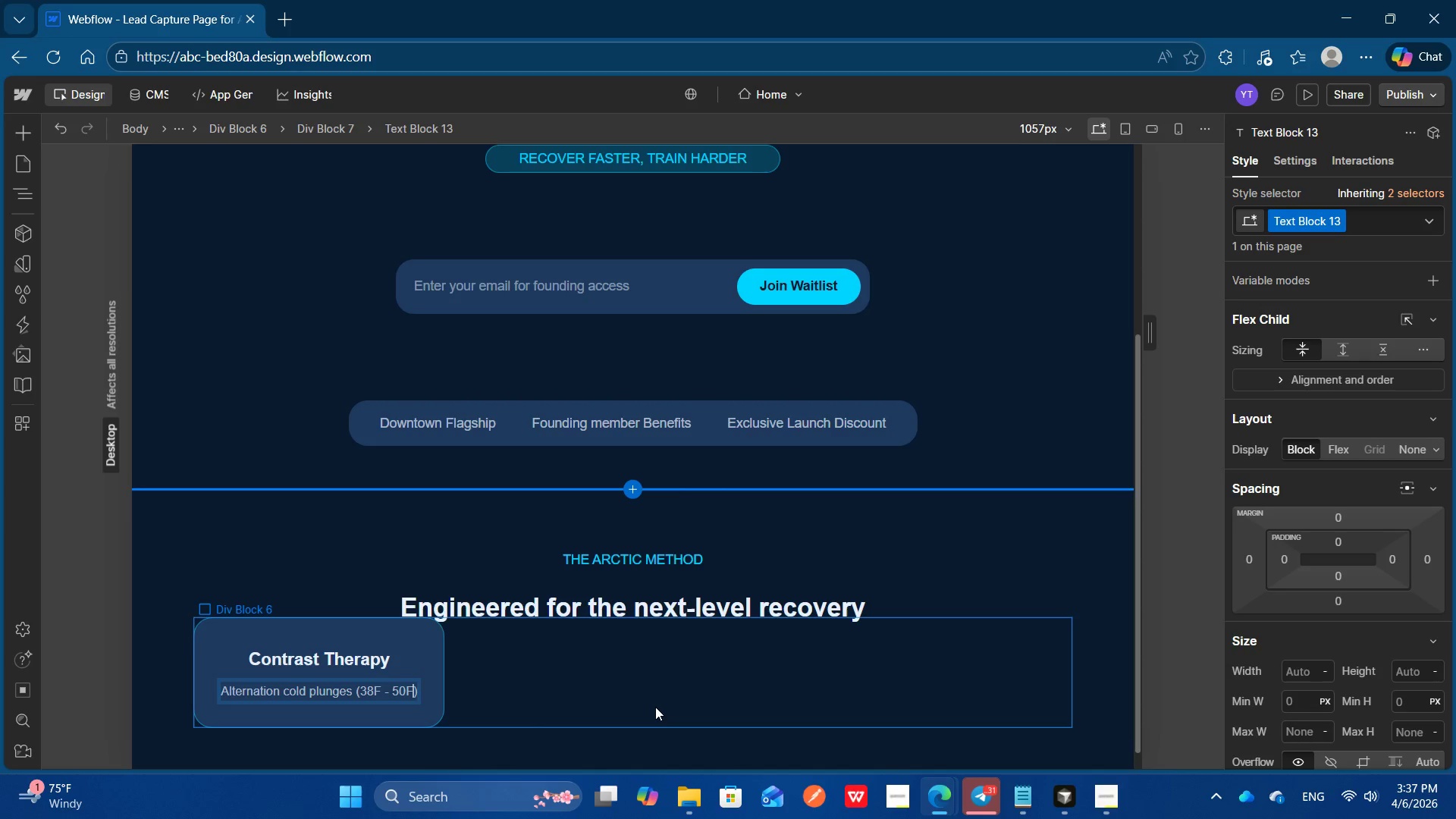 
key(Control+ArrowRight)
 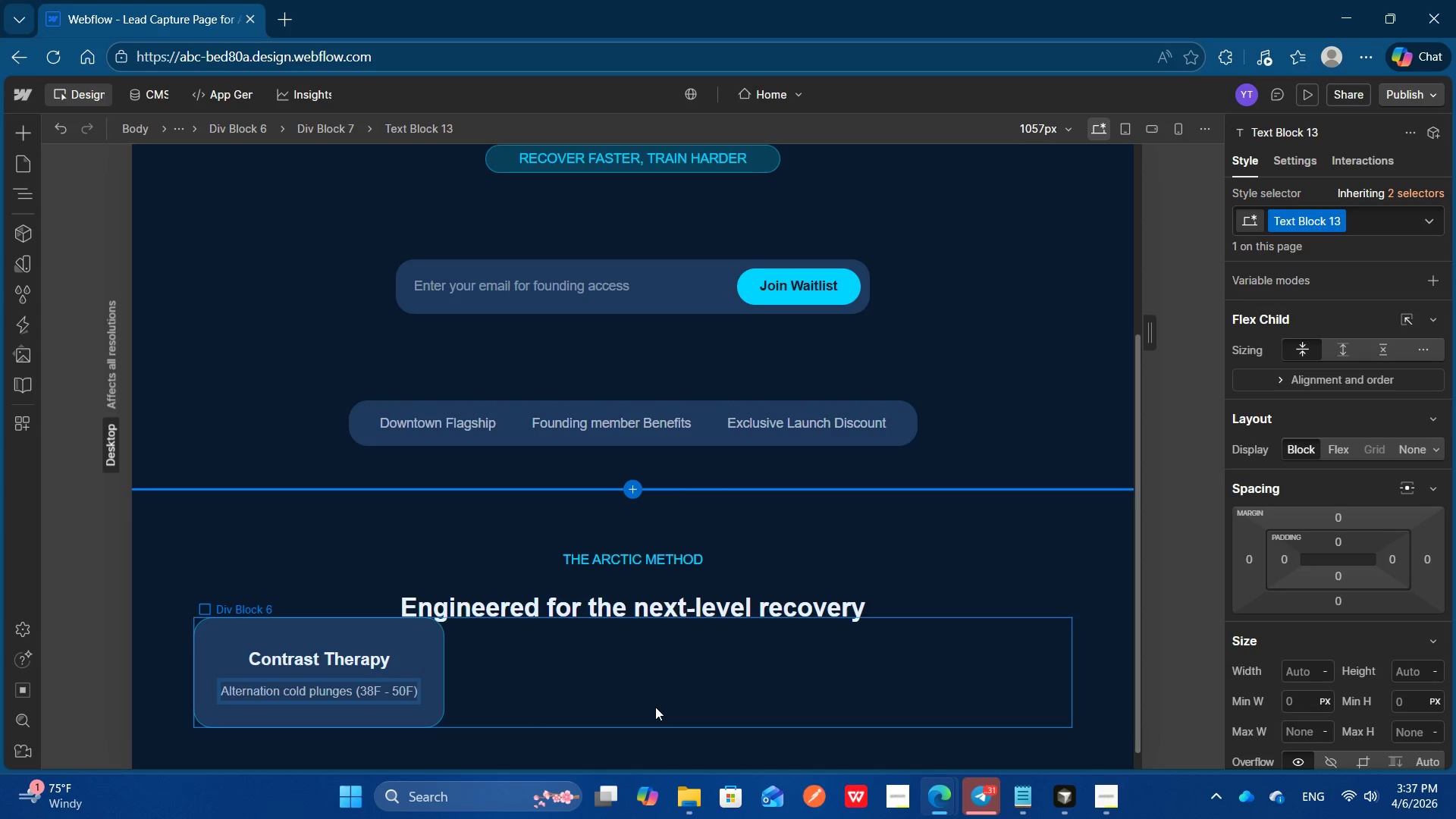 
type( and infi)
 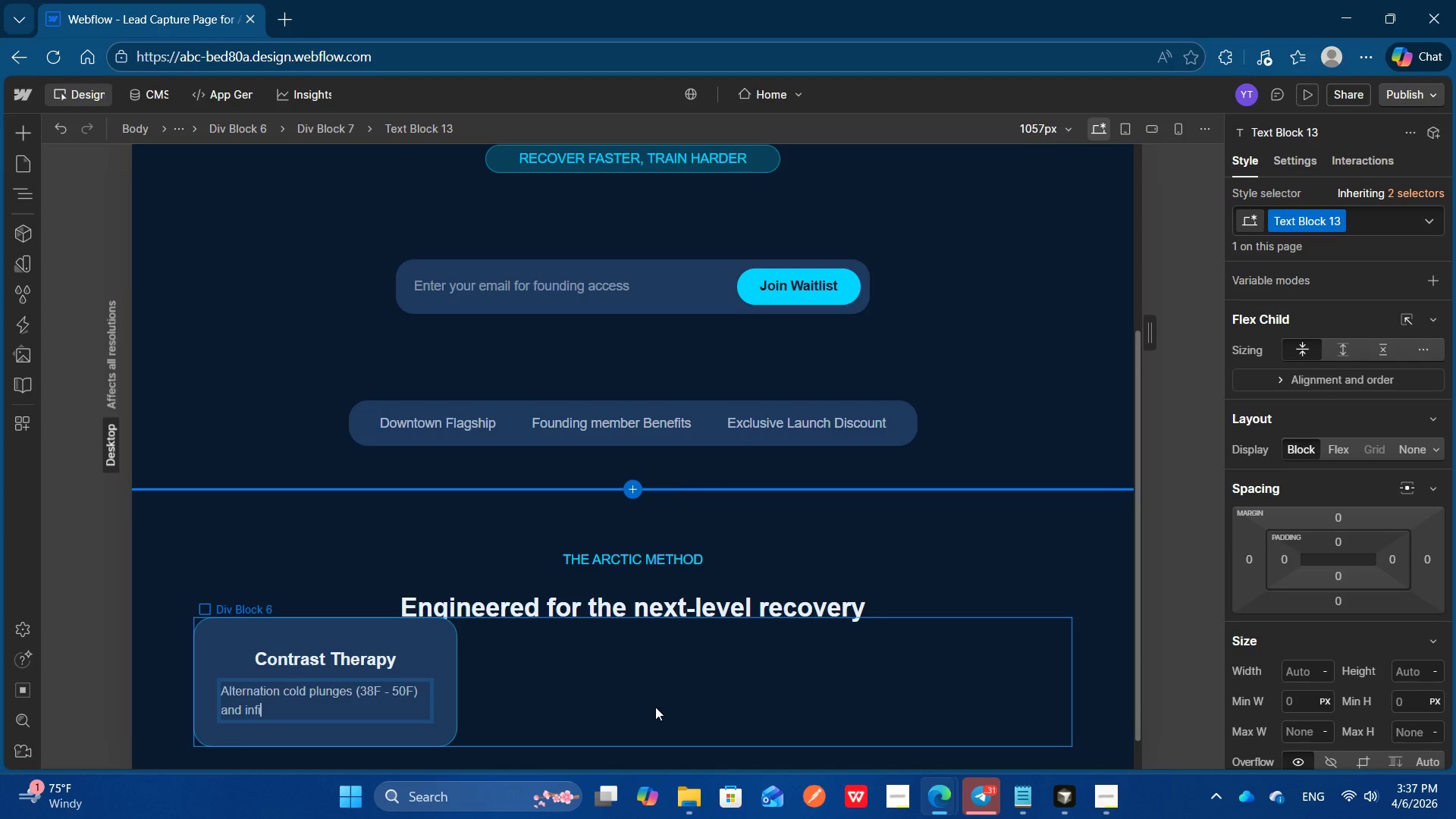 
key(Backspace)
type(rared sauna. Triggers vasodilation)
 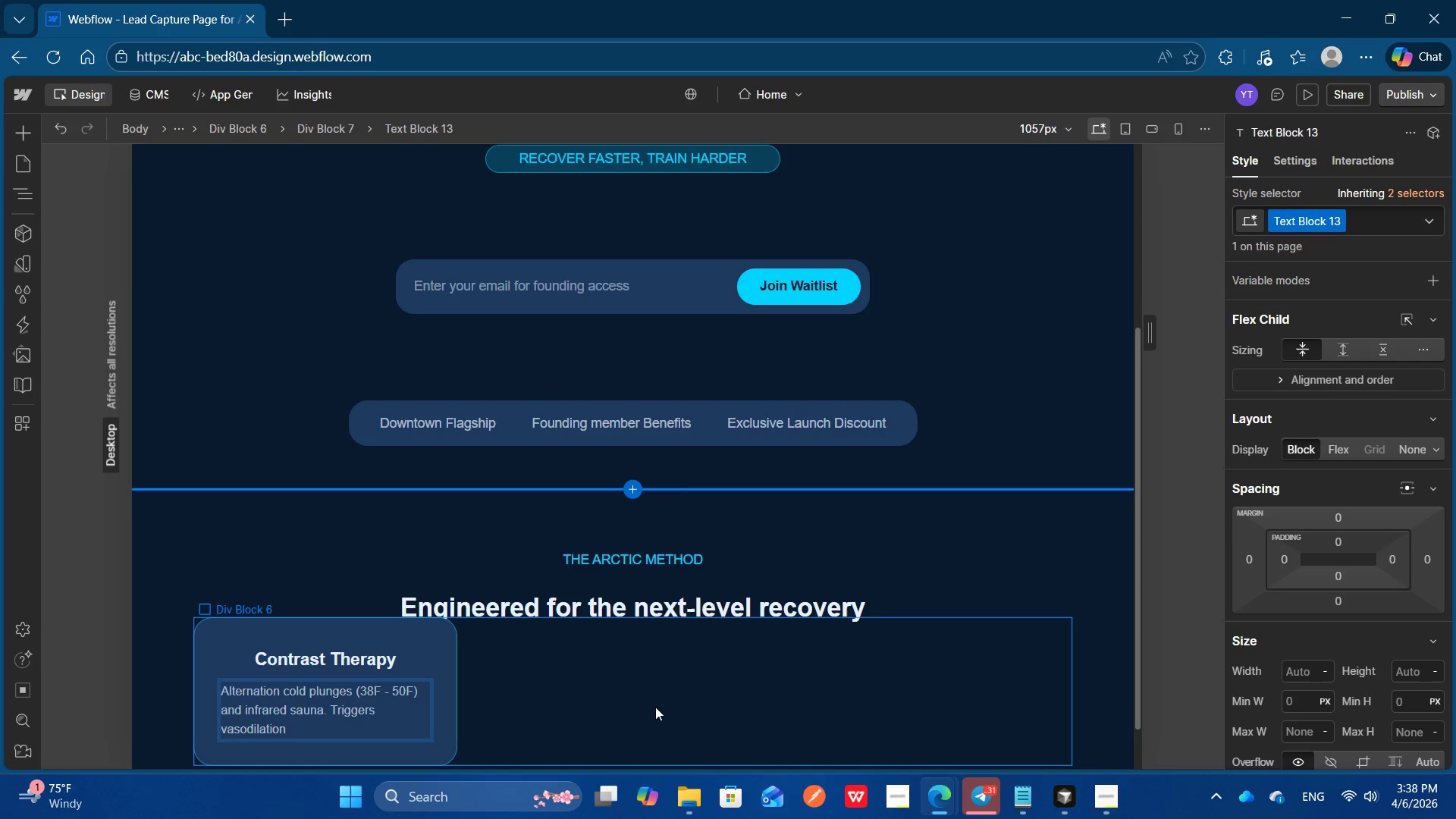 
type(, reduces inflammation, and boots)
key(Backspace)
key(Backspace)
type(sts endorphins for fast recovery)
 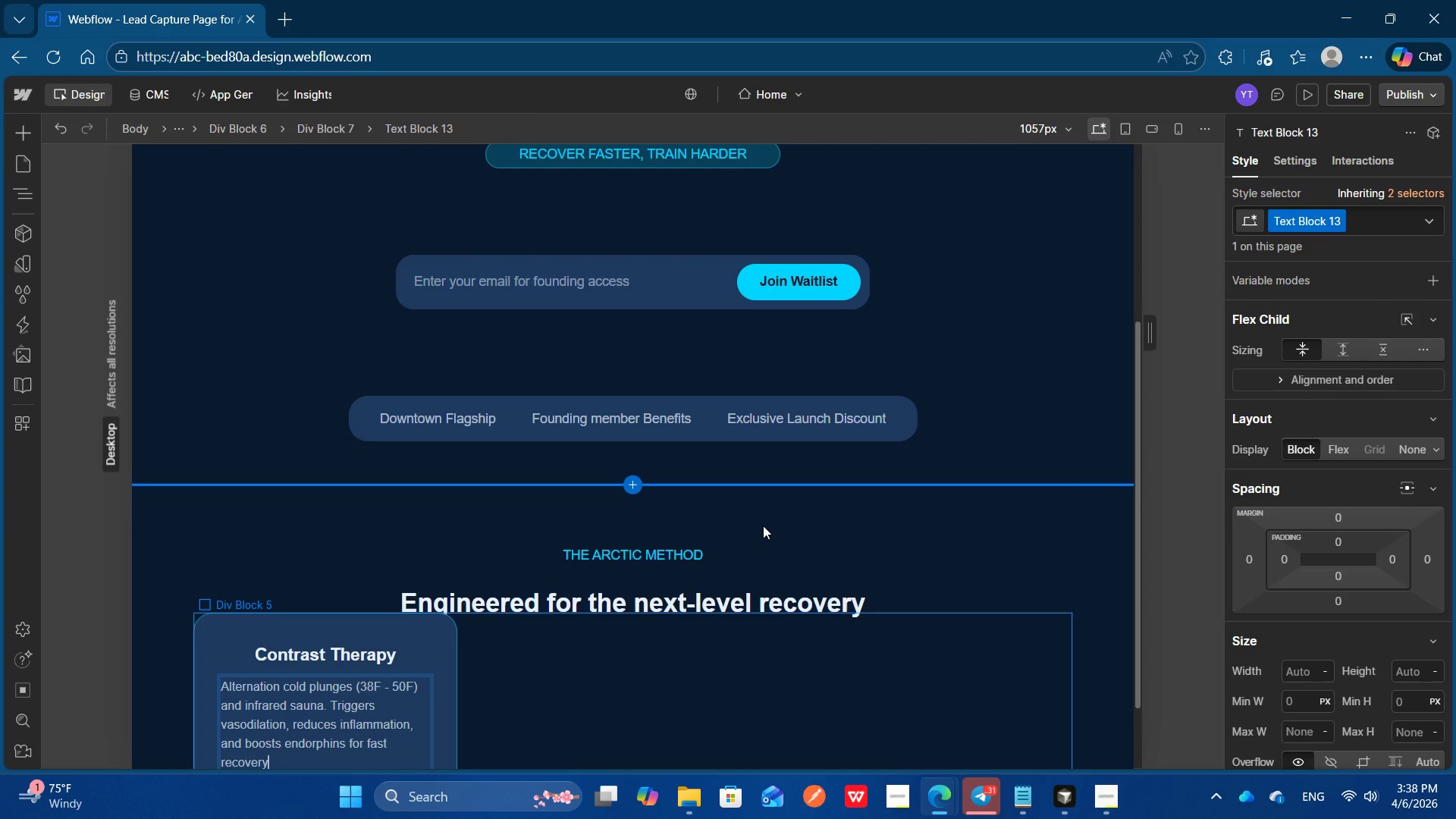 
scroll: coordinate [1396, 505], scroll_direction: none, amount: 0.0
 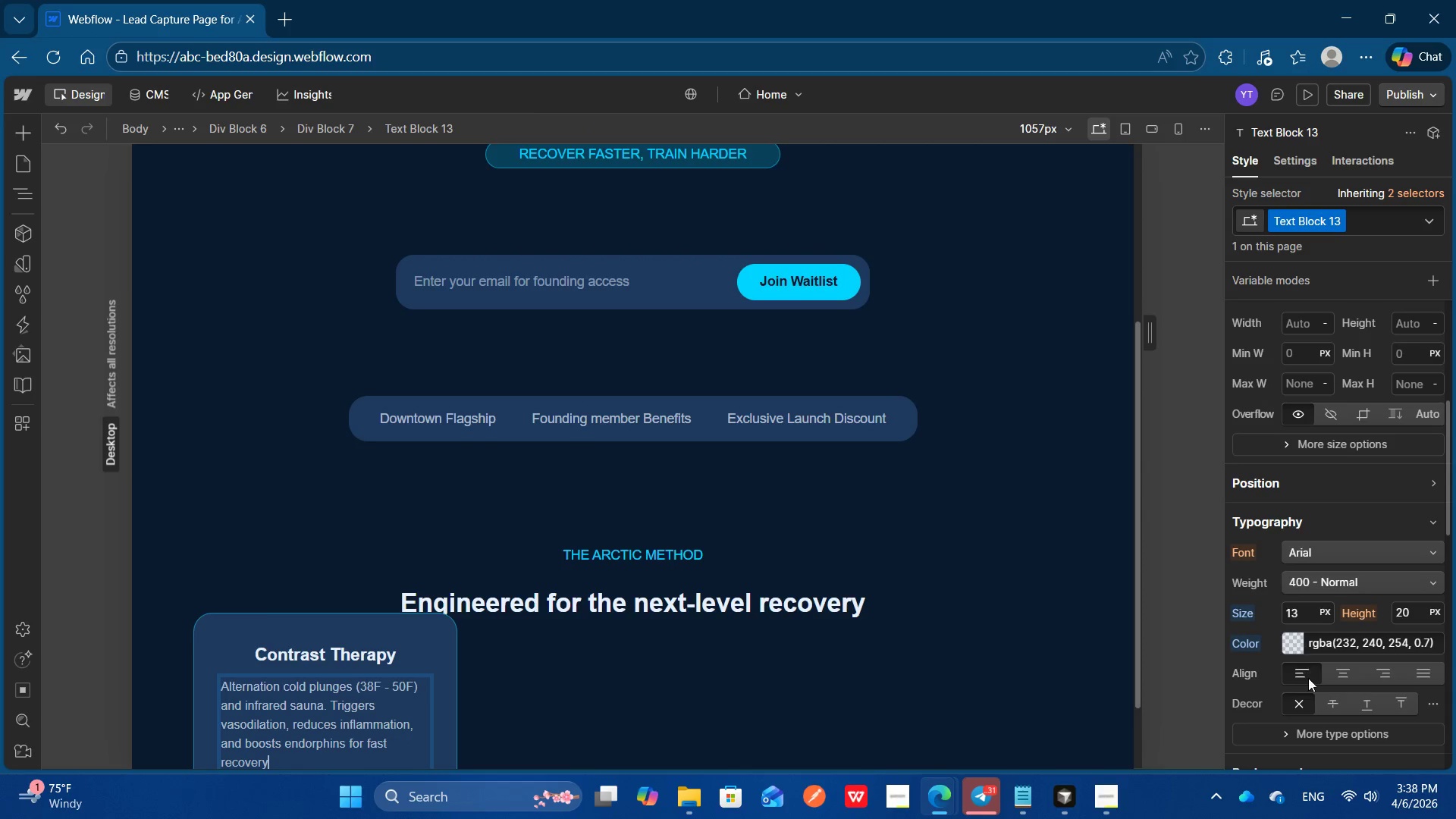 
left_click([1354, 678])
 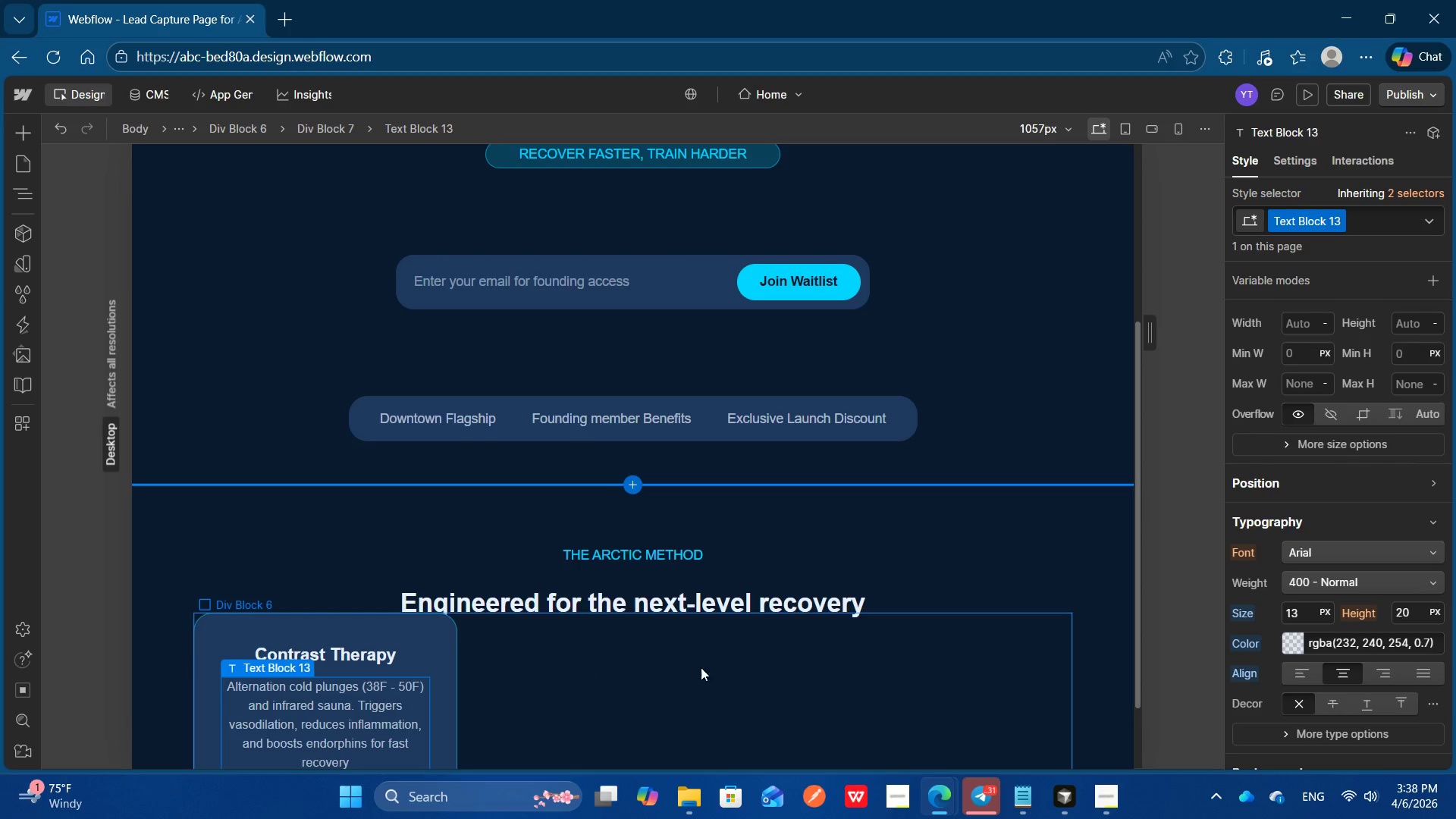 
left_click([1309, 619])
 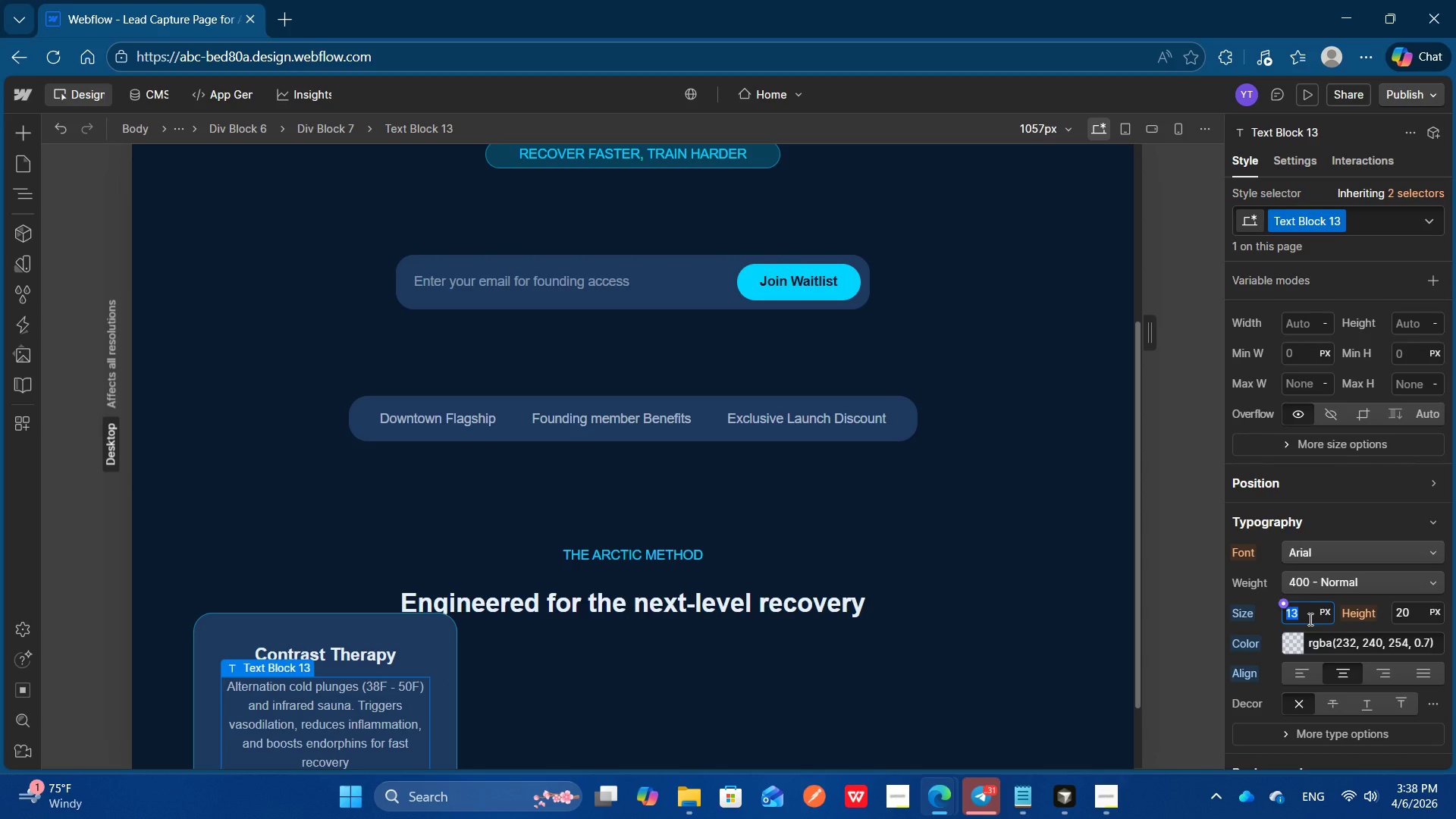 
key(ArrowUp)
 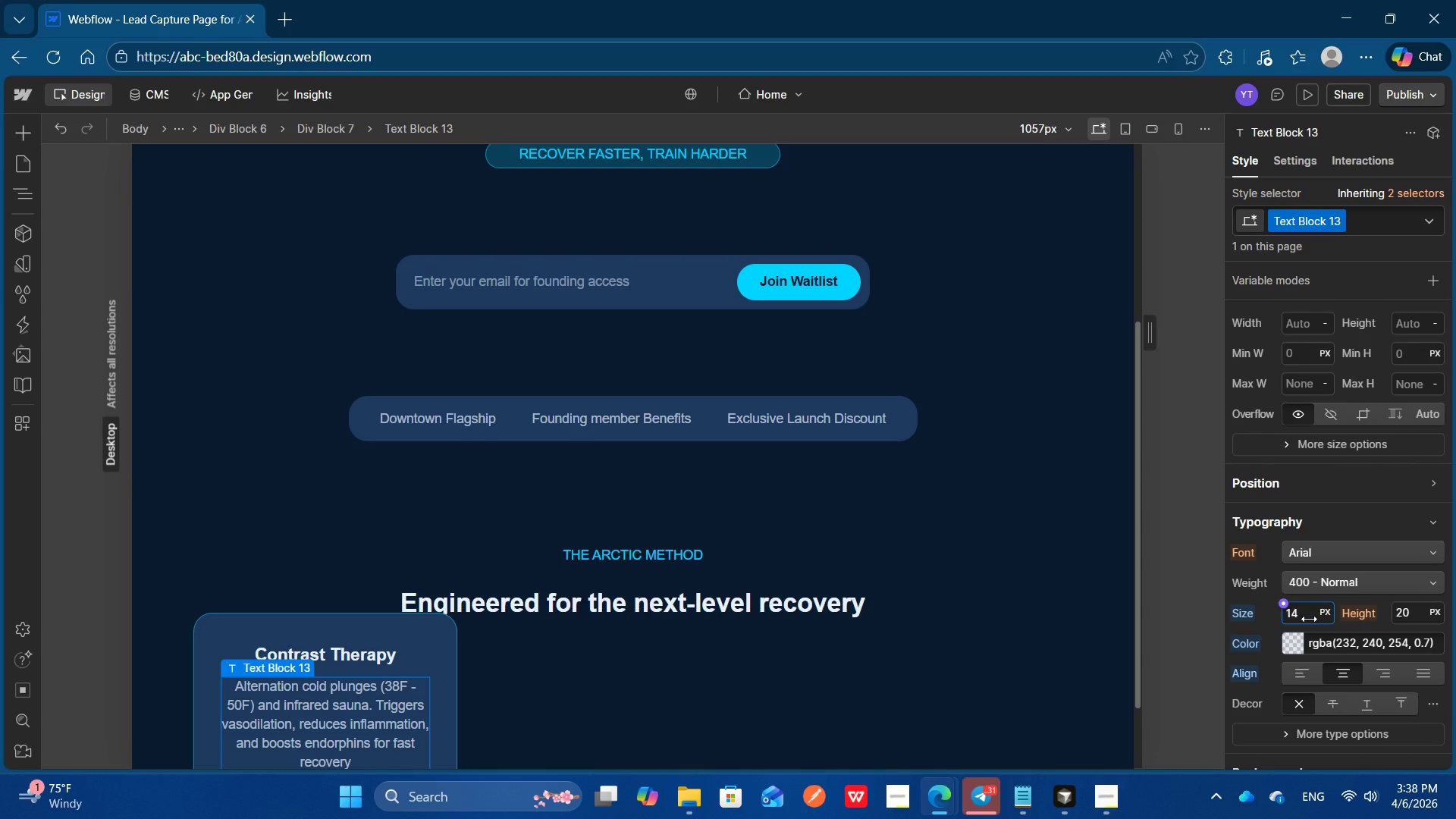 
key(ArrowDown)
 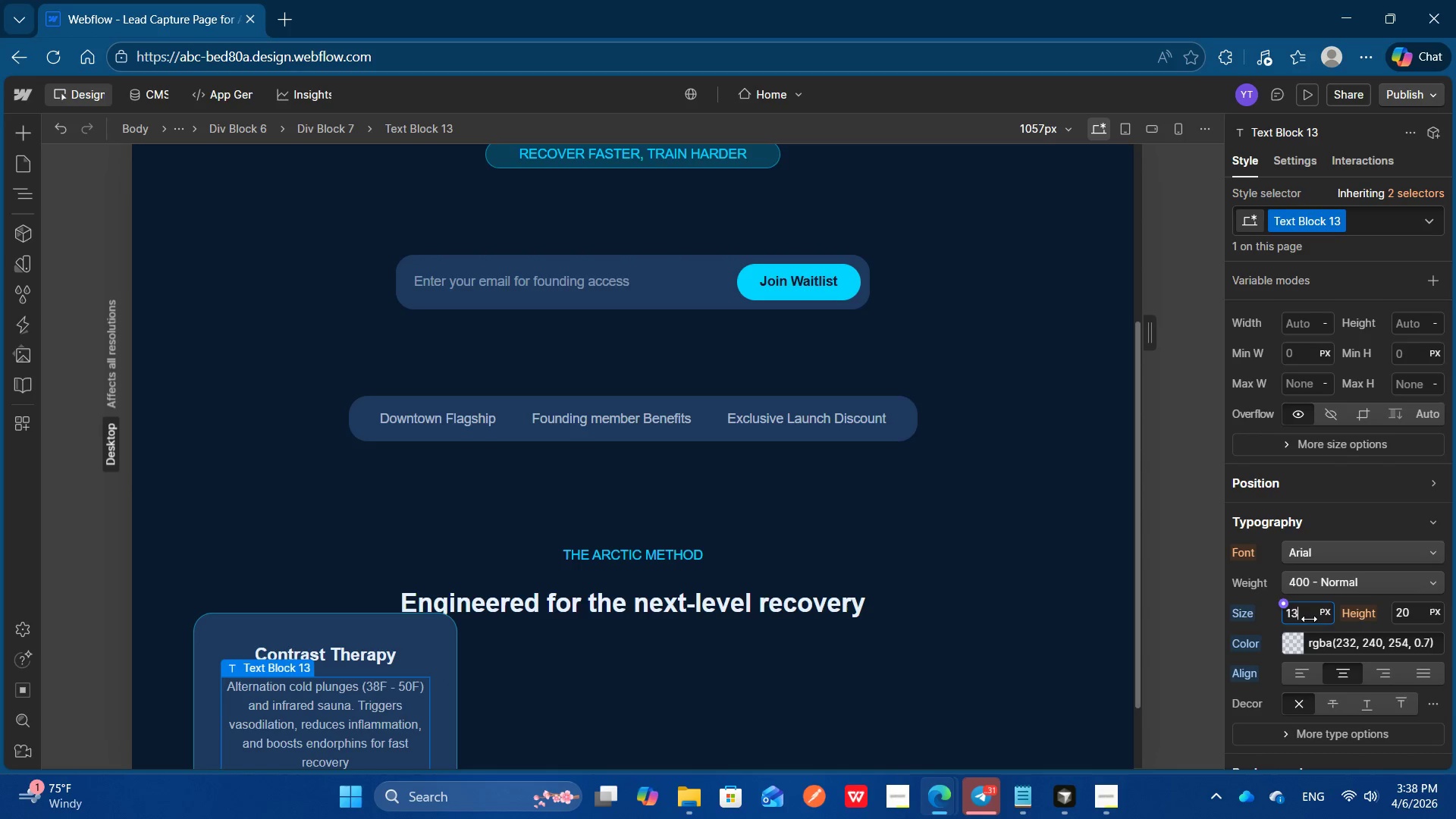 
key(ArrowDown)
 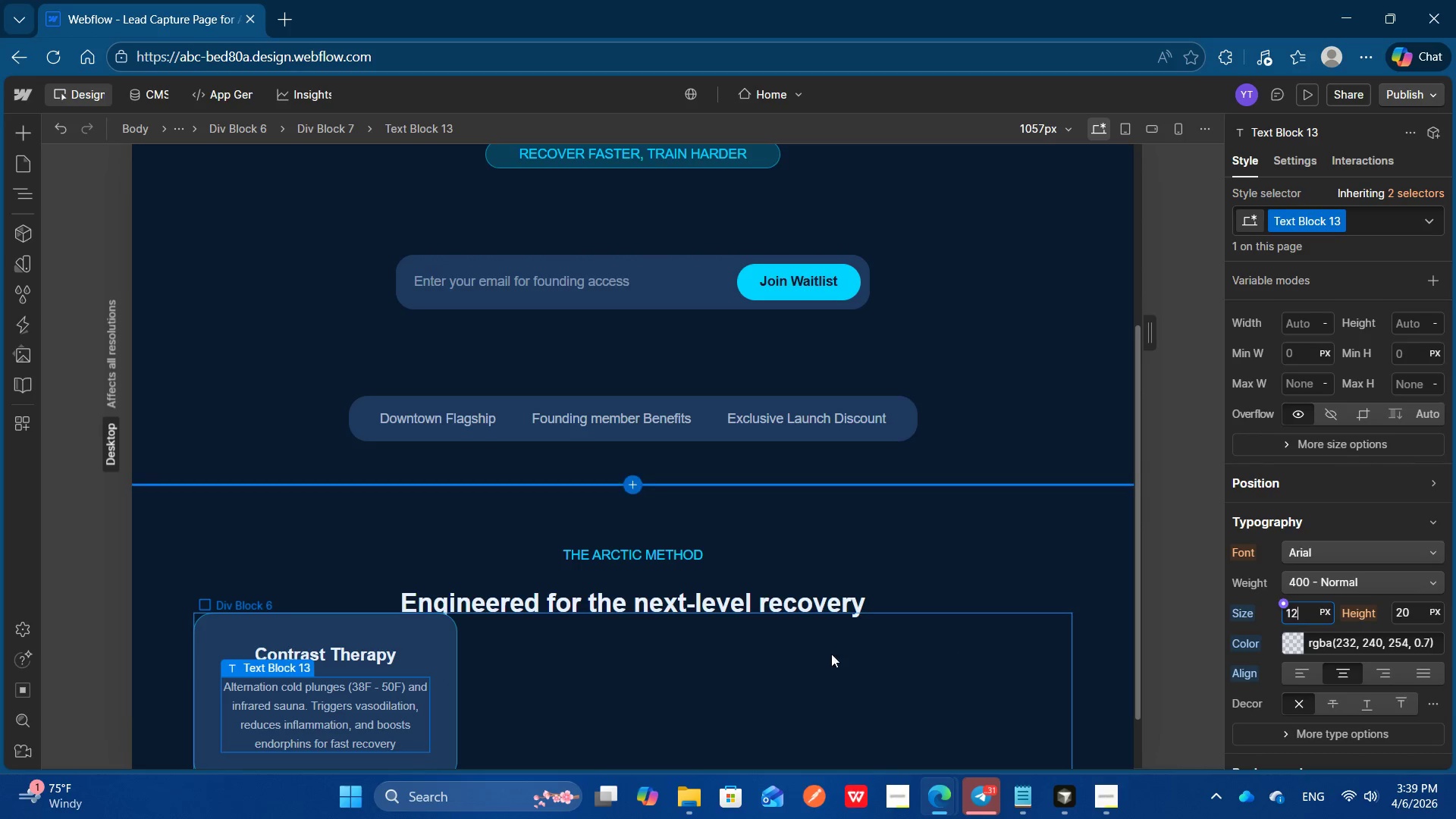 
scroll: coordinate [840, 607], scroll_direction: down, amount: 1.0
 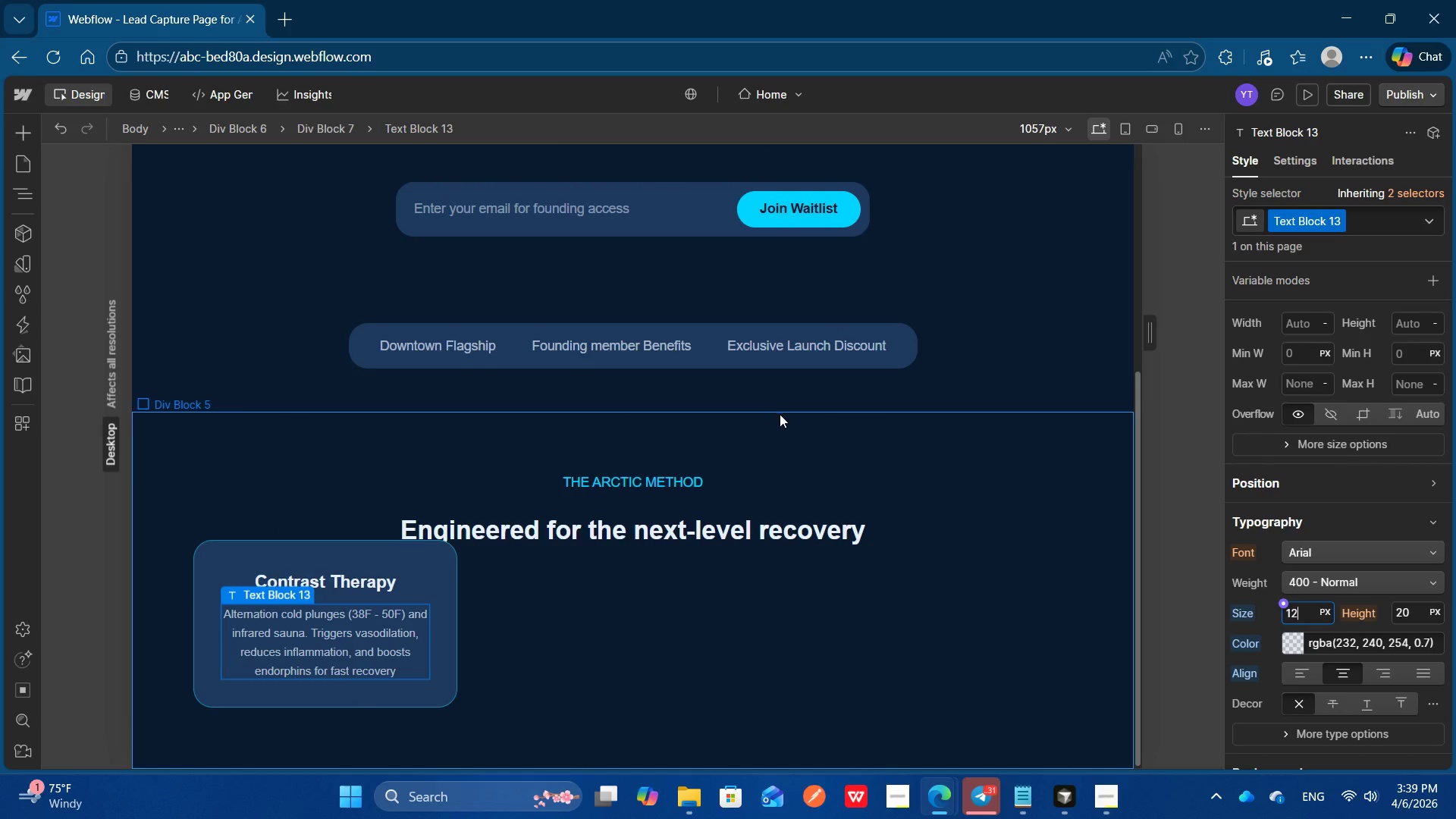 
scroll: coordinate [783, 485], scroll_direction: none, amount: 0.0
 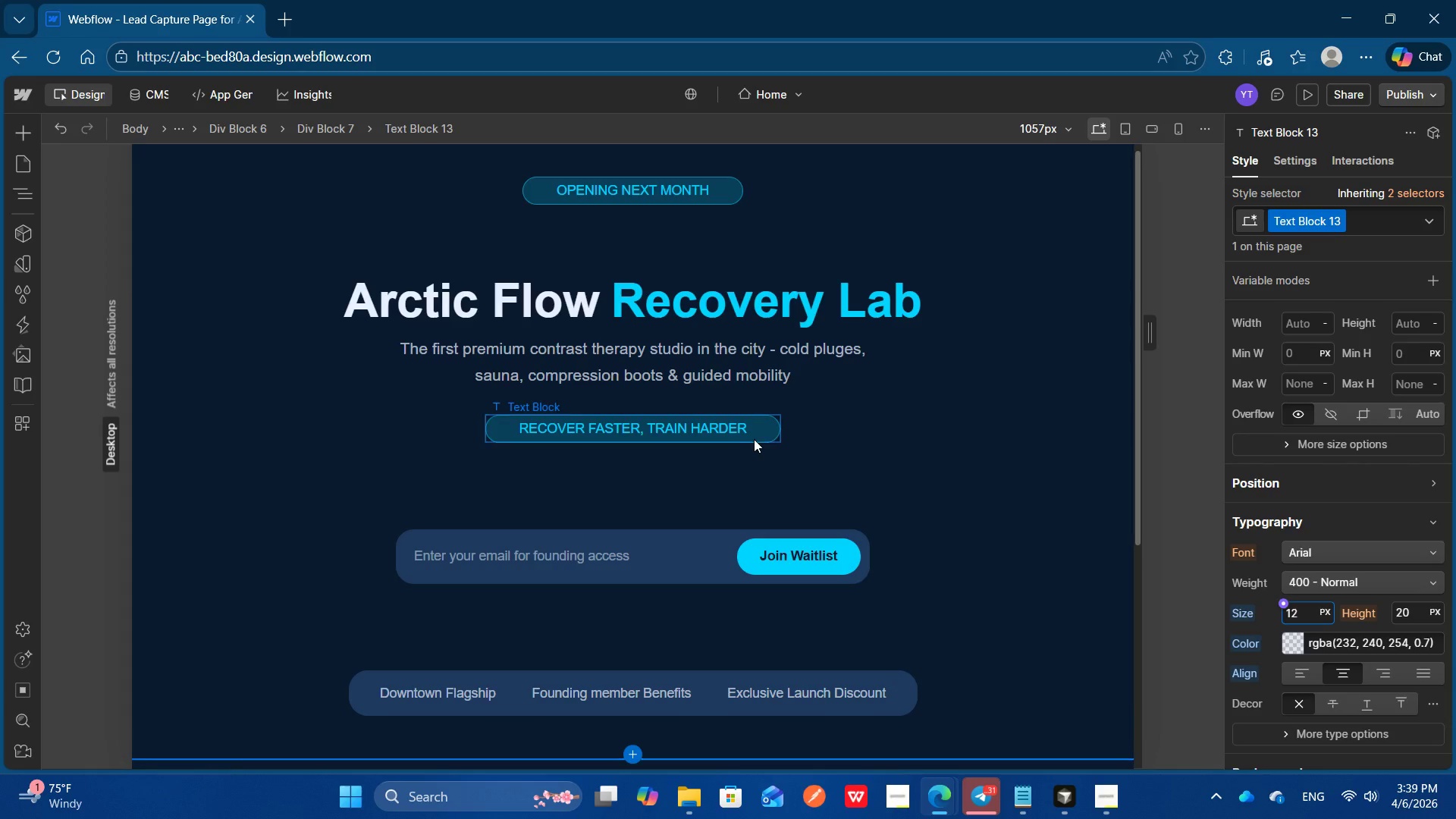 
left_click([755, 433])
 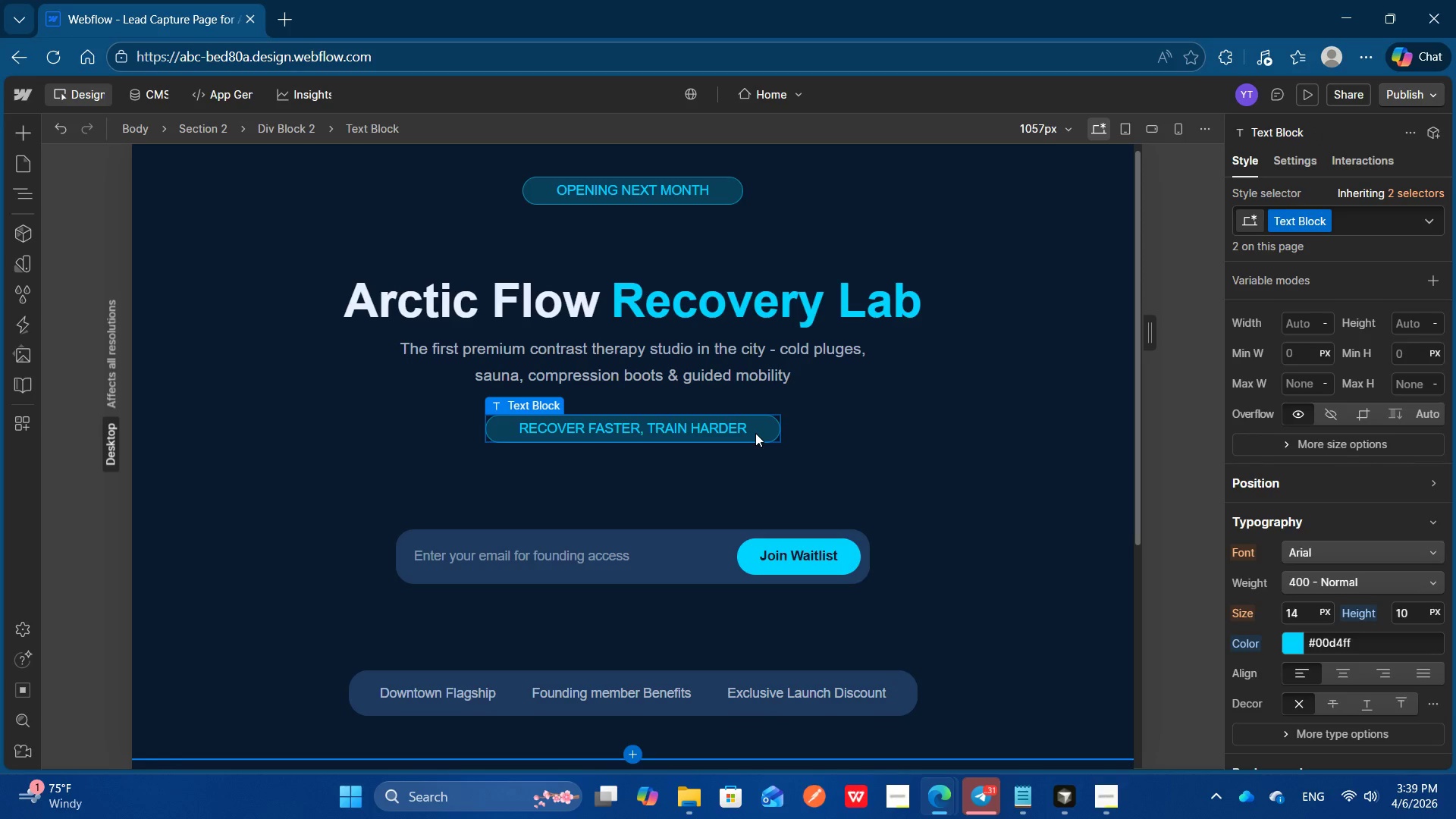 
key(Control+C)
 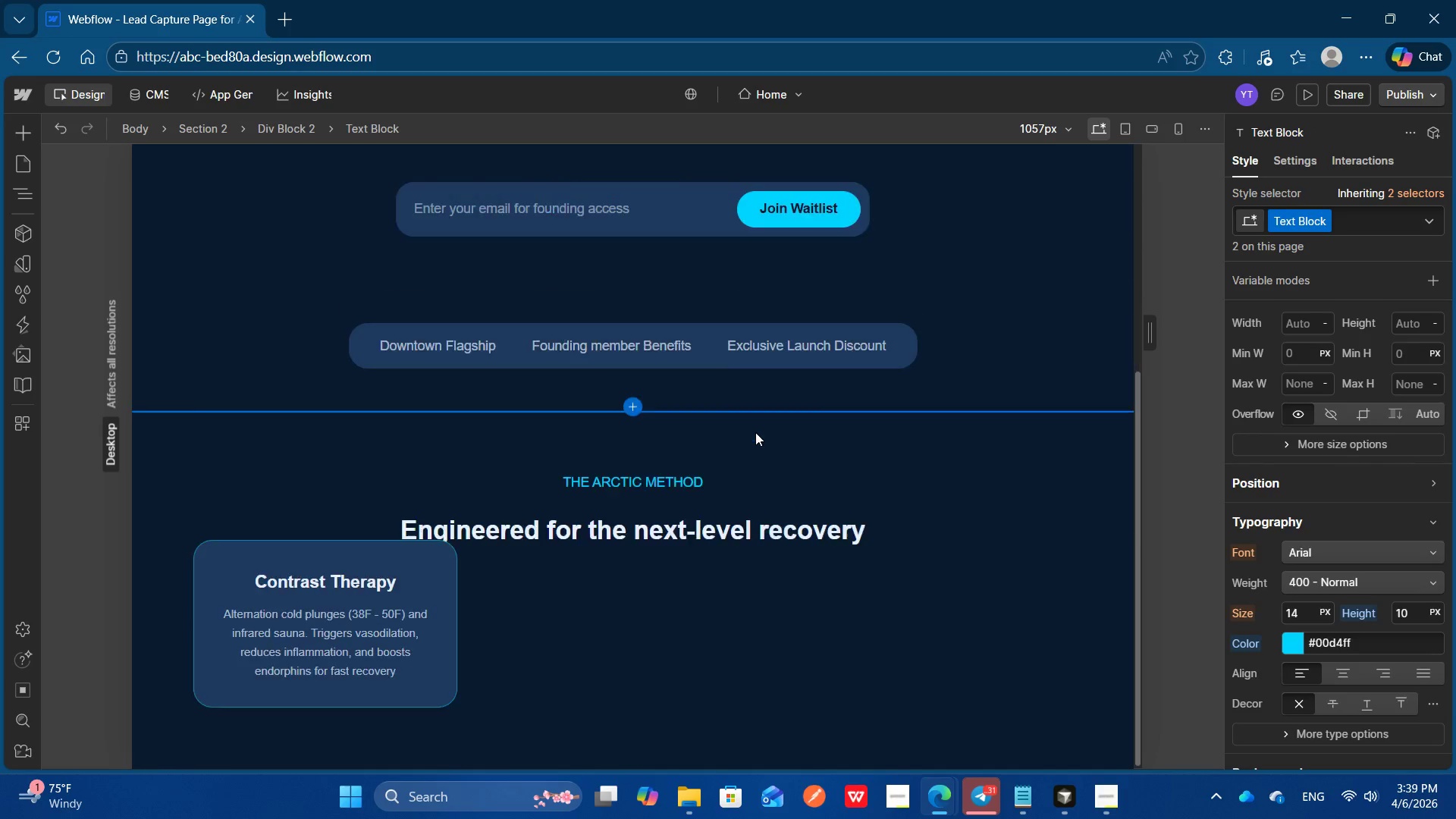 
scroll: coordinate [755, 432], scroll_direction: down, amount: 2.0
 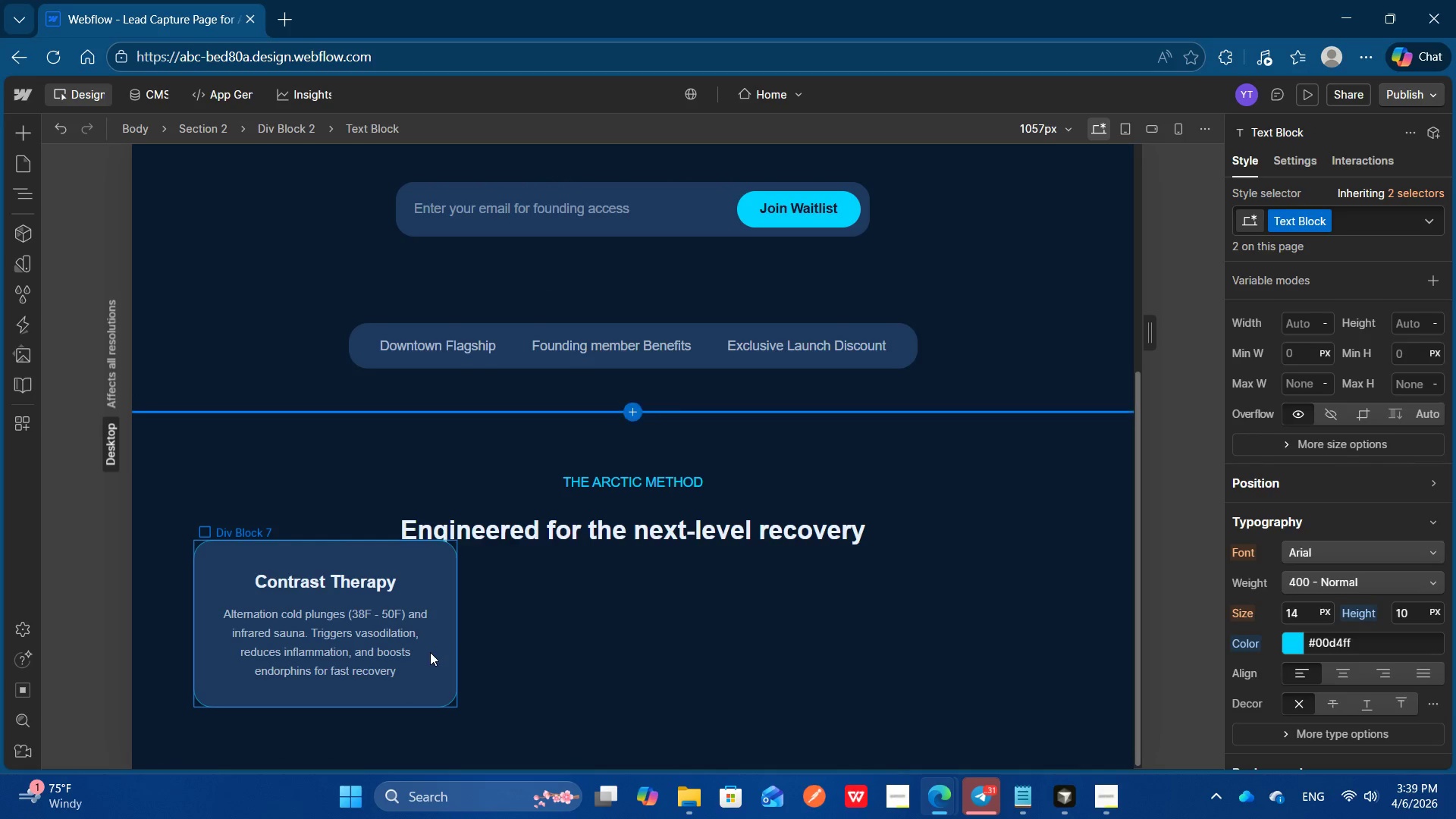 
left_click([419, 676])
 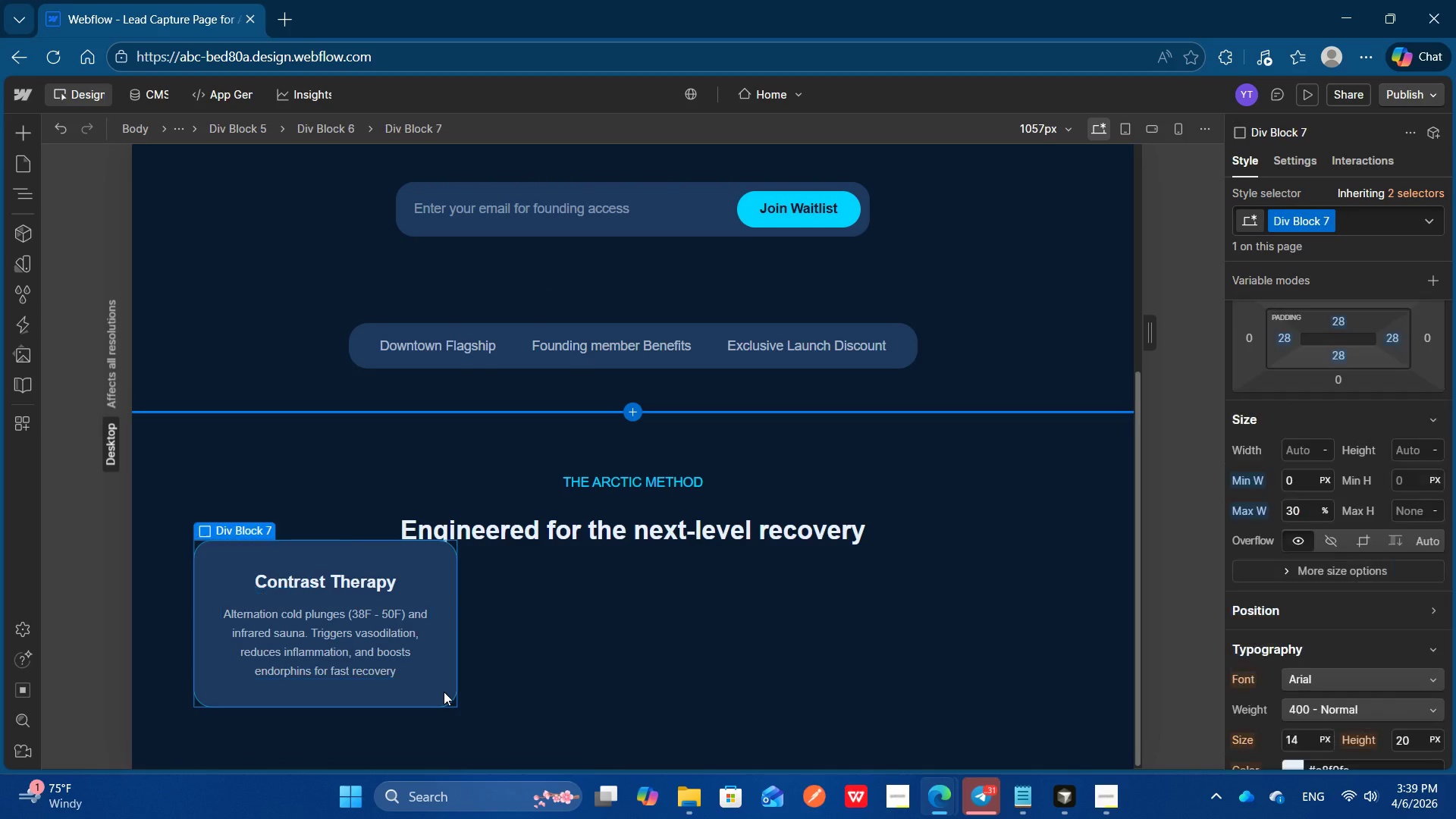 
key(Control+V)
 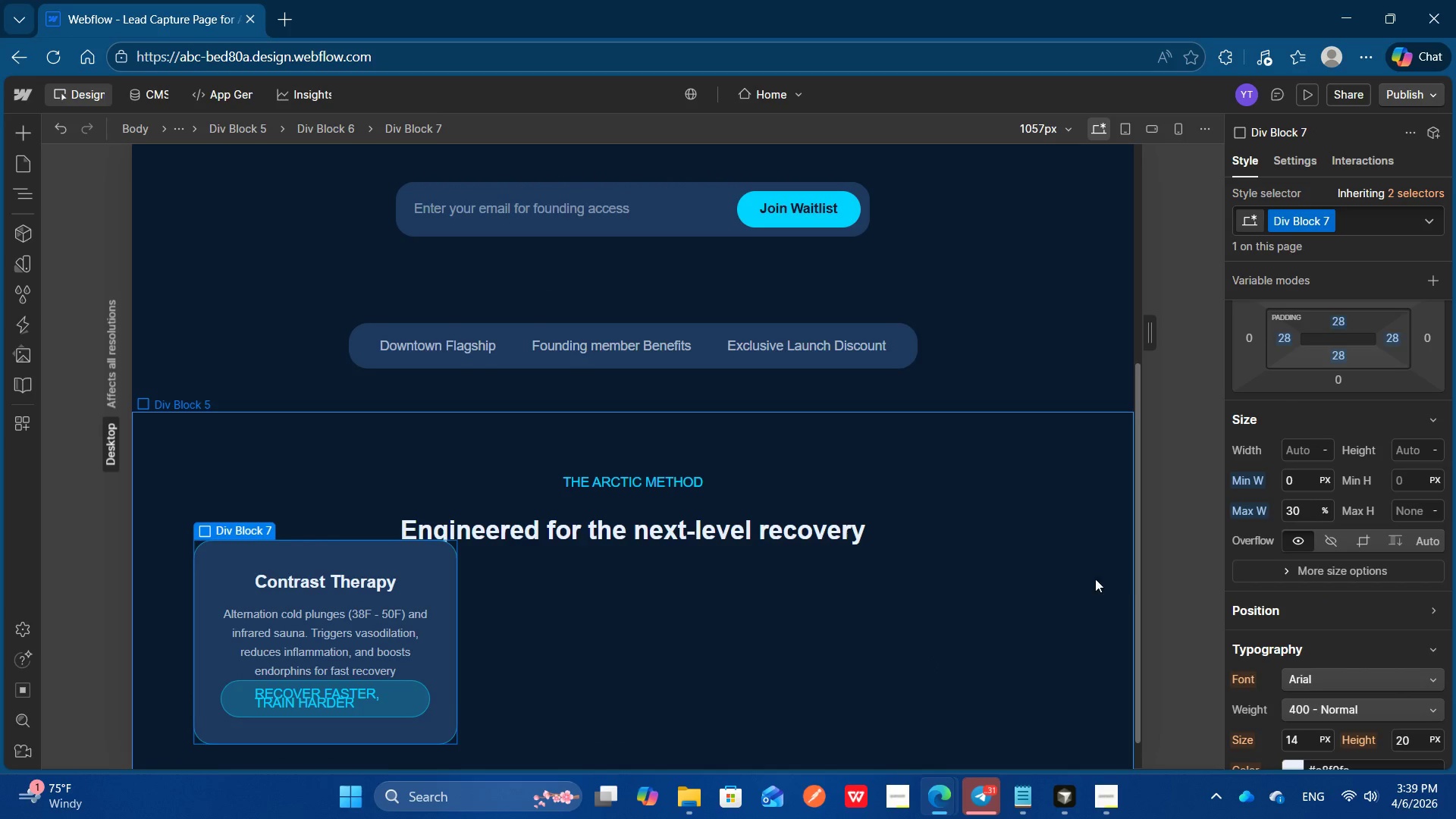 
scroll: coordinate [1312, 555], scroll_direction: down, amount: 1.0
 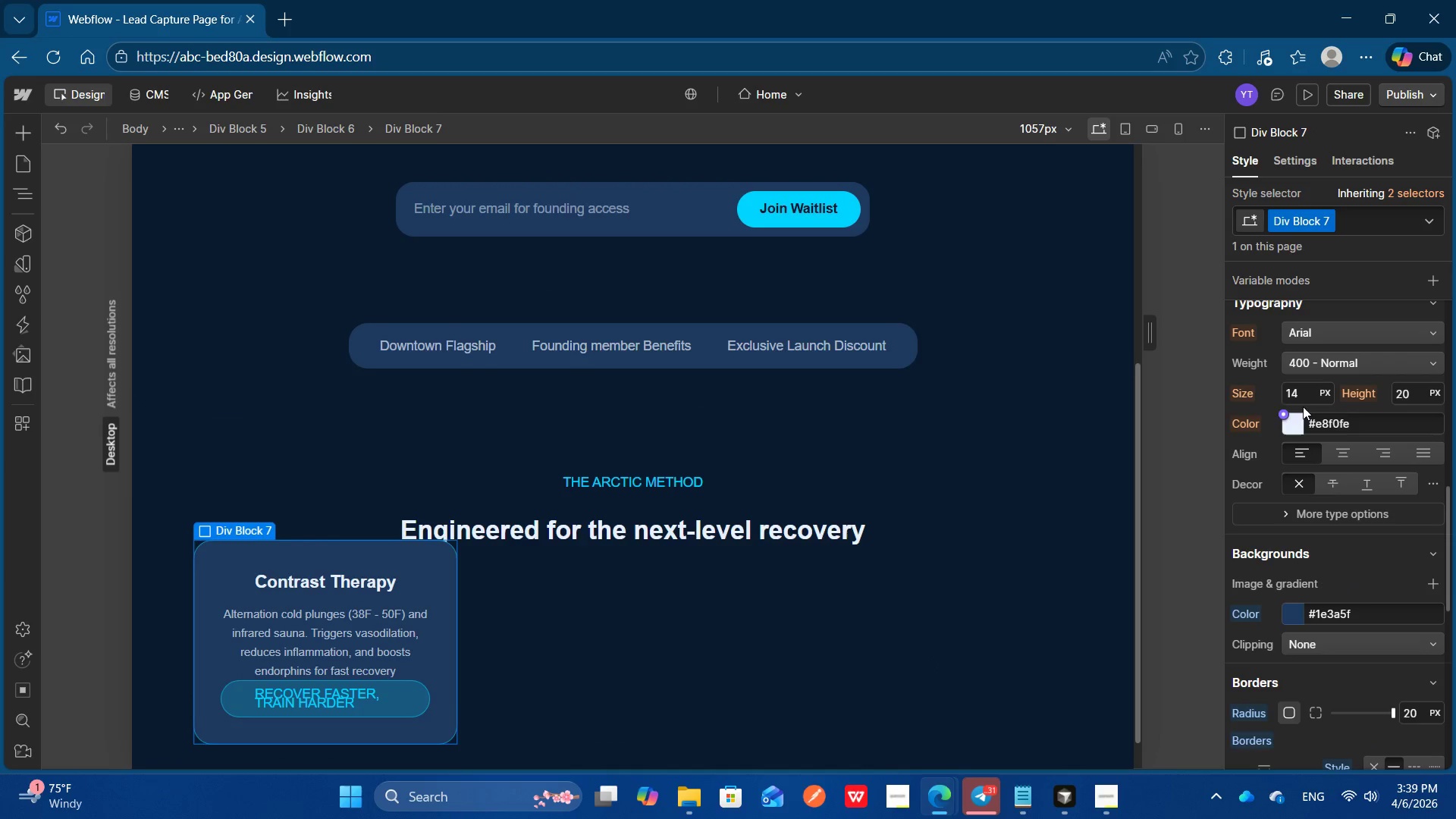 
left_click([1300, 391])
 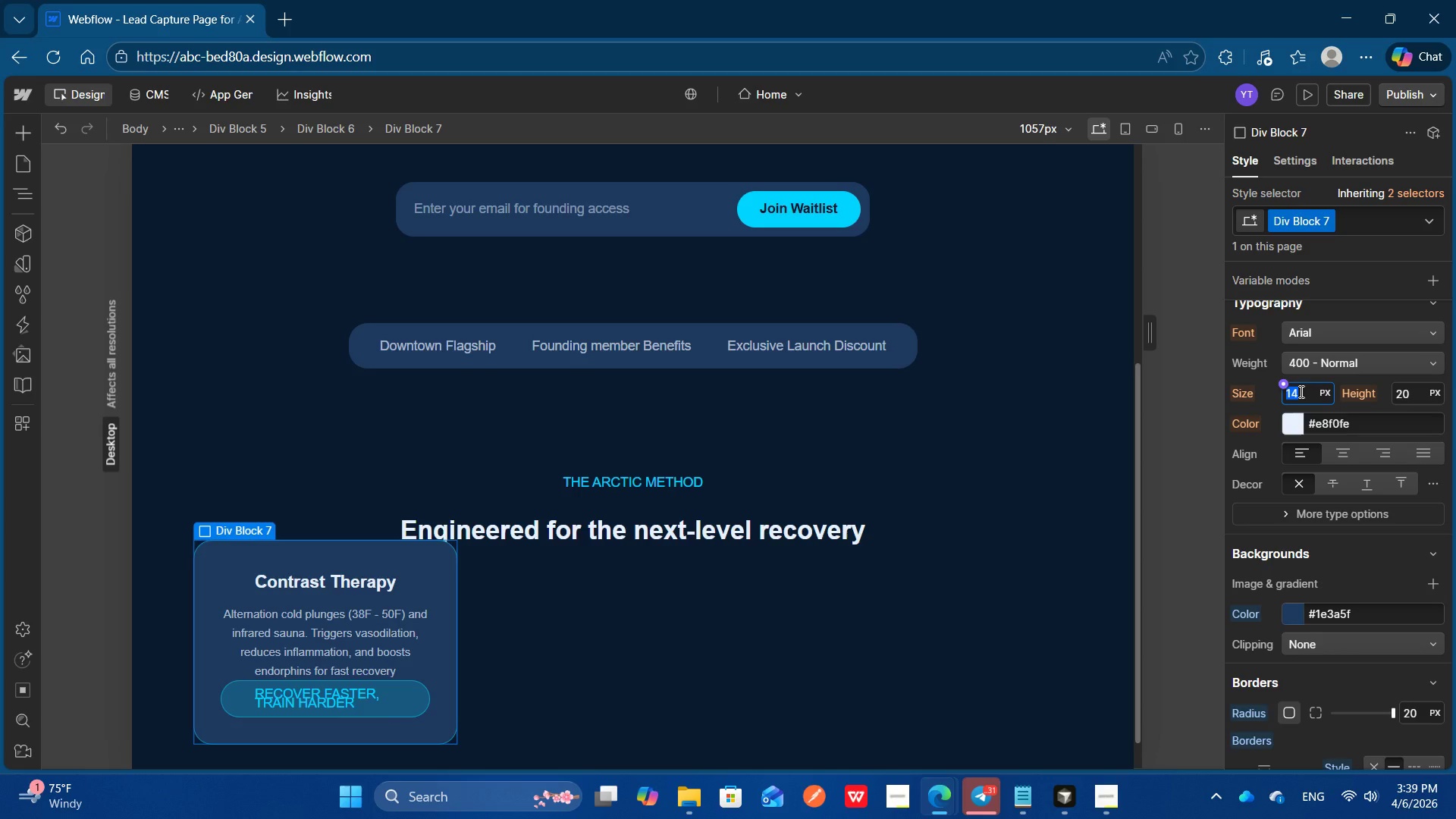 
key(ArrowUp)
 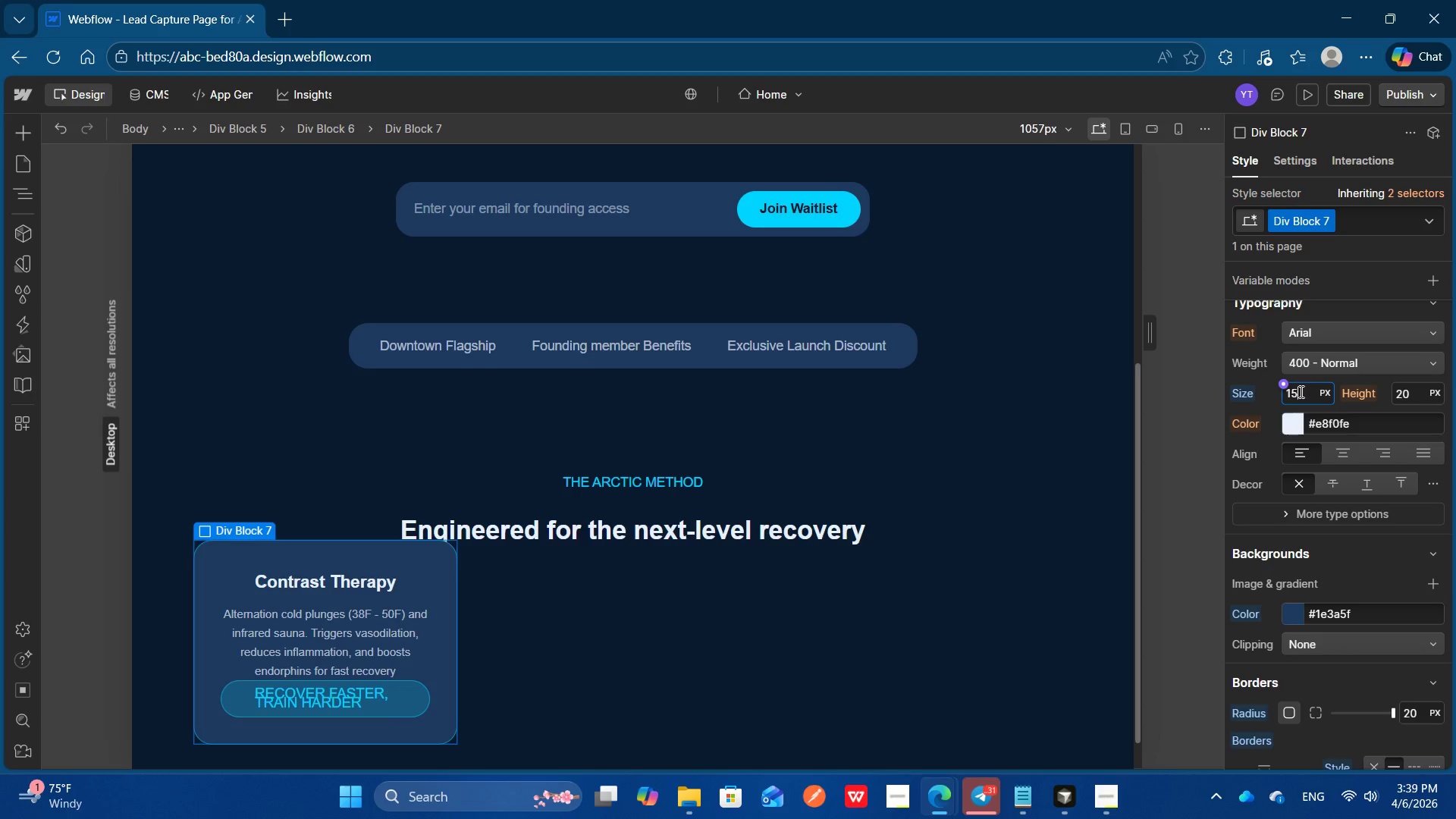 
key(ArrowUp)
 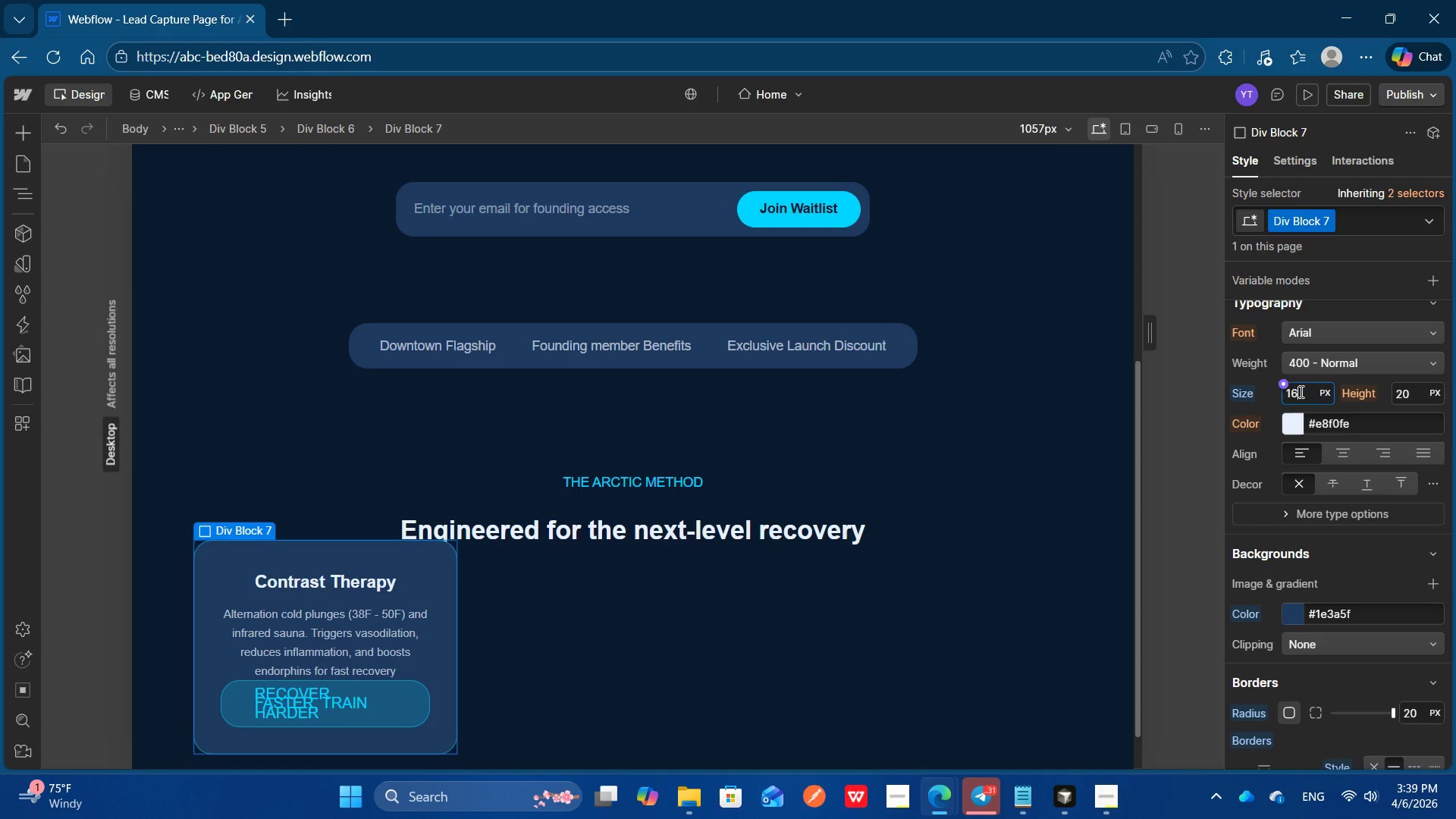 
key(ArrowDown)
 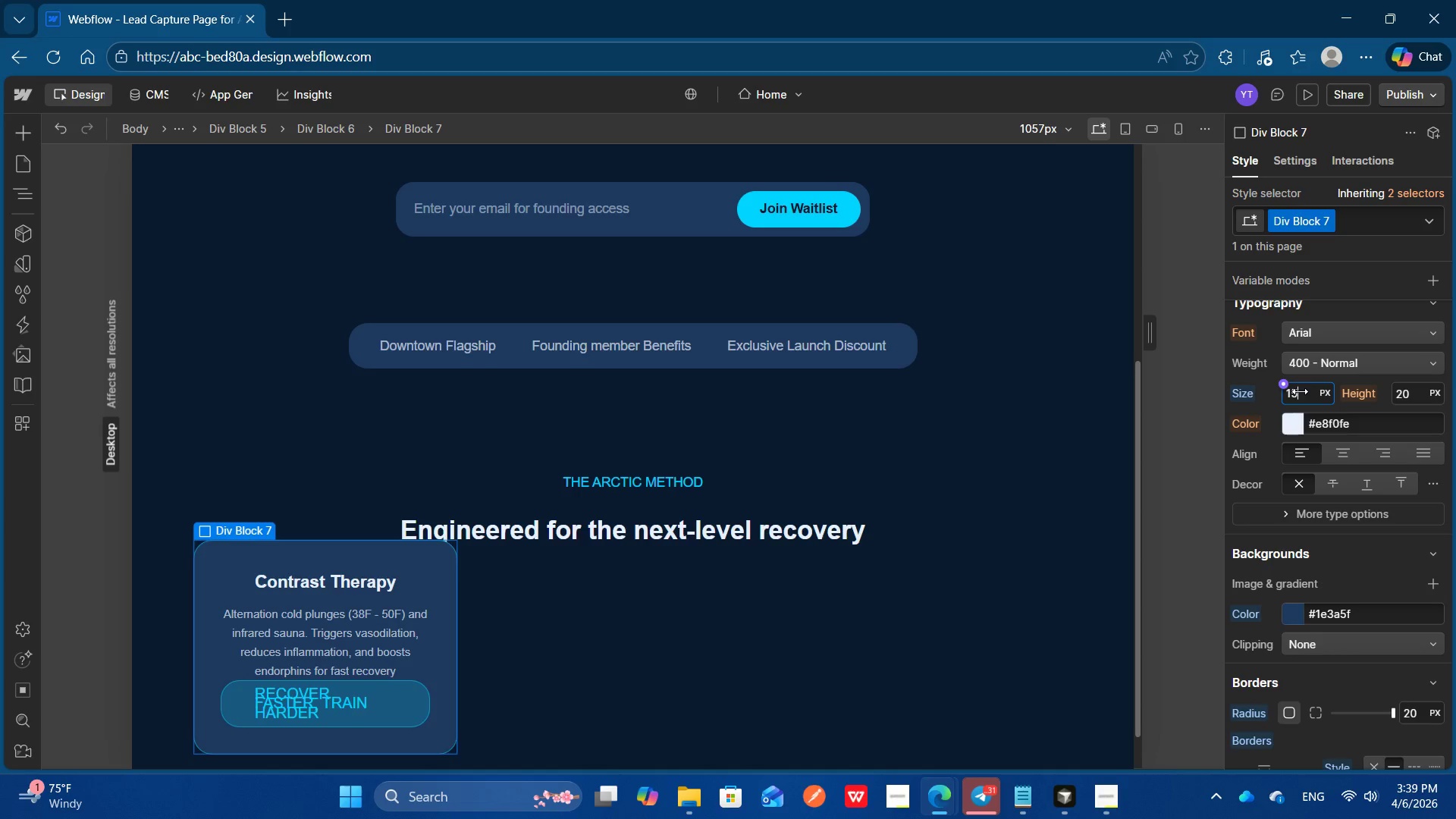 
key(ArrowDown)
 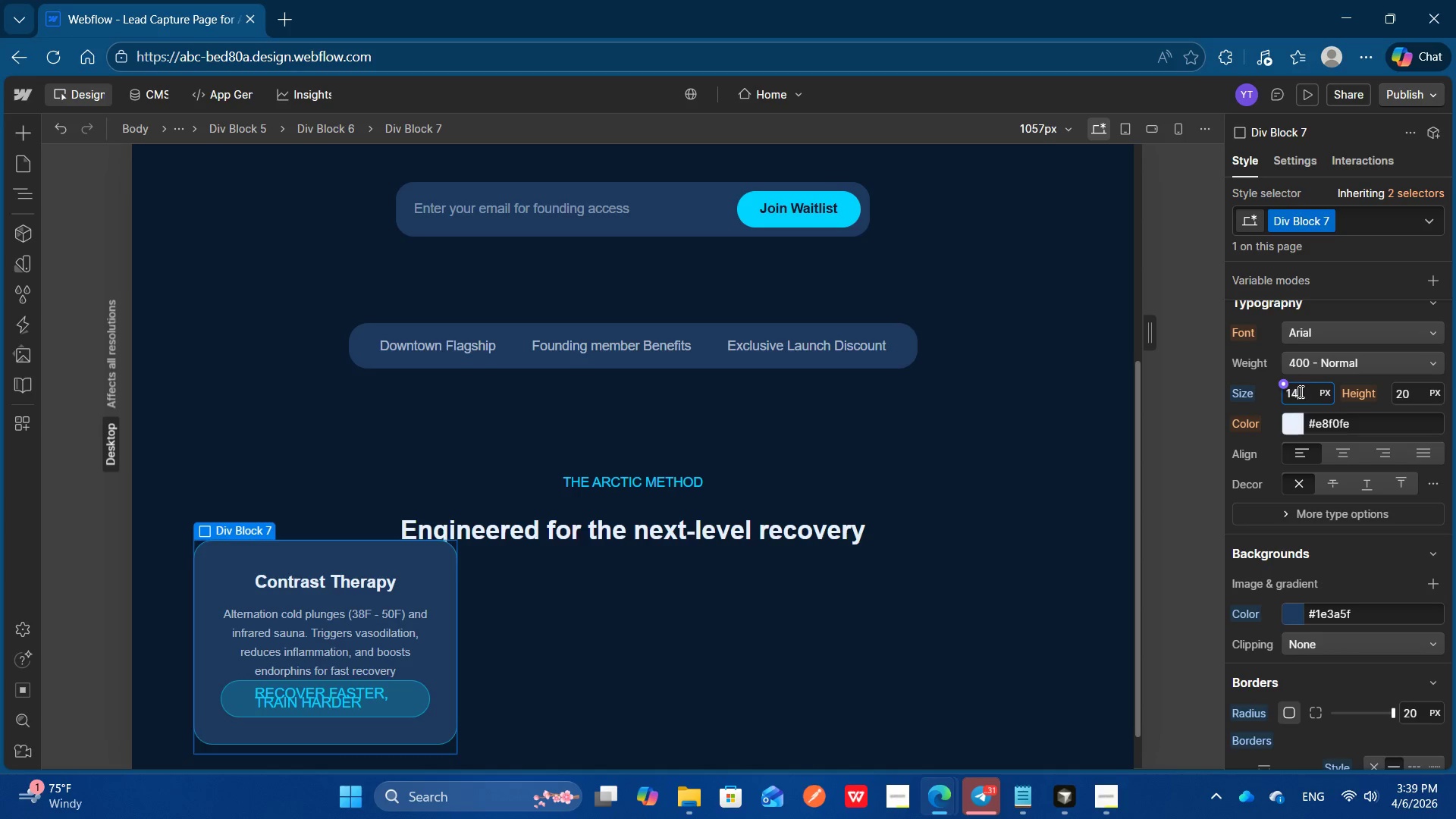 
key(ArrowDown)
 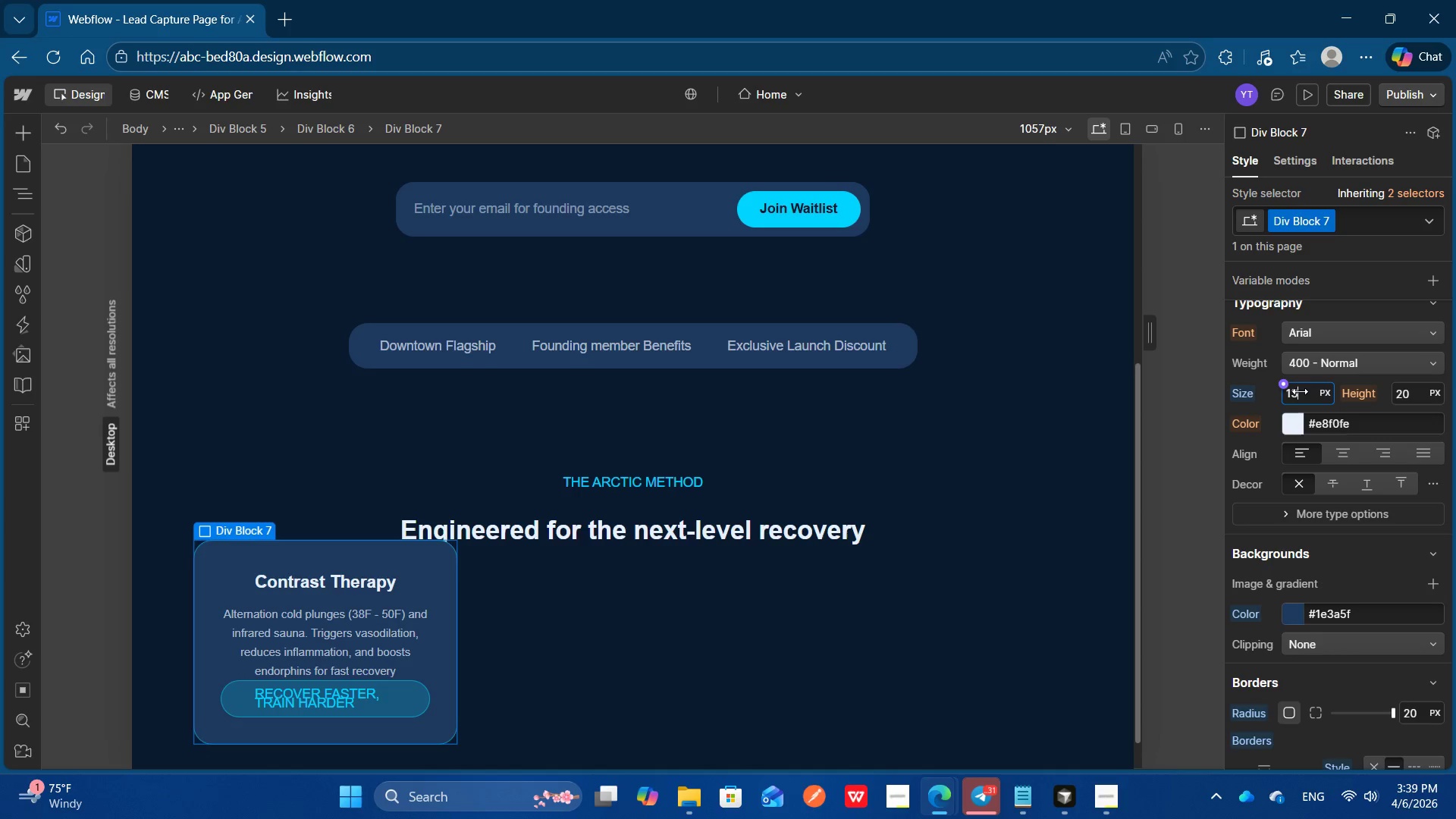 
key(ArrowDown)
 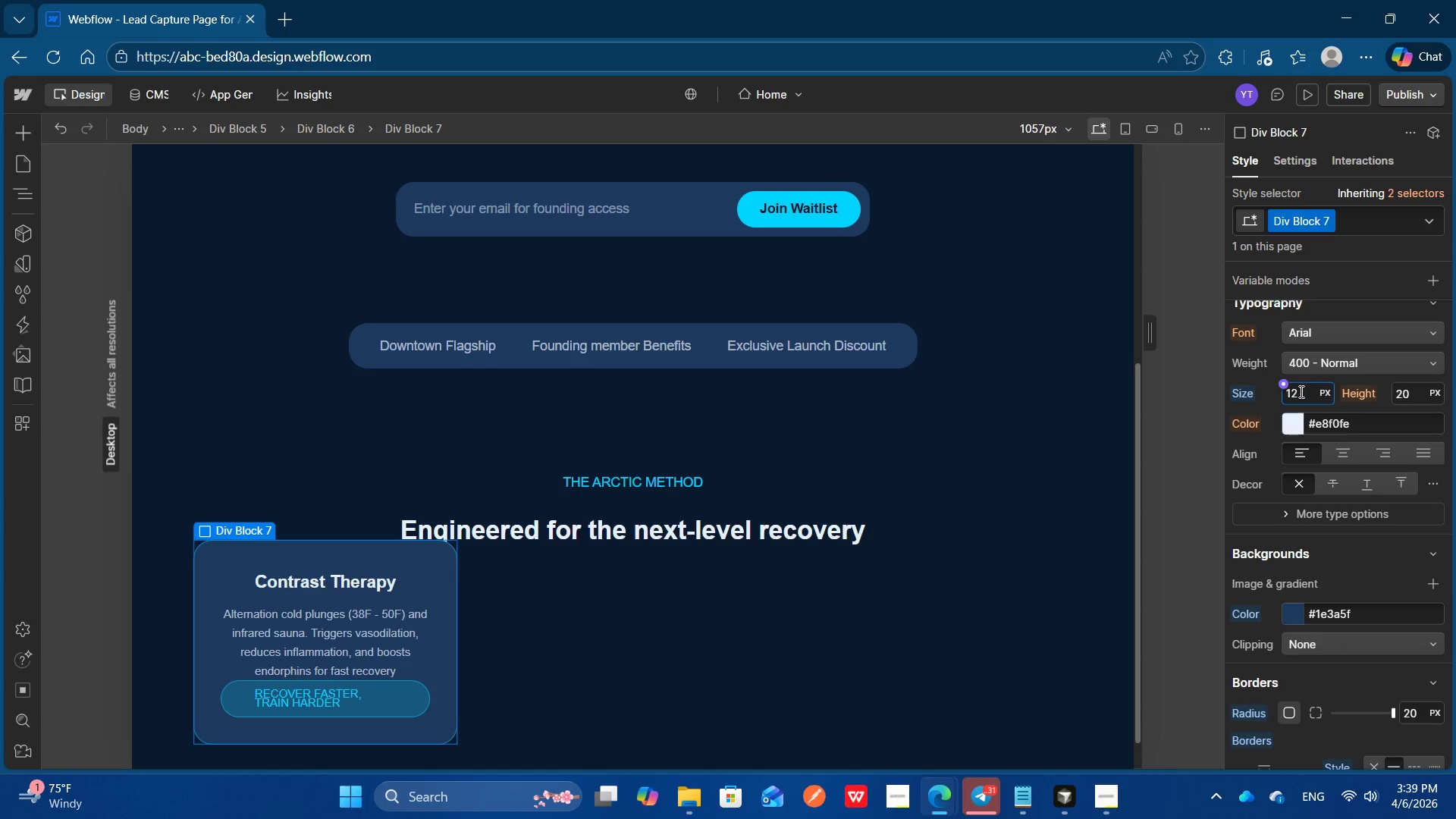 
key(ArrowDown)
 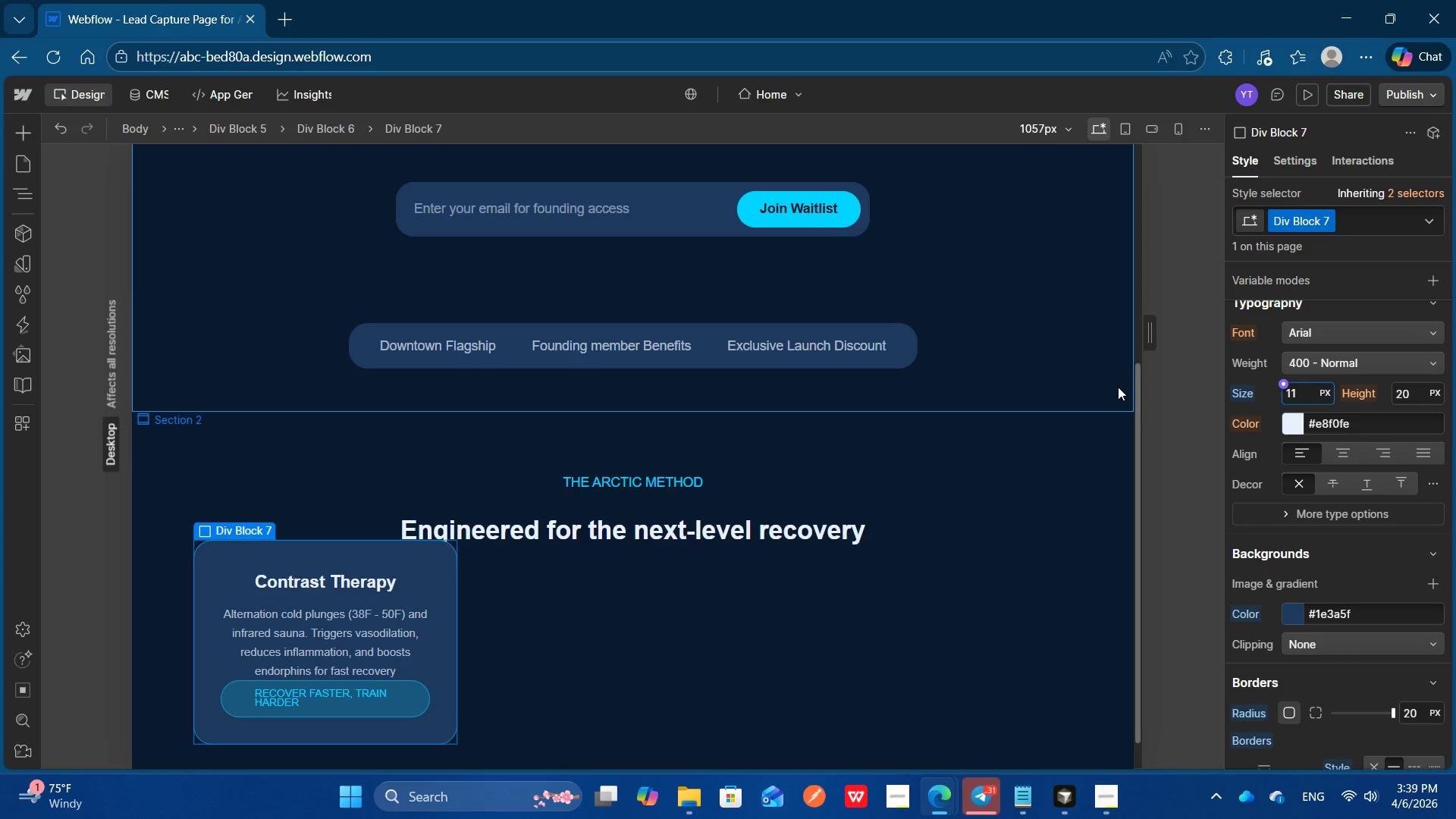 
wait(6.97)
 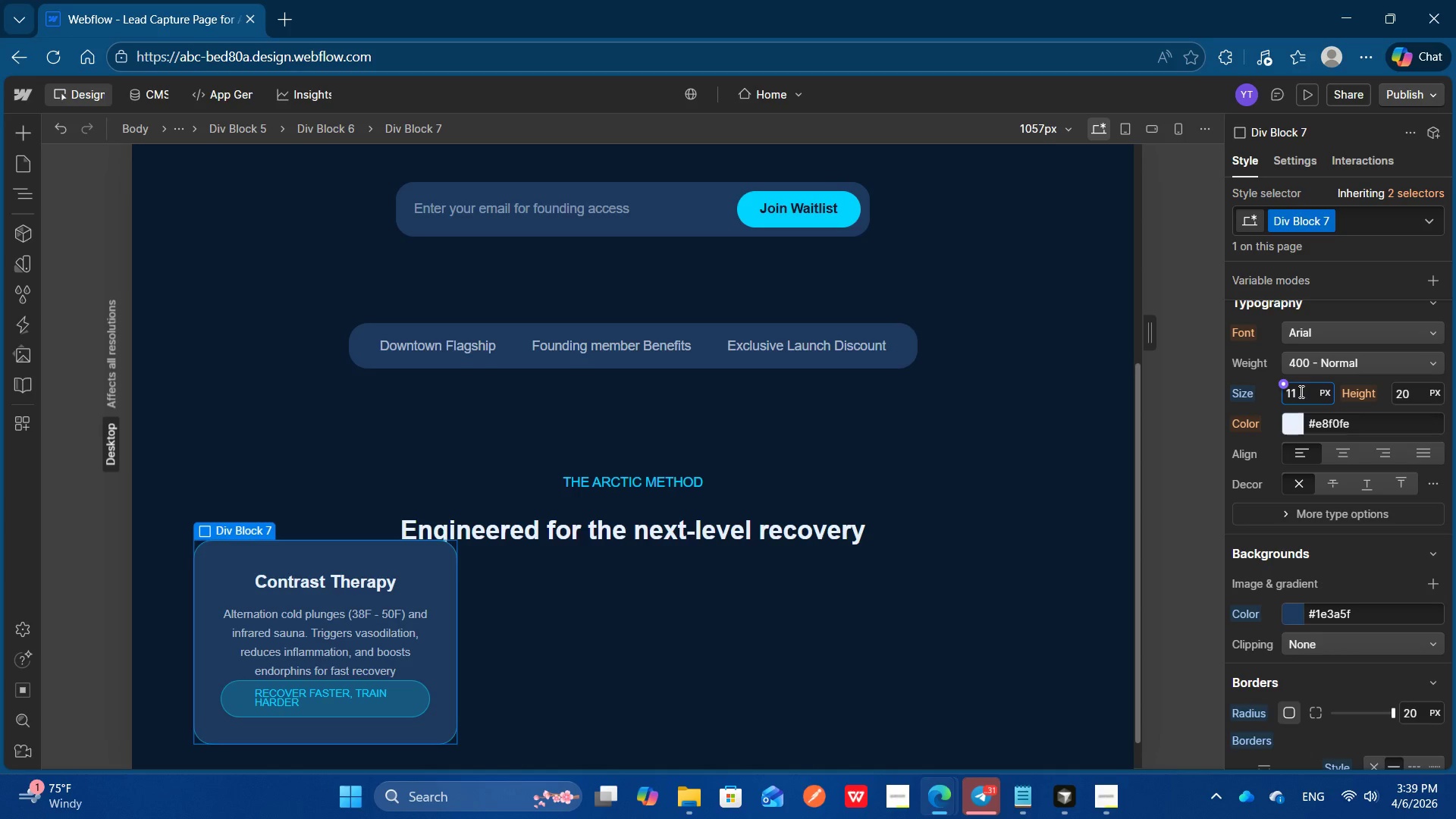 
double_click([377, 690])
 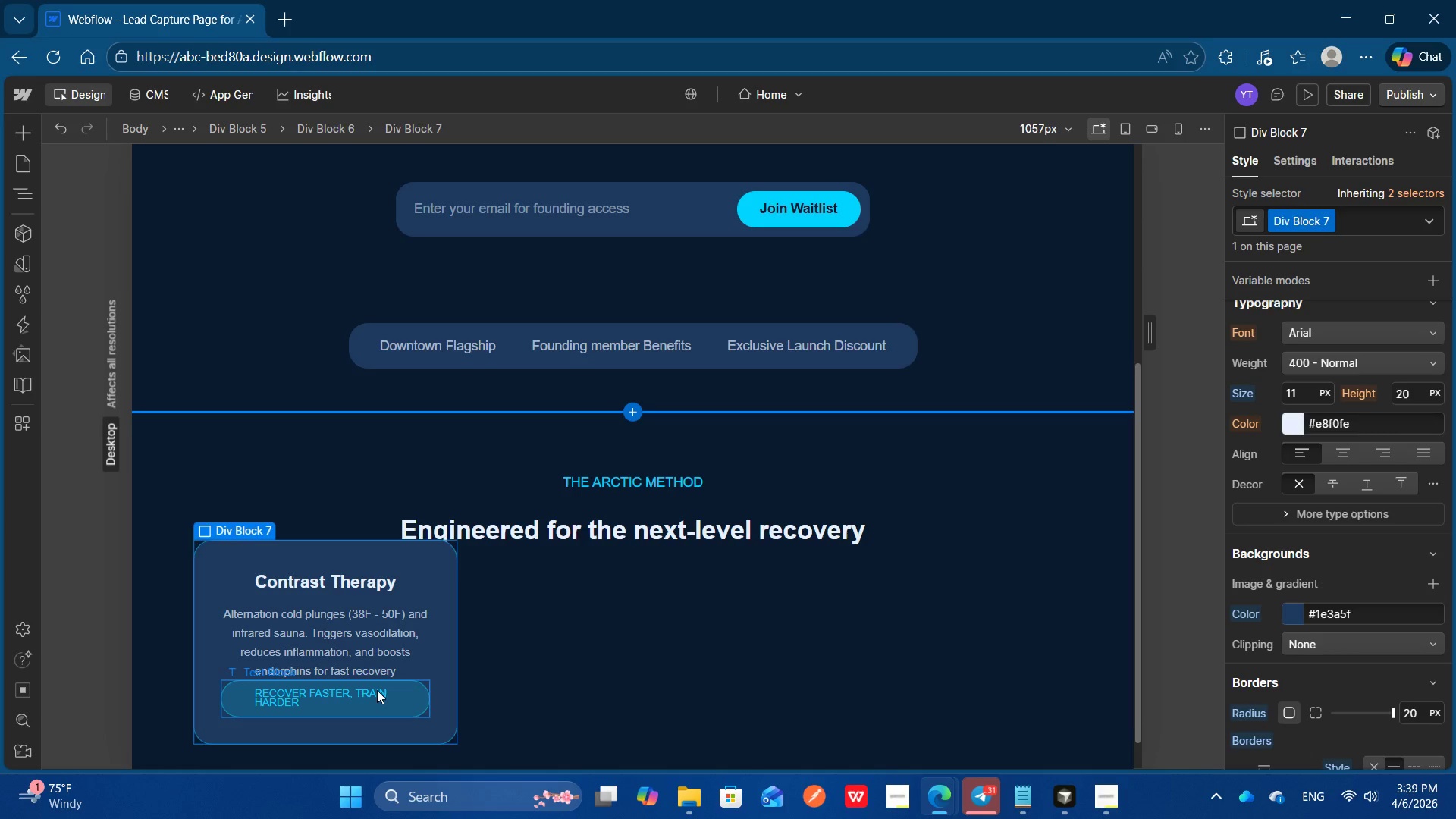 
triple_click([377, 690])
 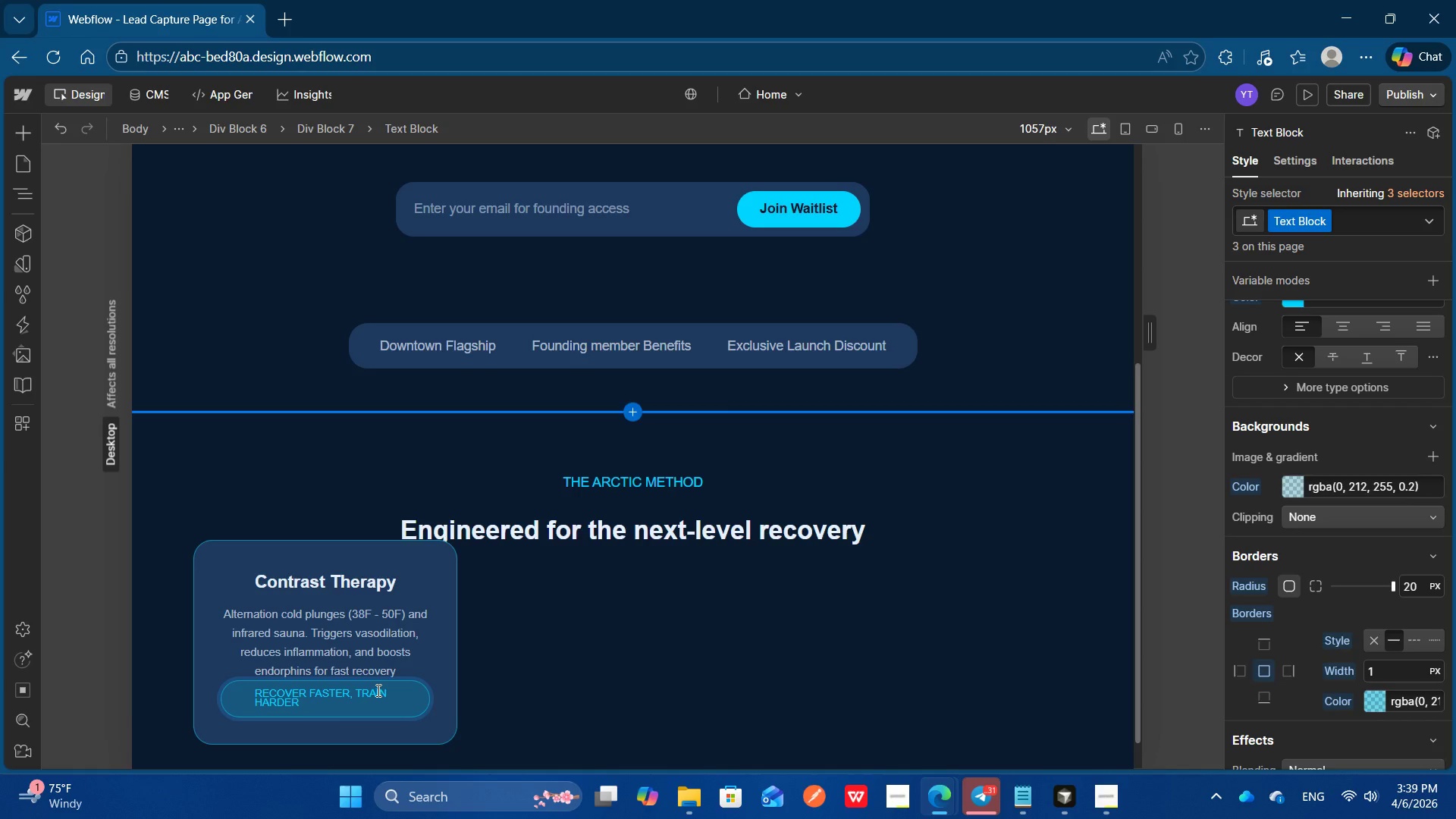 
double_click([377, 690])
 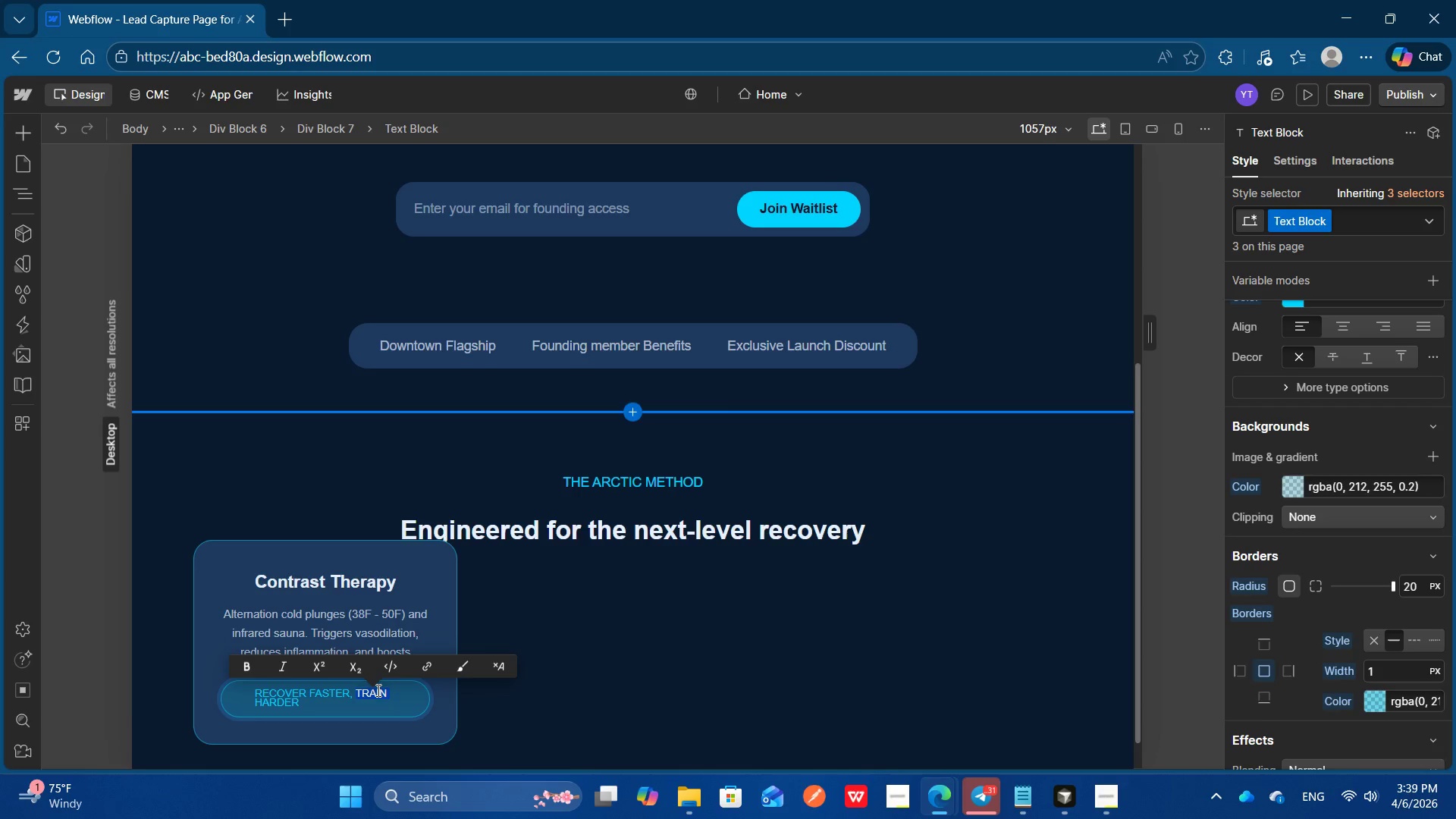 
key(Control+A)
 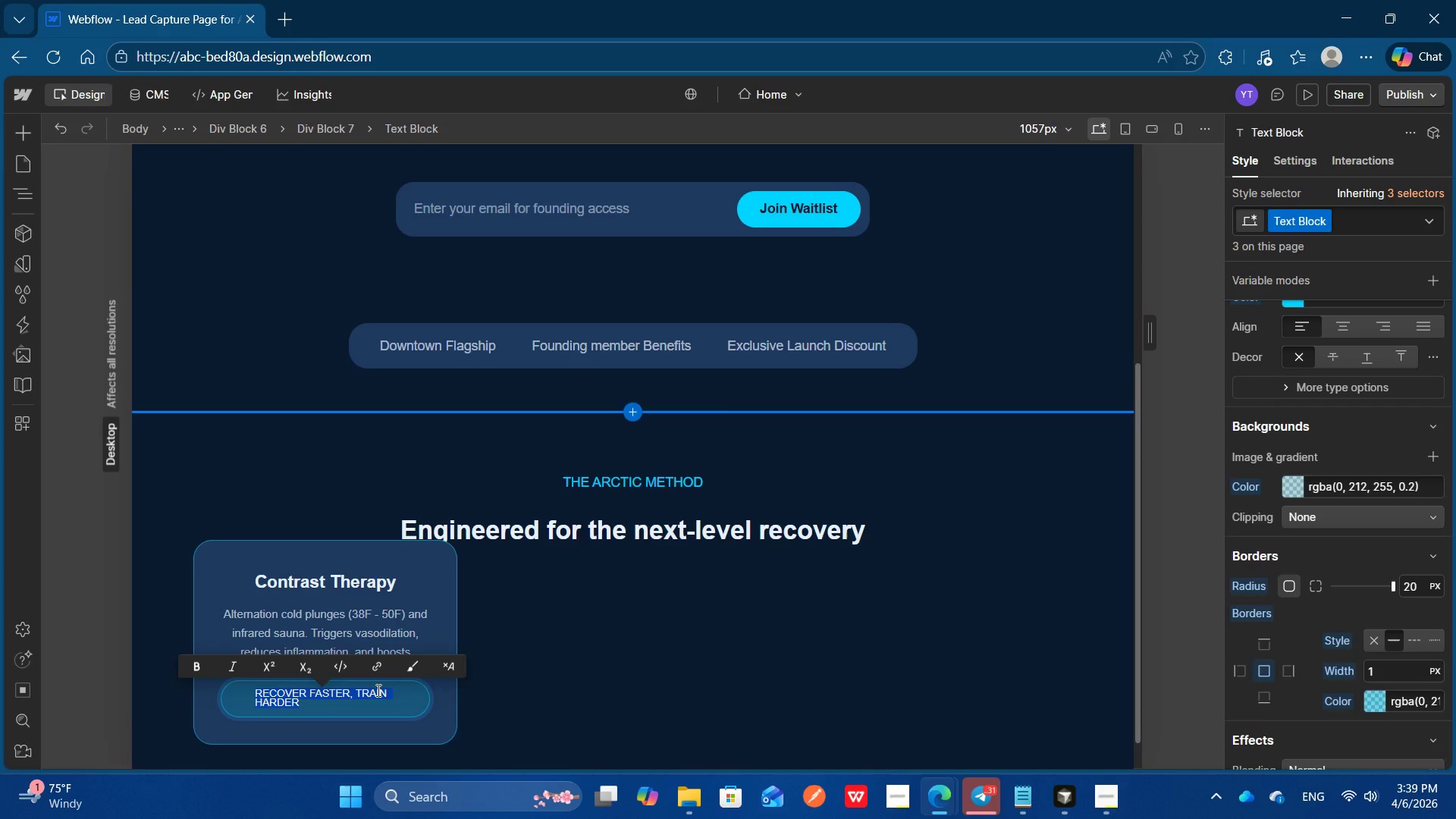 
hold_key(key=ShiftLeft, duration=0.41)
 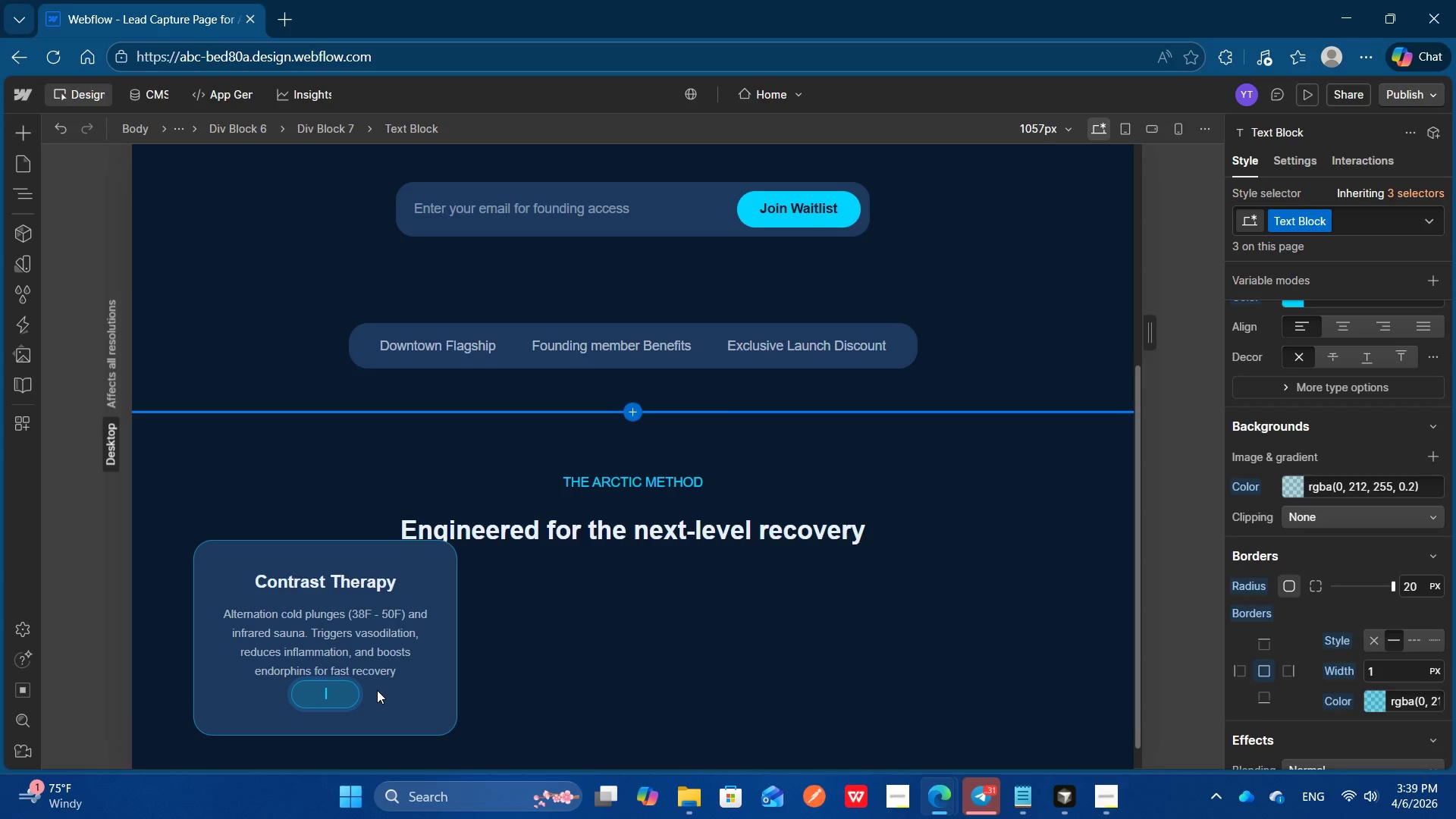 
key(Backspace)
type(Termal)
 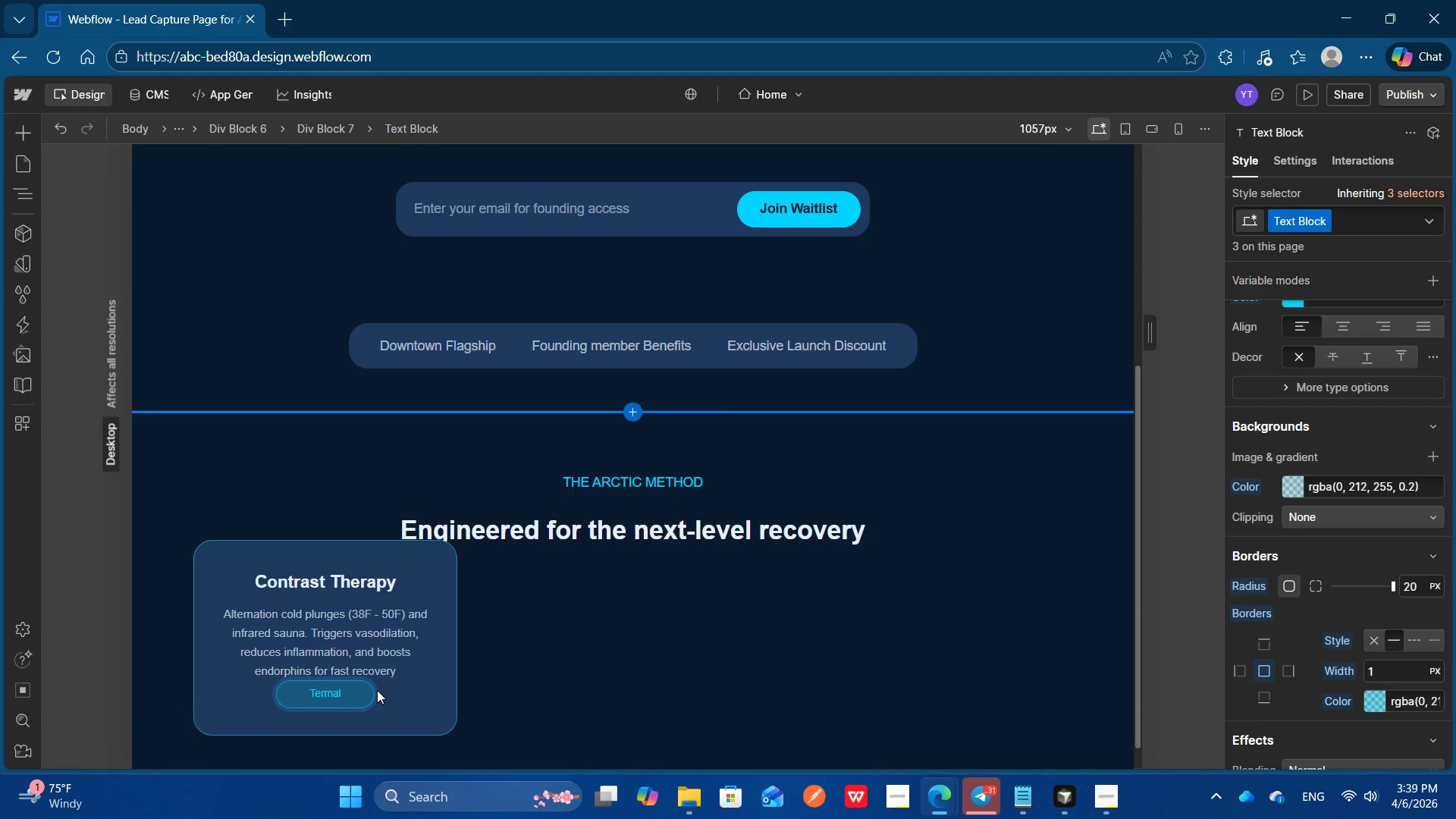 
key(Control+ControlLeft)
 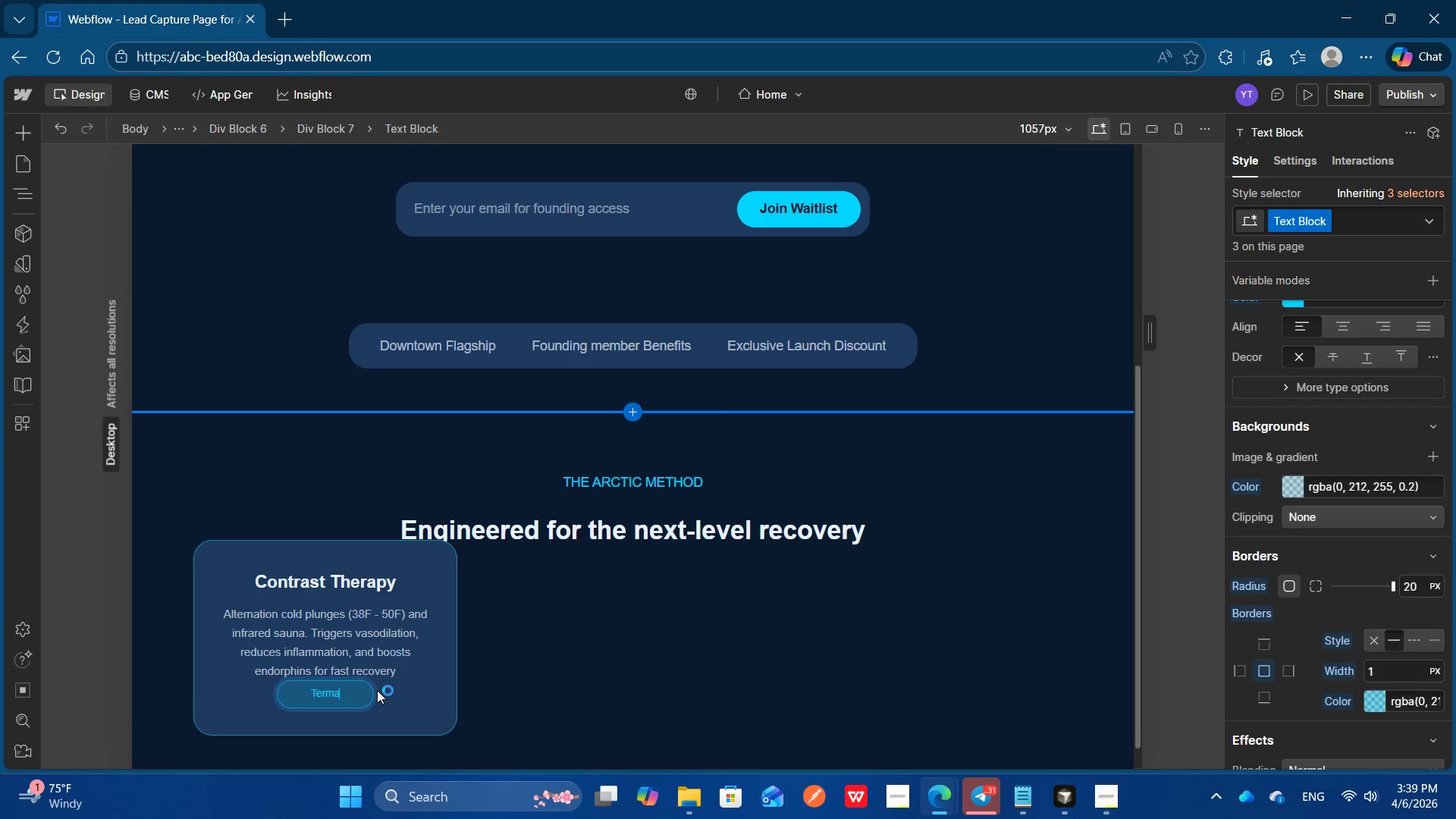 
key(Control+Backspace)
 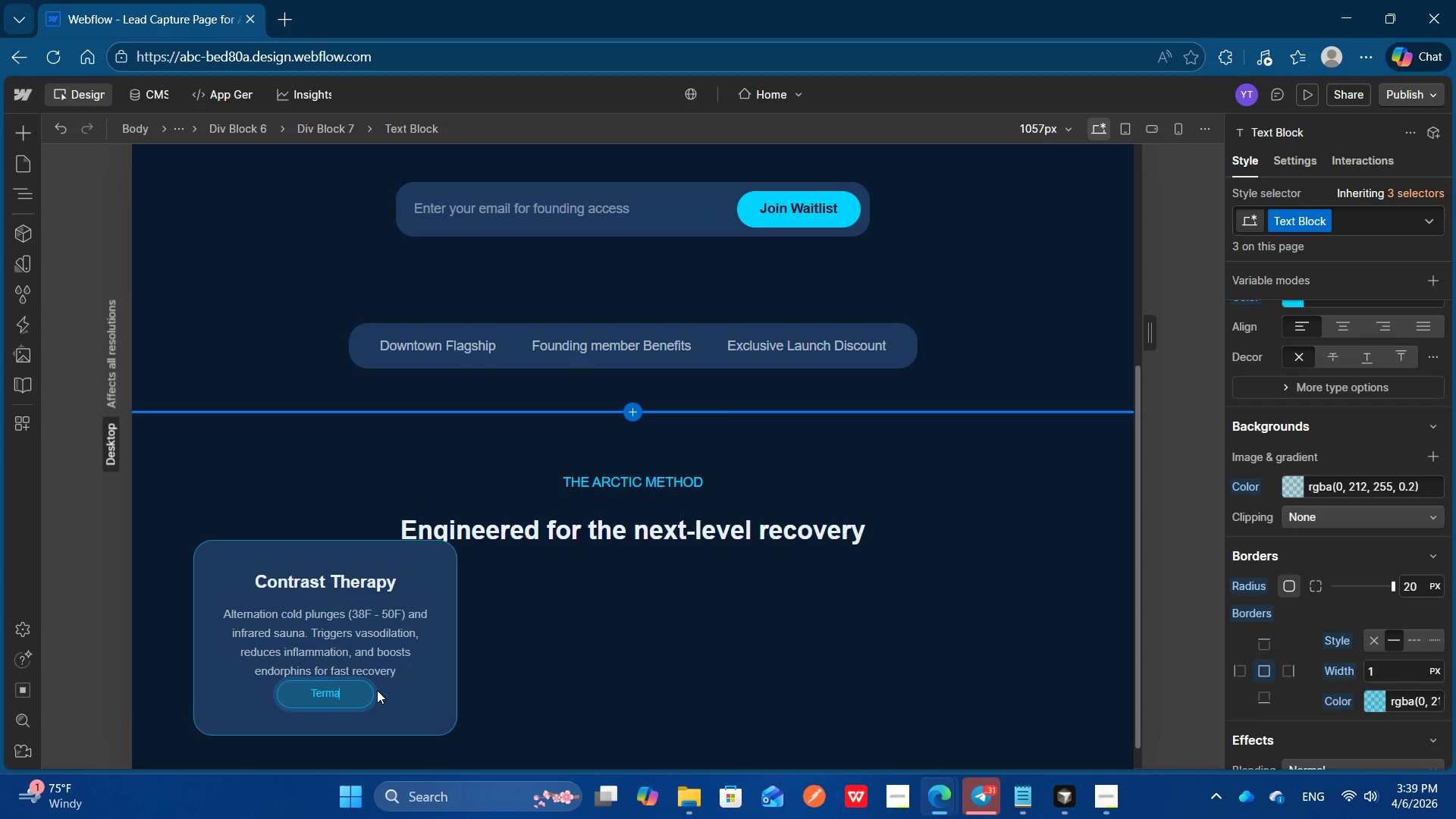 
key(Backspace)
key(Backspace)
key(Backspace)
key(Backspace)
type(hermal sho)
 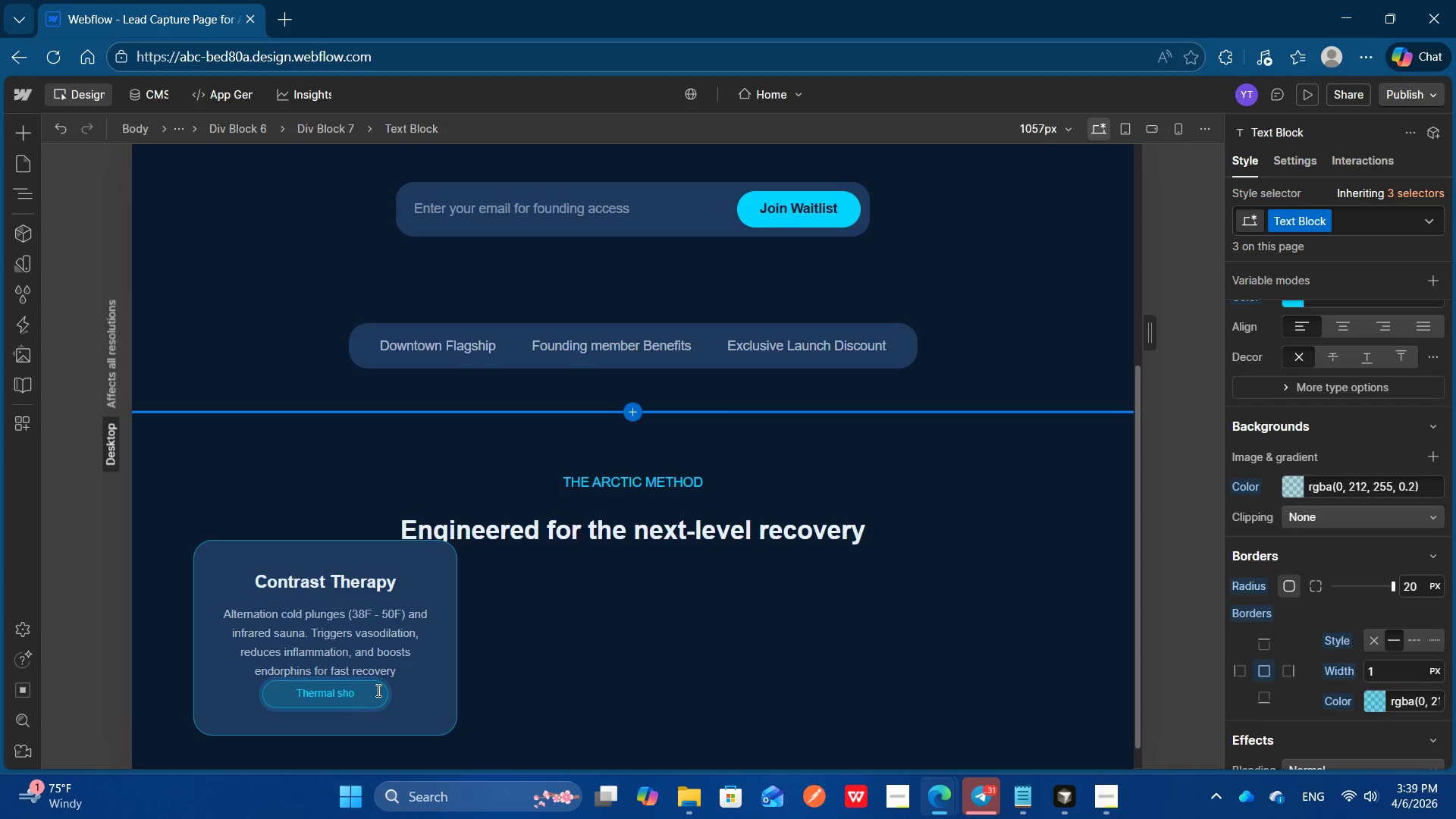 
type(ck protocol)
key(Escape)
 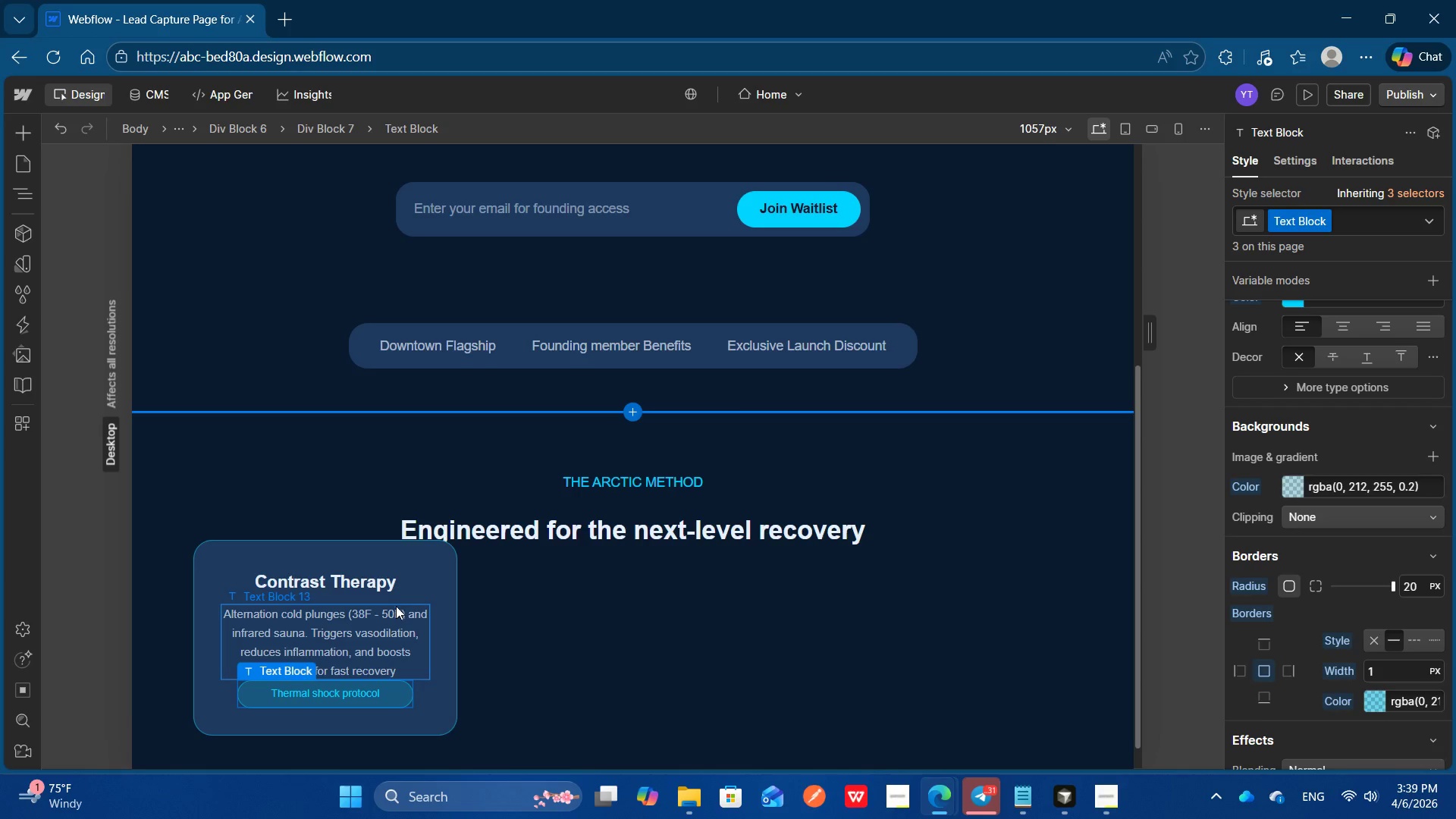 
left_click([384, 619])
 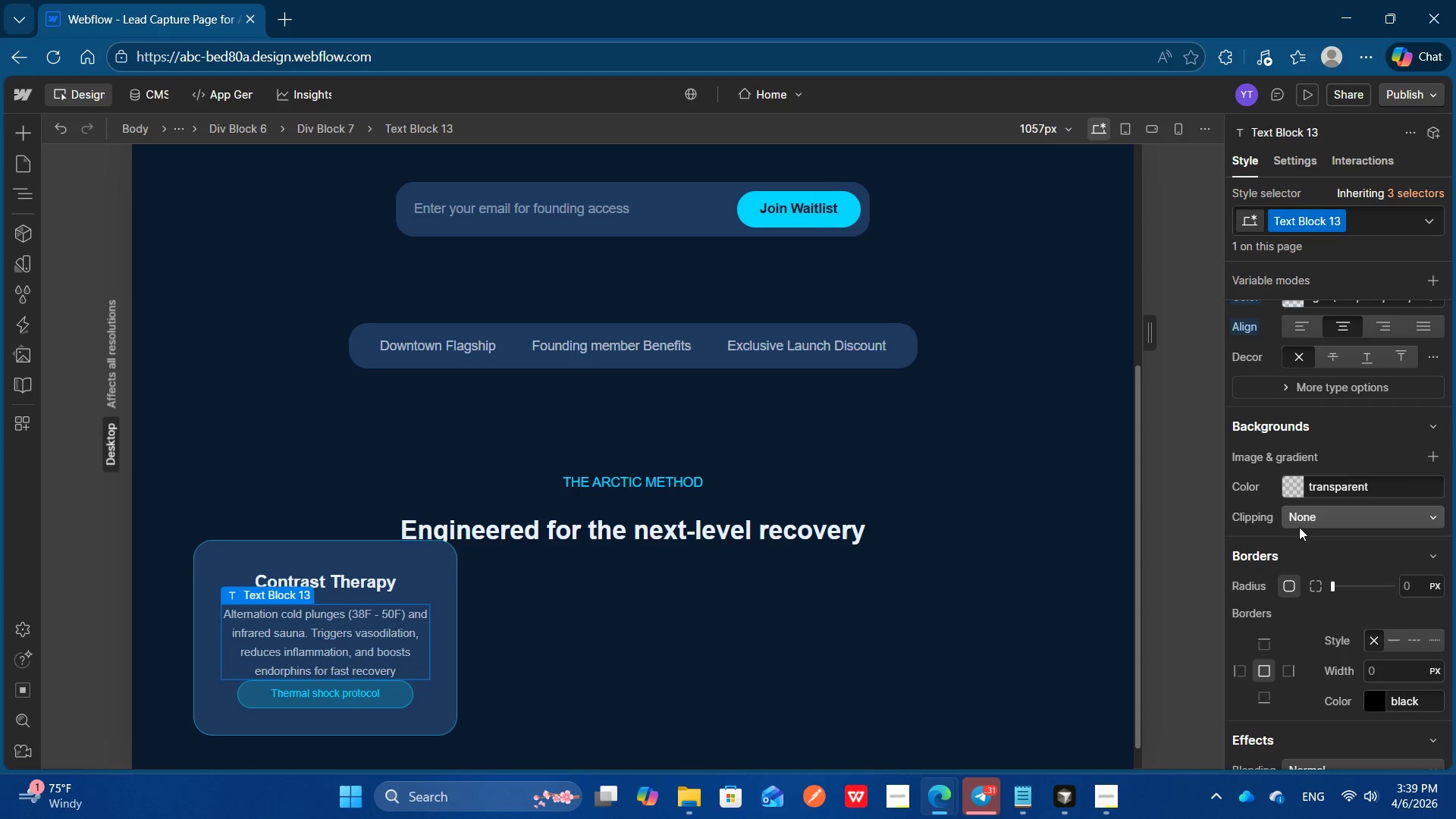 
scroll: coordinate [1338, 508], scroll_direction: none, amount: 0.0
 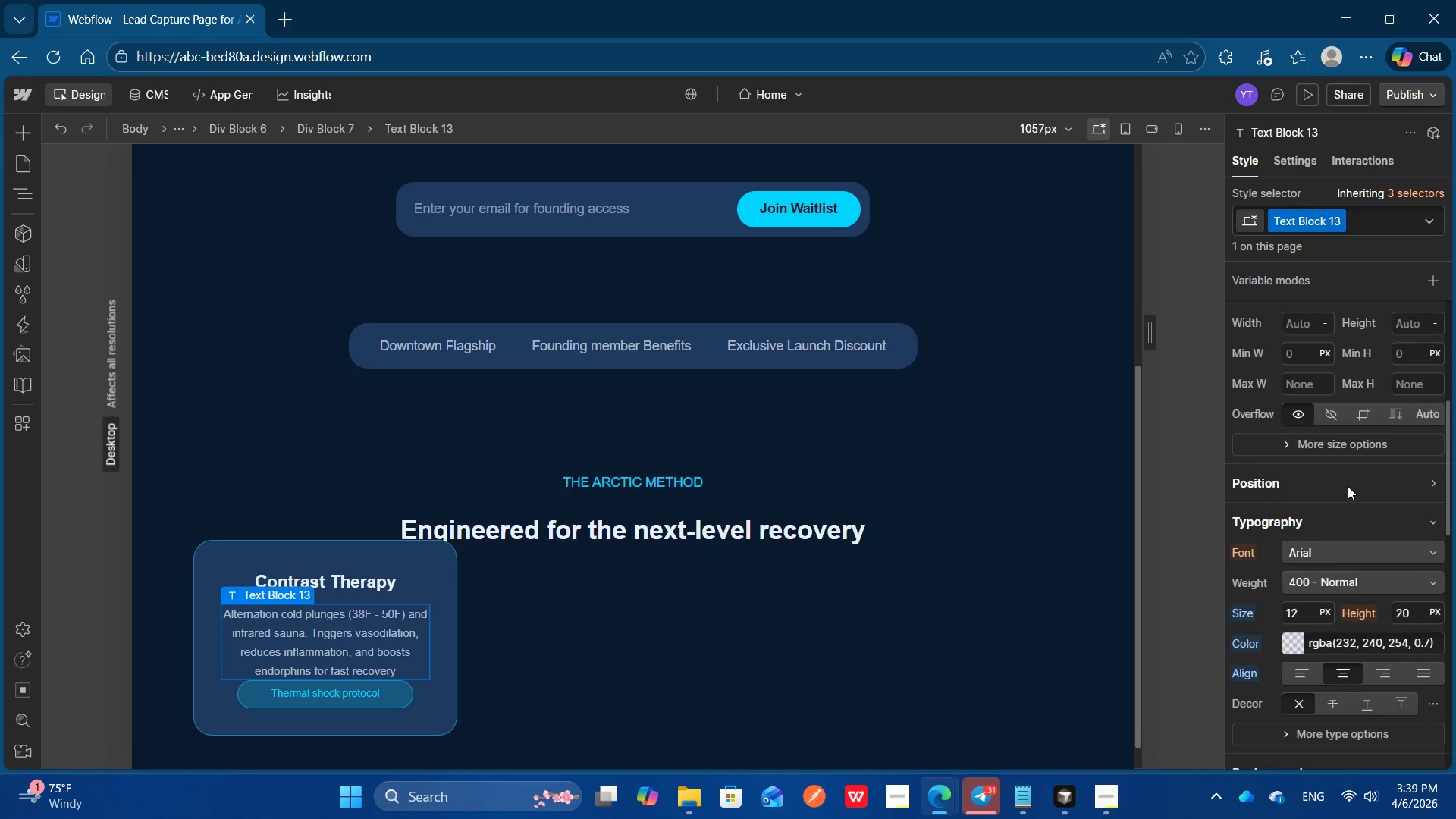 
scroll: coordinate [1348, 486], scroll_direction: up, amount: 2.0
 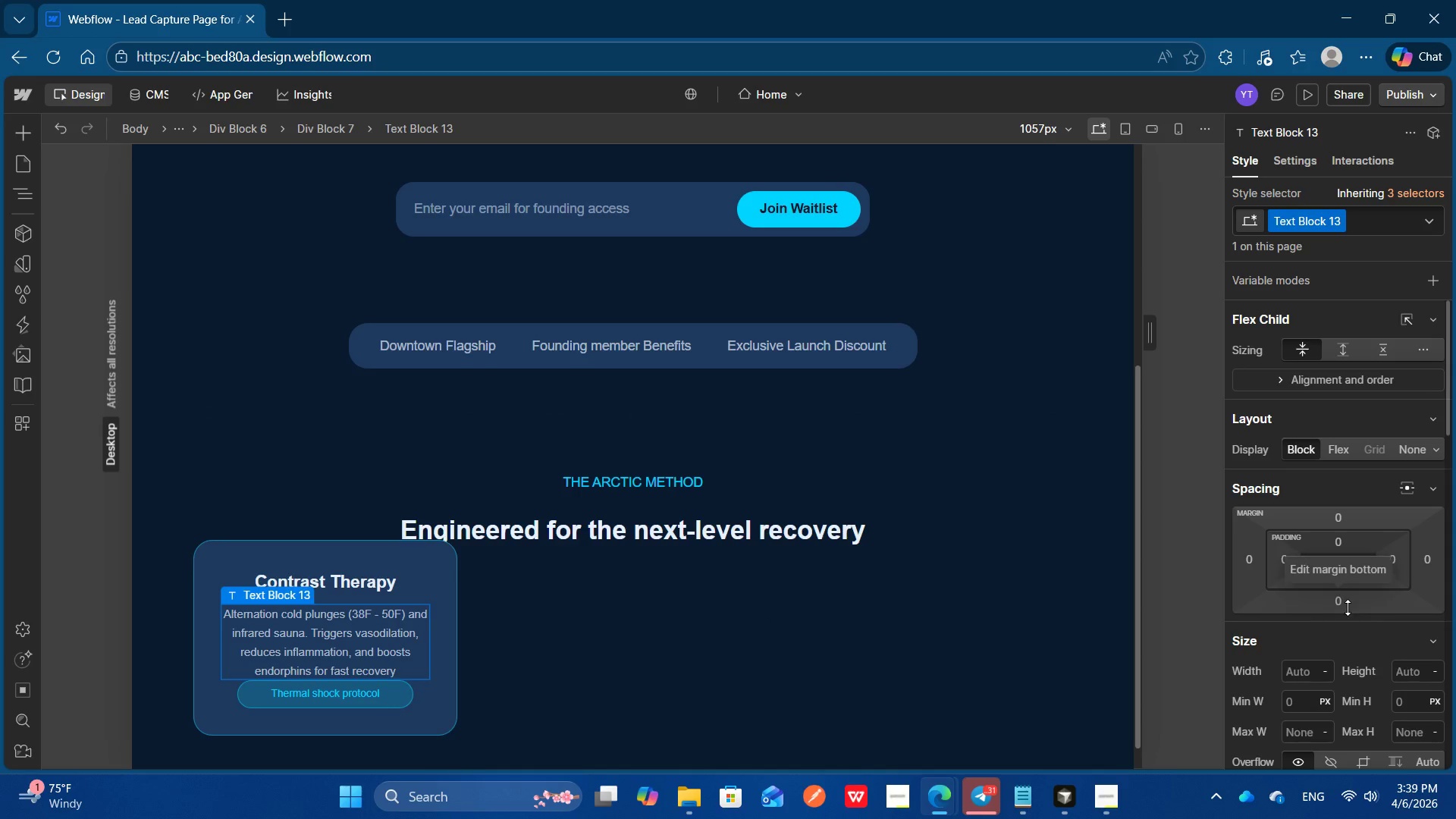 
left_click_drag(start_coordinate=[1350, 607], to_coordinate=[1354, 623])
 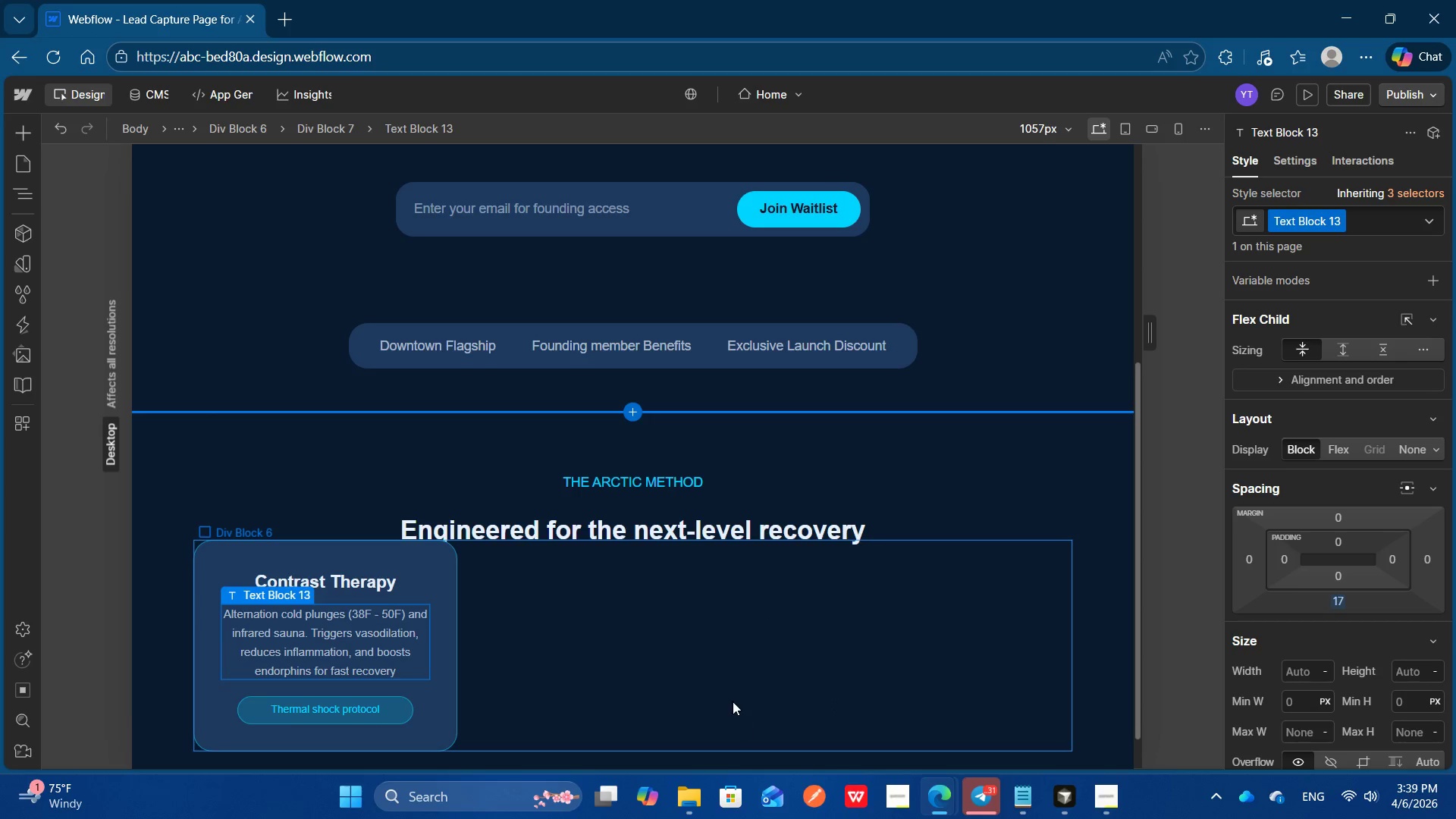 
left_click([720, 687])
 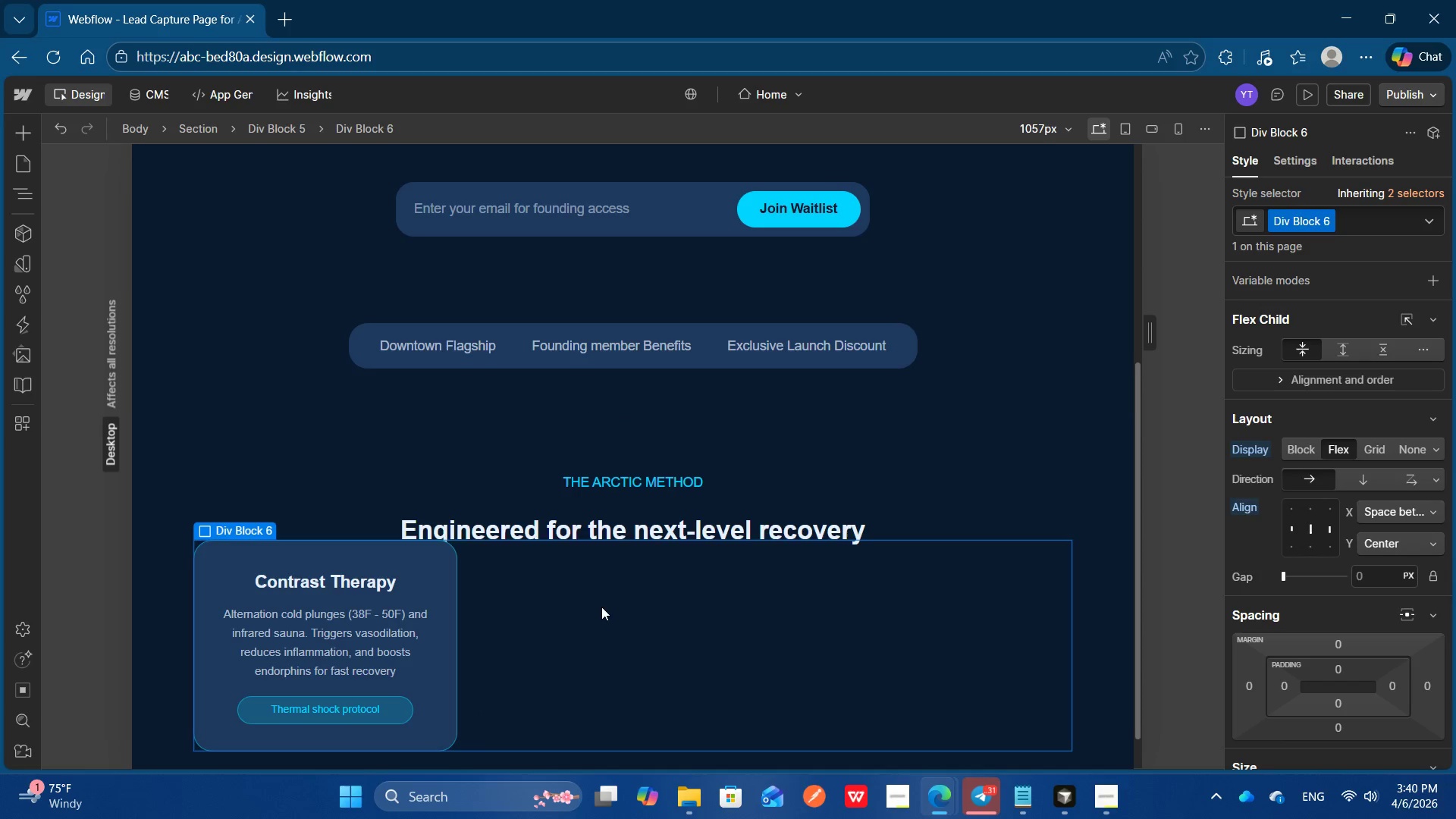 
left_click([673, 536])
 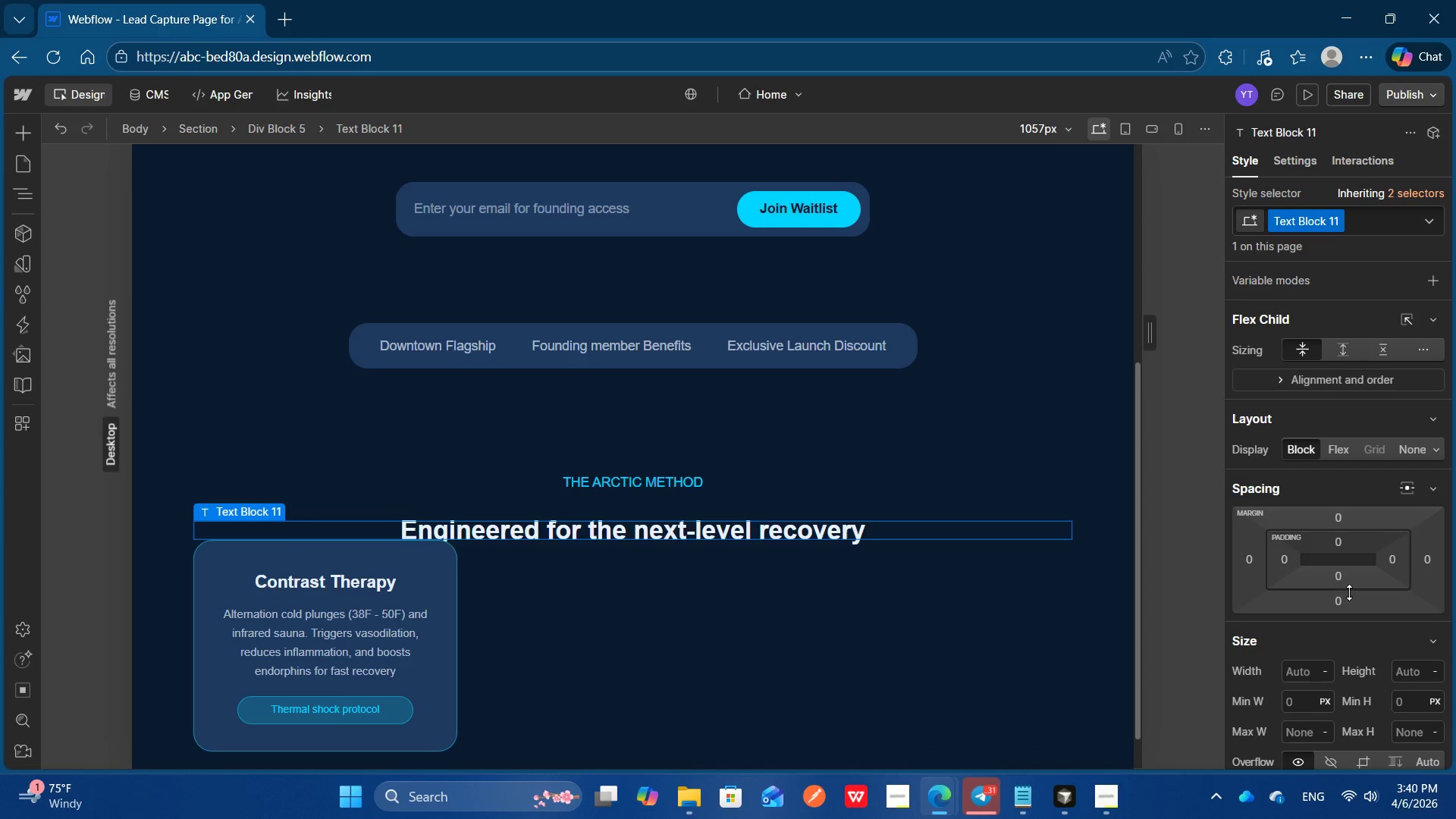 
left_click_drag(start_coordinate=[1350, 597], to_coordinate=[1357, 629])
 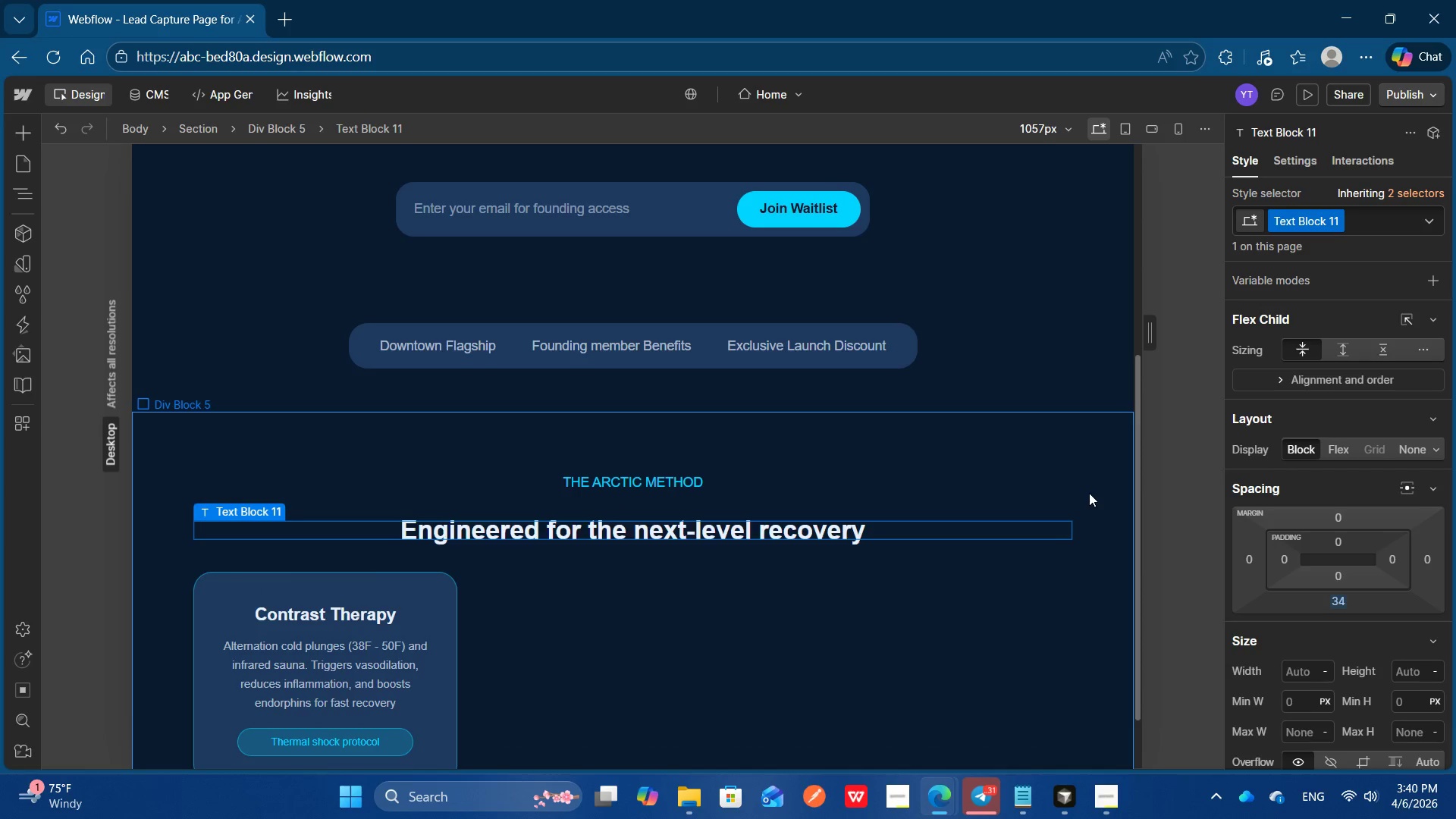 
left_click([1089, 493])
 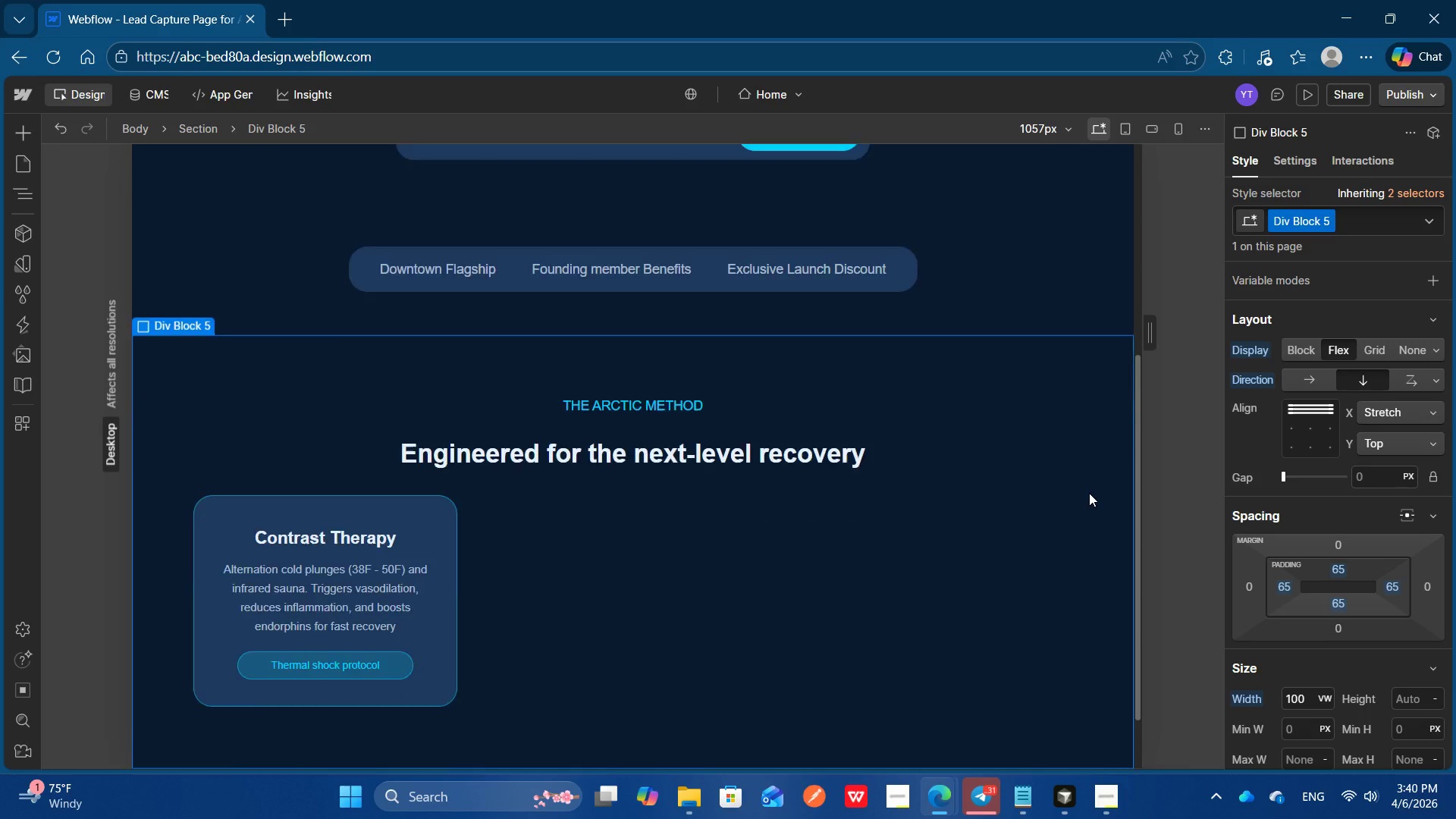 
scroll: coordinate [1089, 493], scroll_direction: down, amount: 3.0
 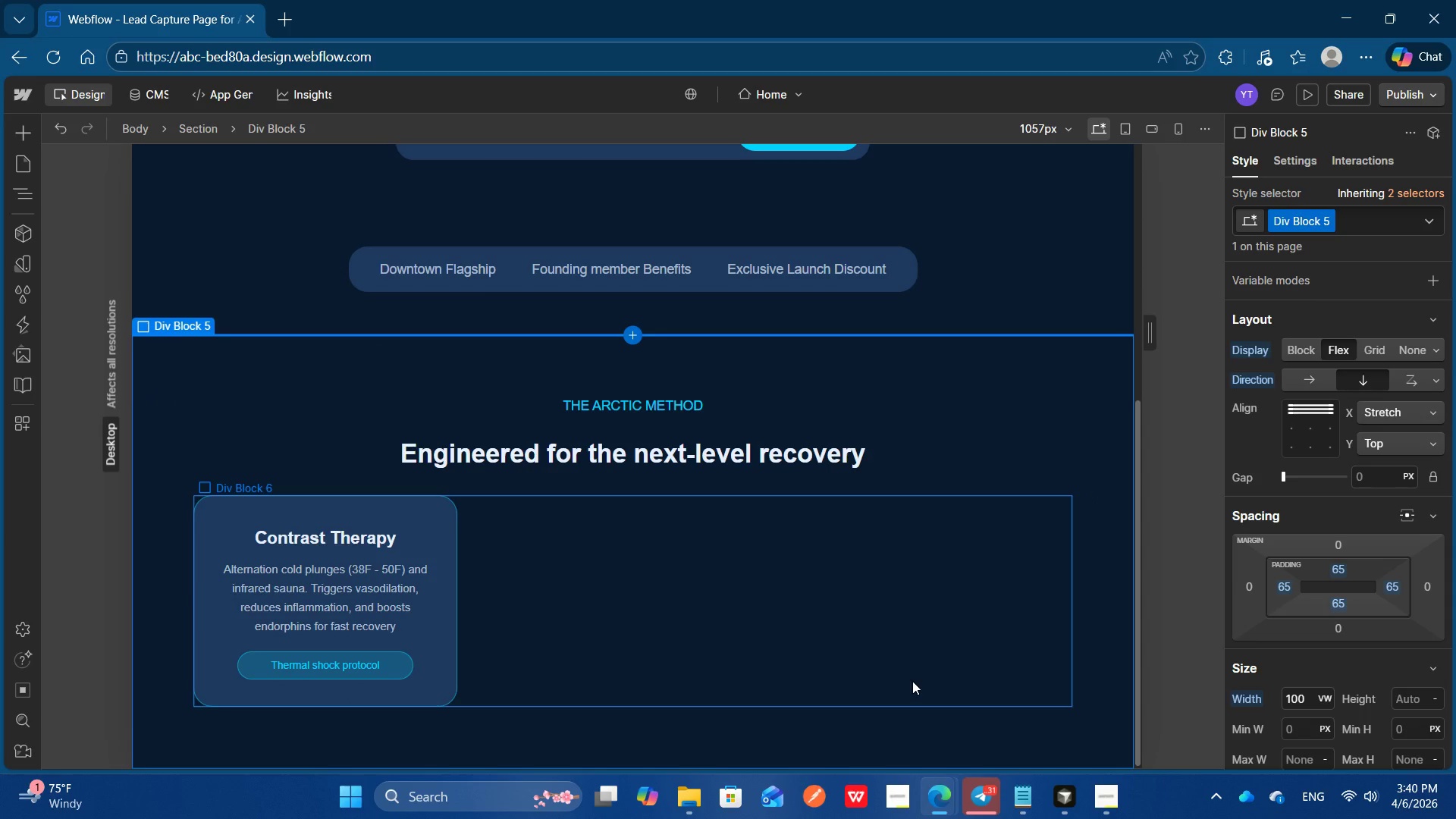 
wait(7.2)
 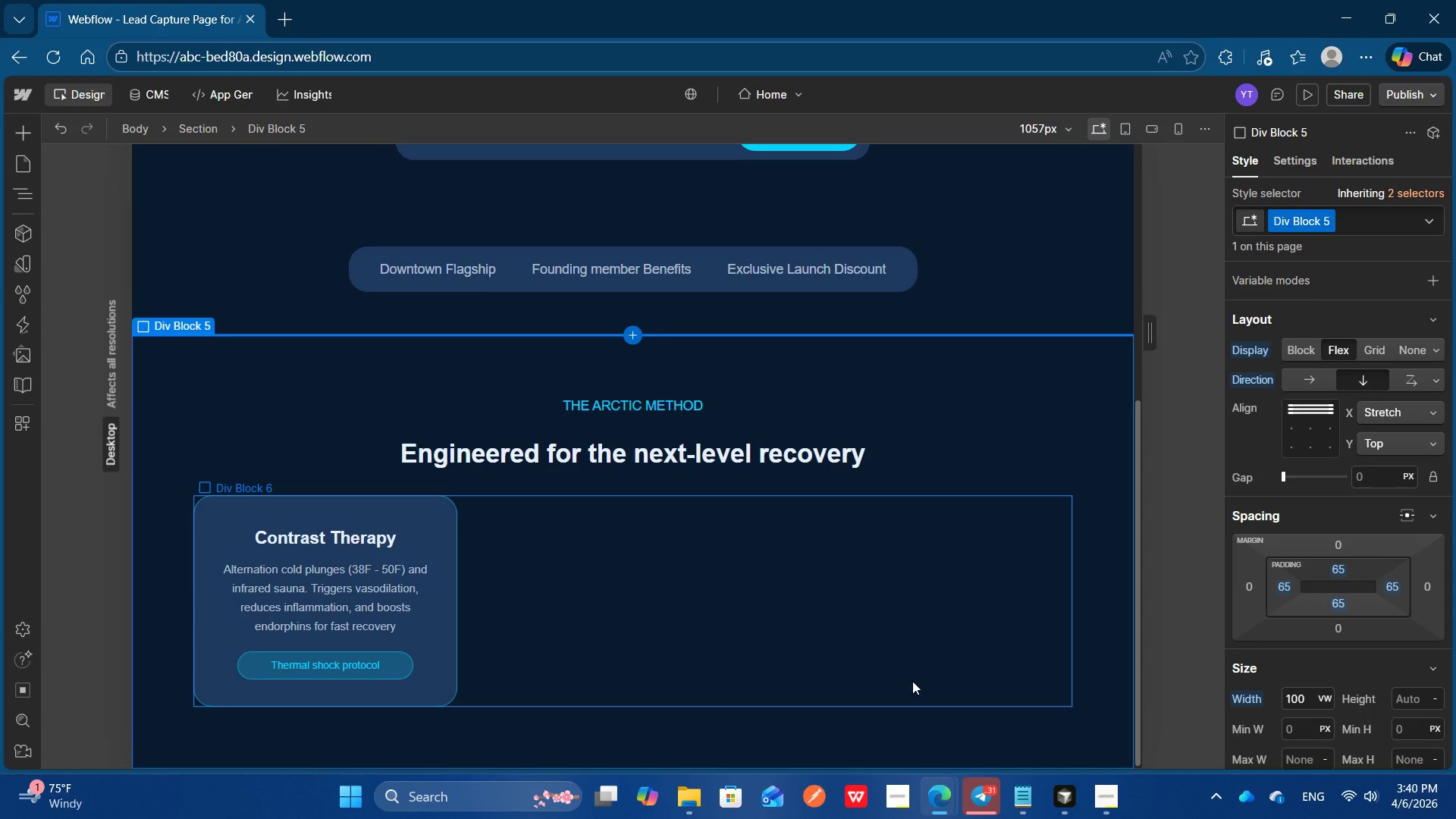 
left_click([442, 585])
 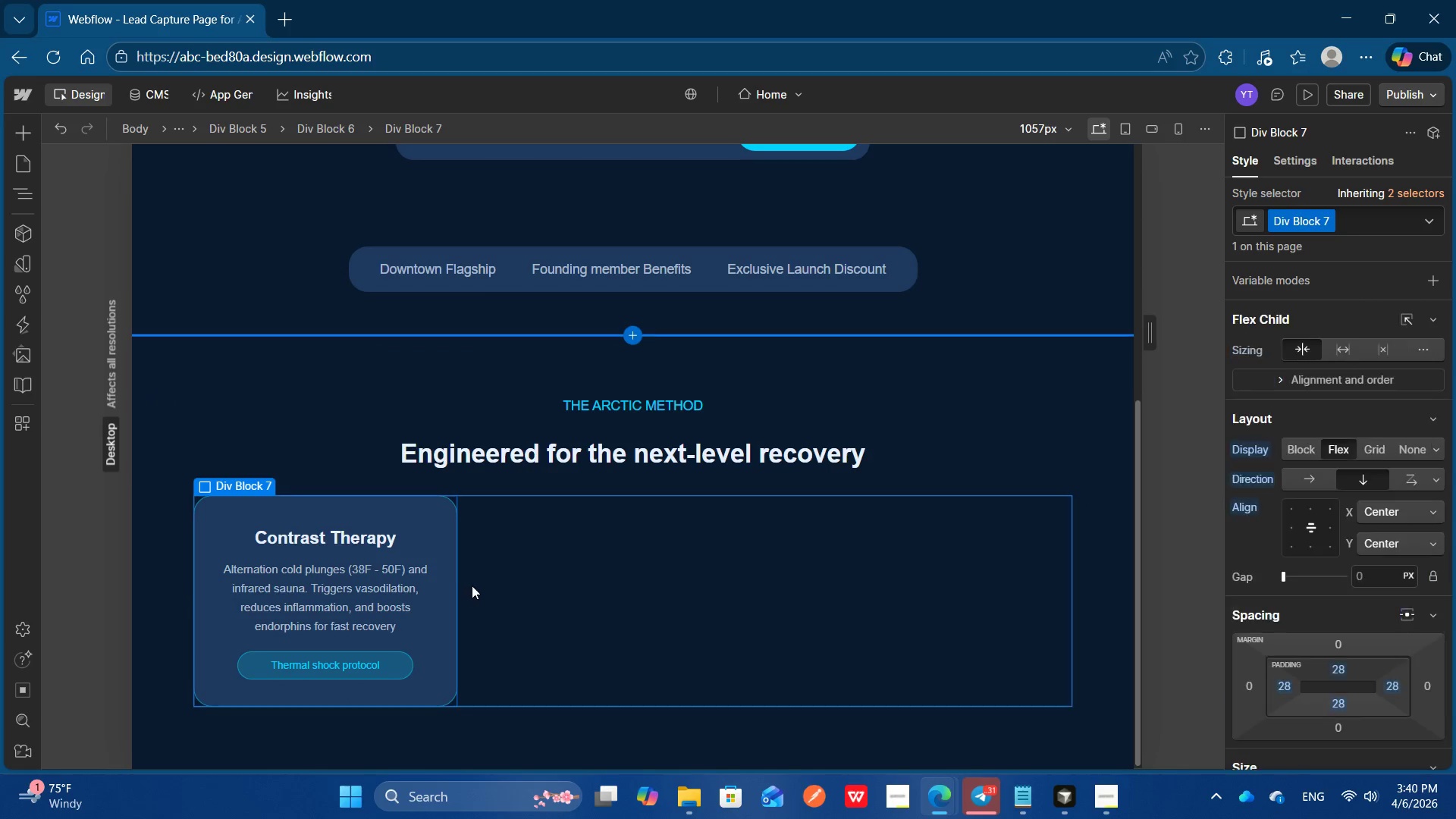 
key(Control+C)
 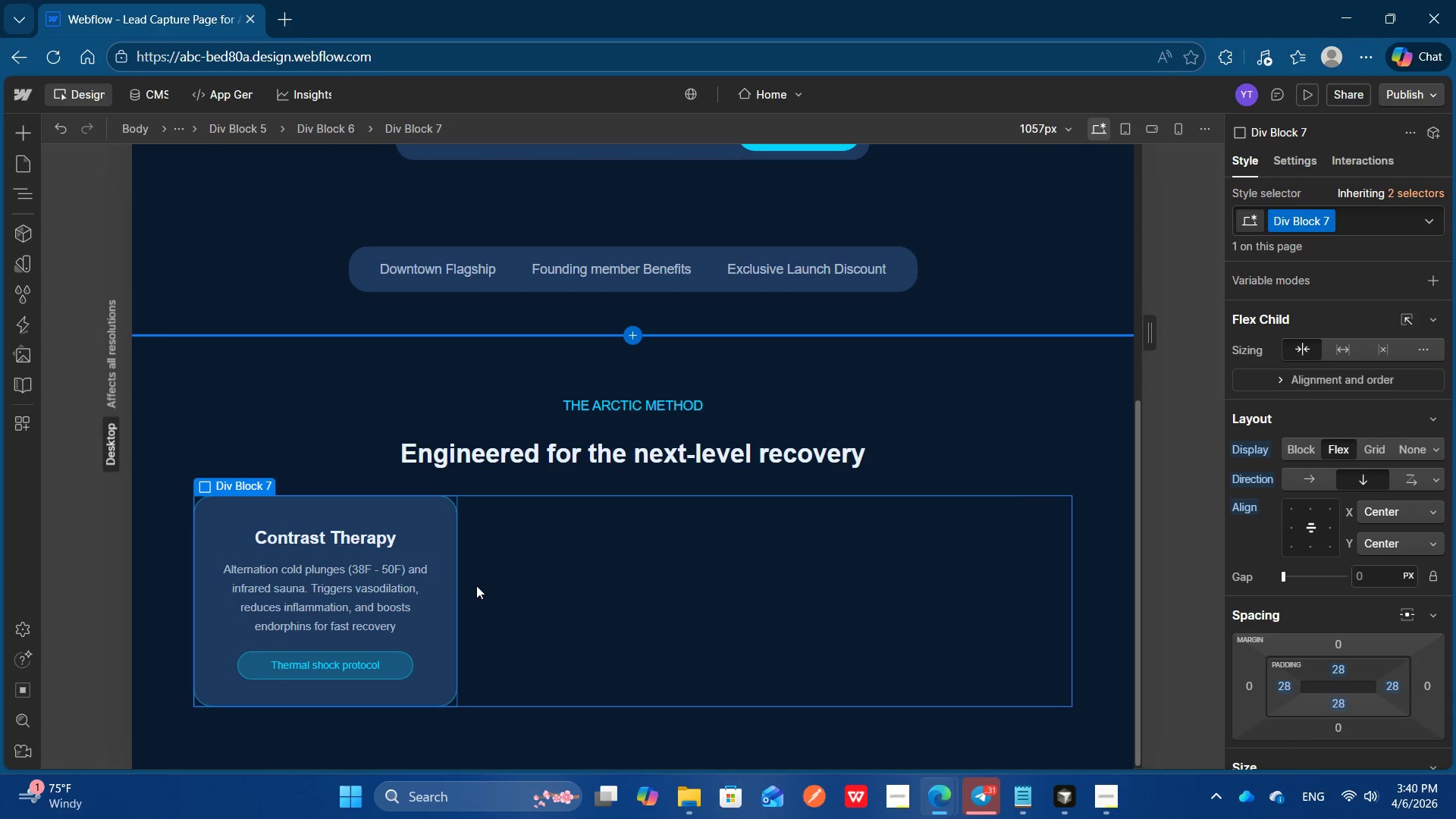 
key(Control+V)
 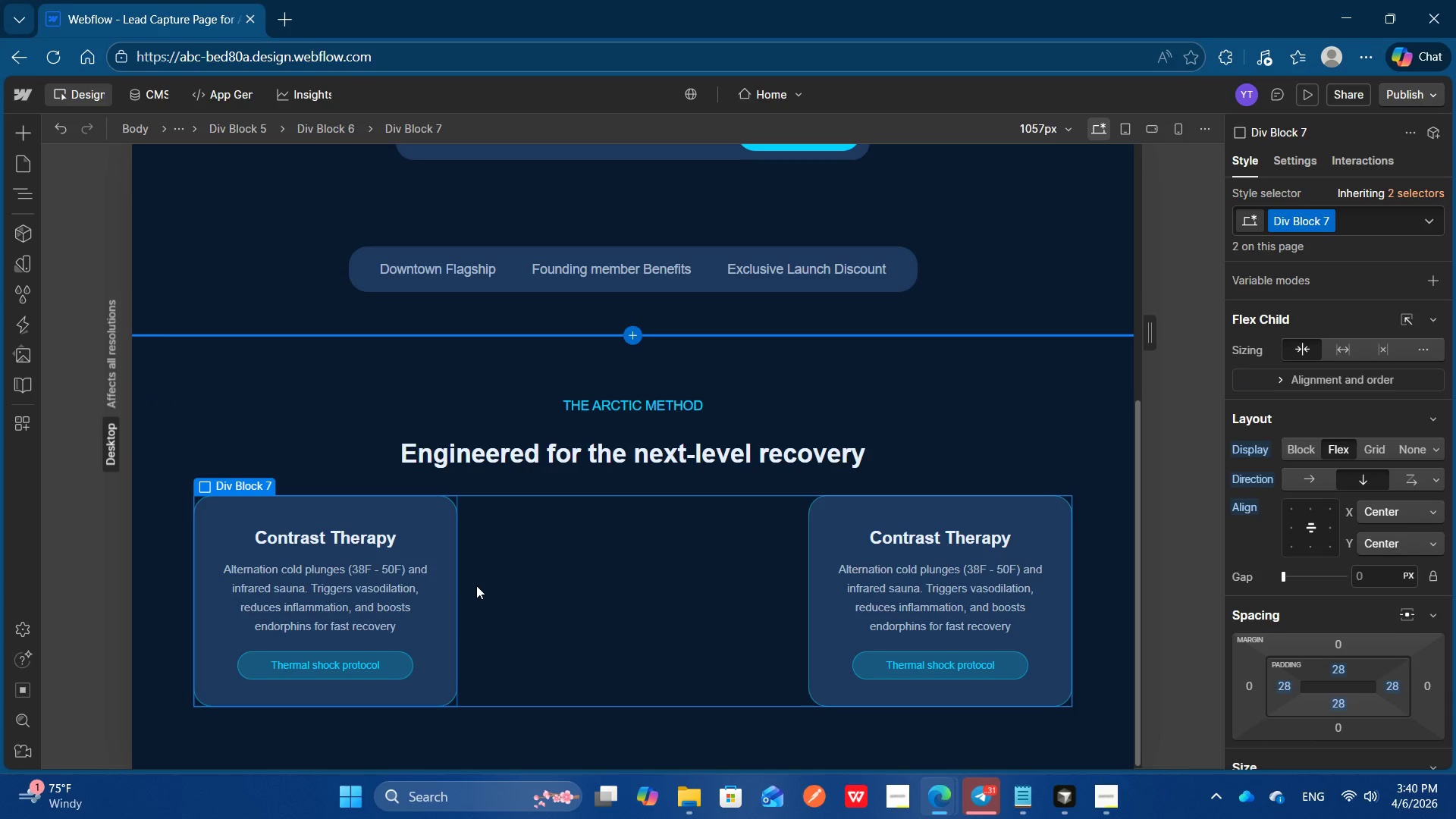 
key(Control+V)
 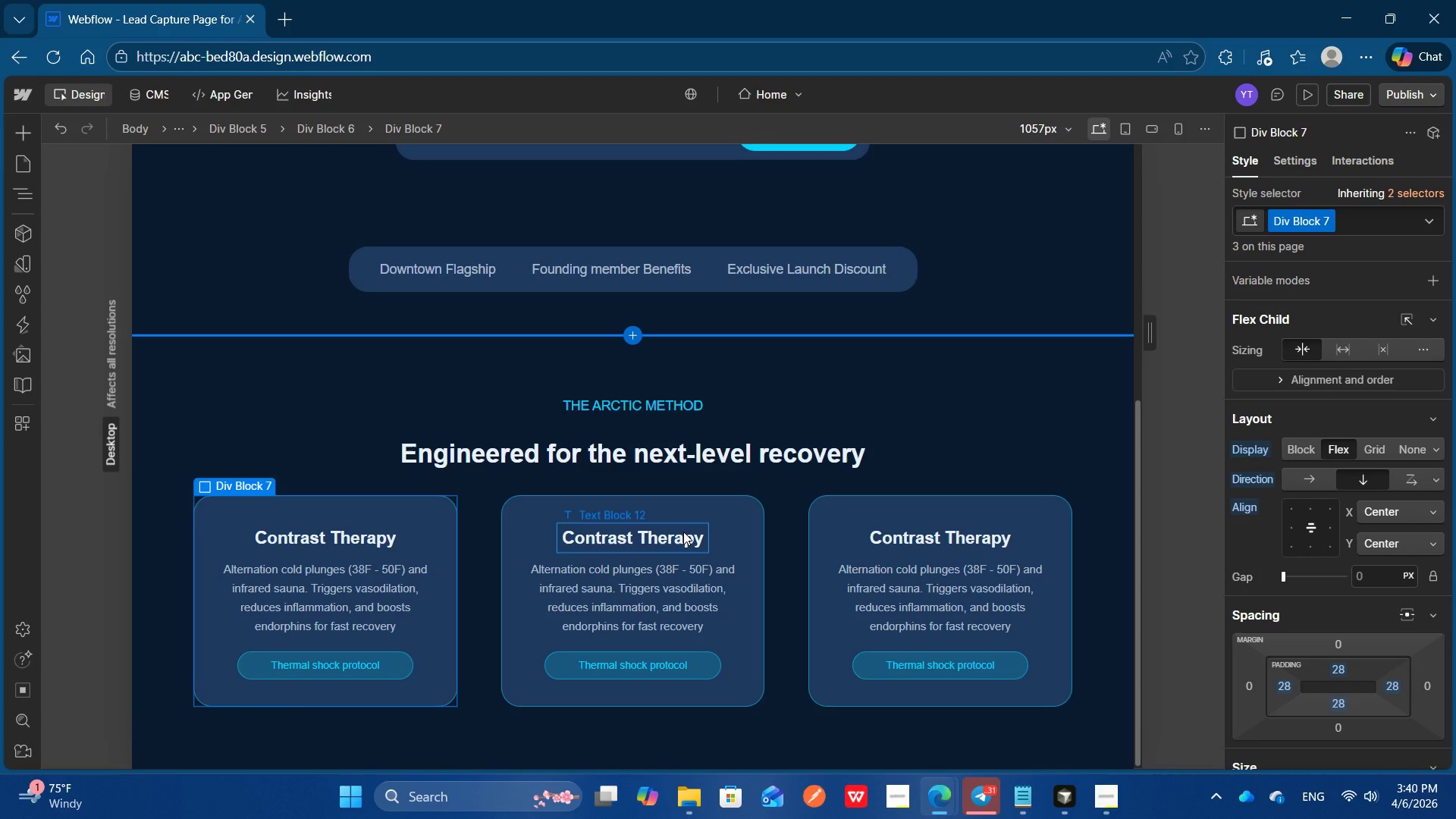 
double_click([683, 532])
 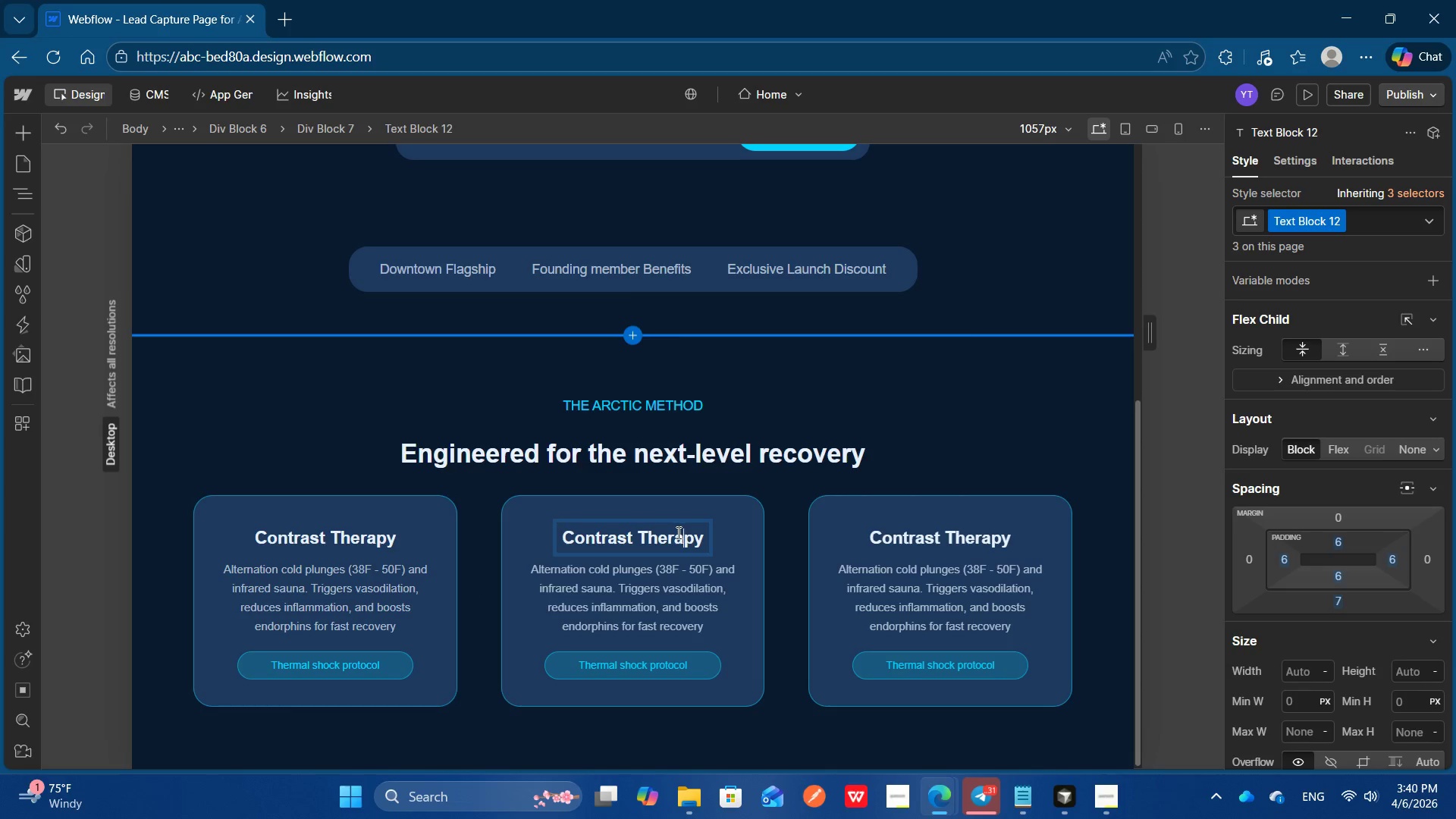 
left_click([674, 532])
 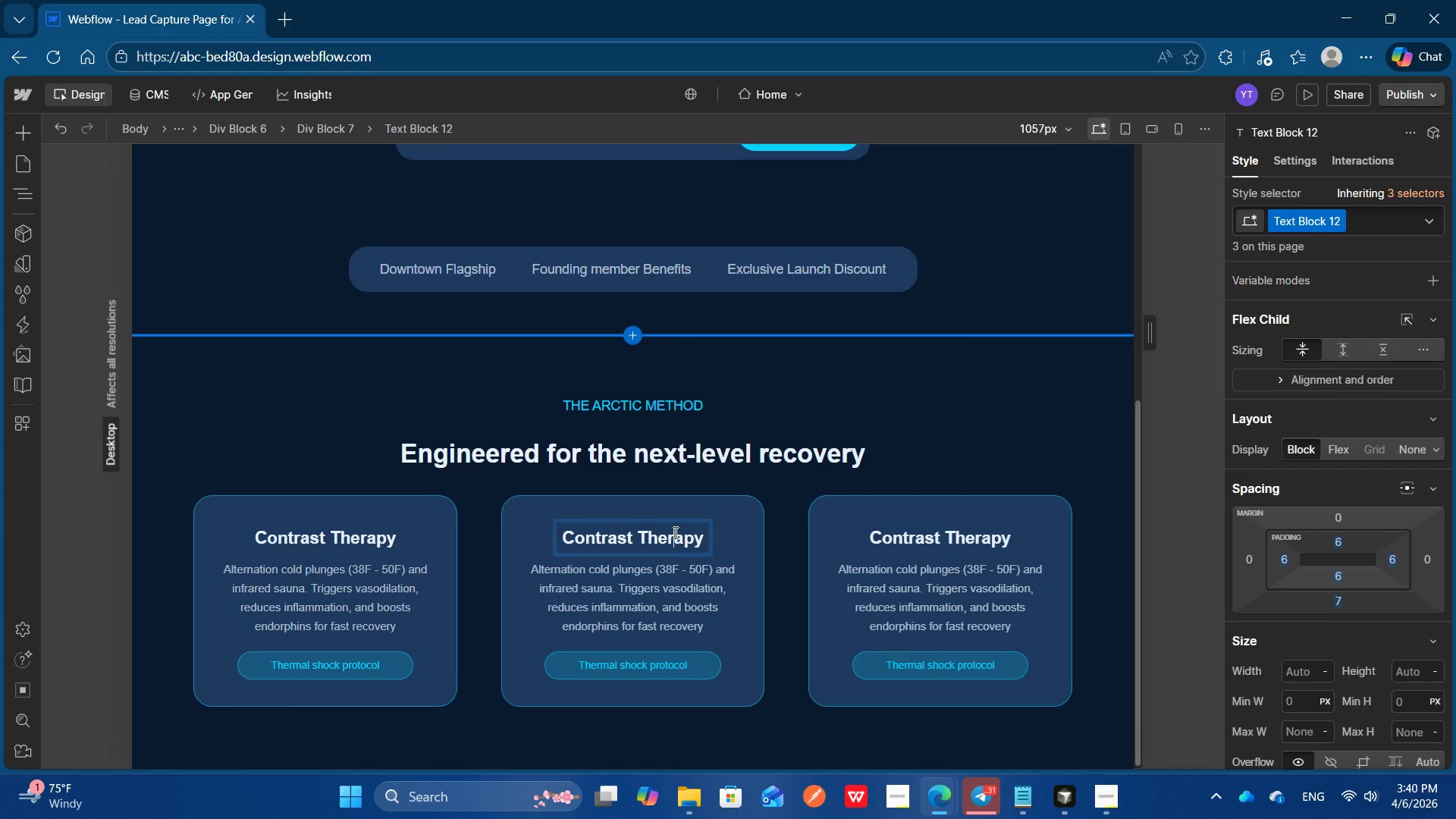 
key(Control+A)
 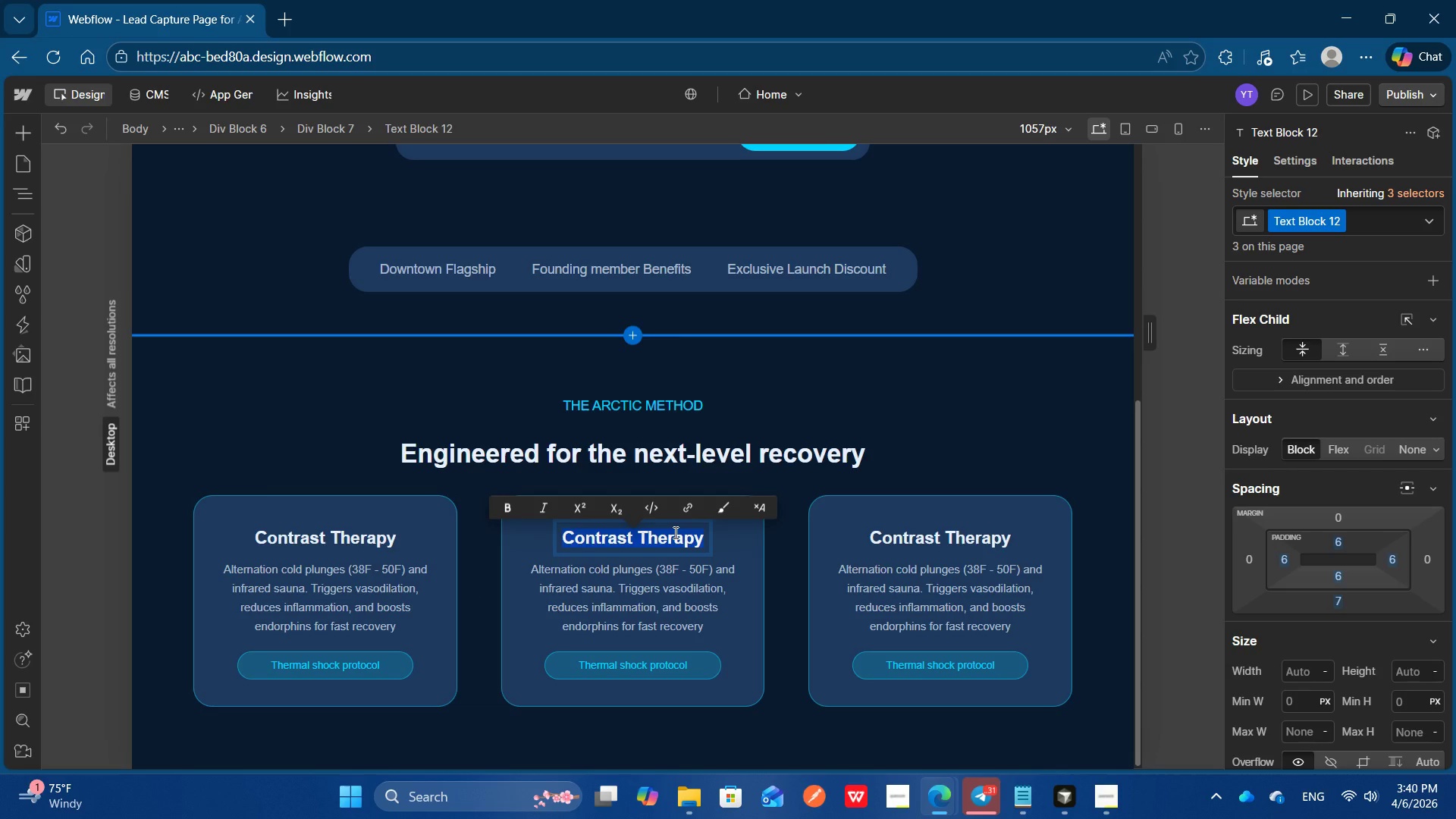 
key(Backspace)
type(Compression Boots)
 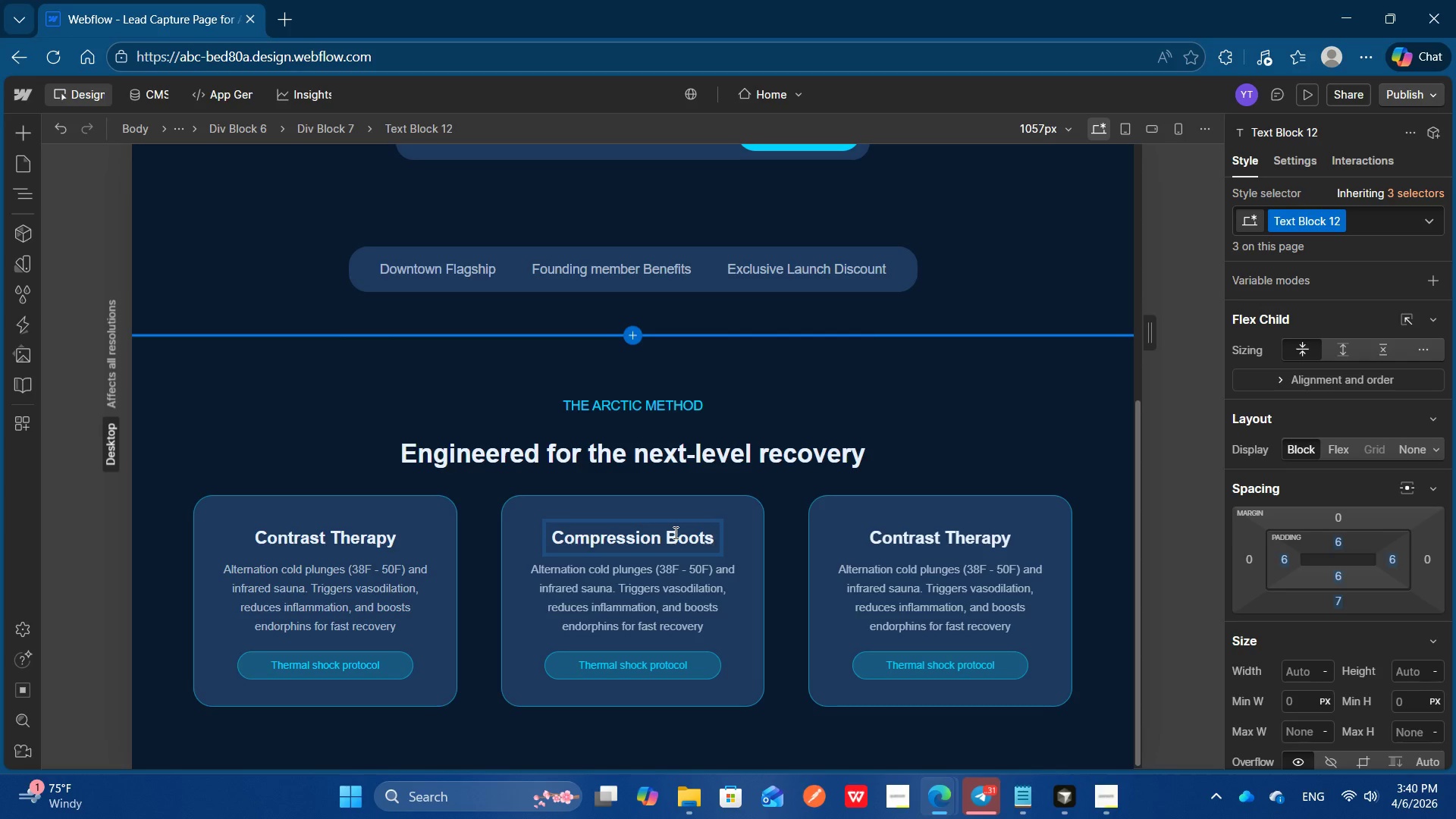 
double_click([645, 595])
 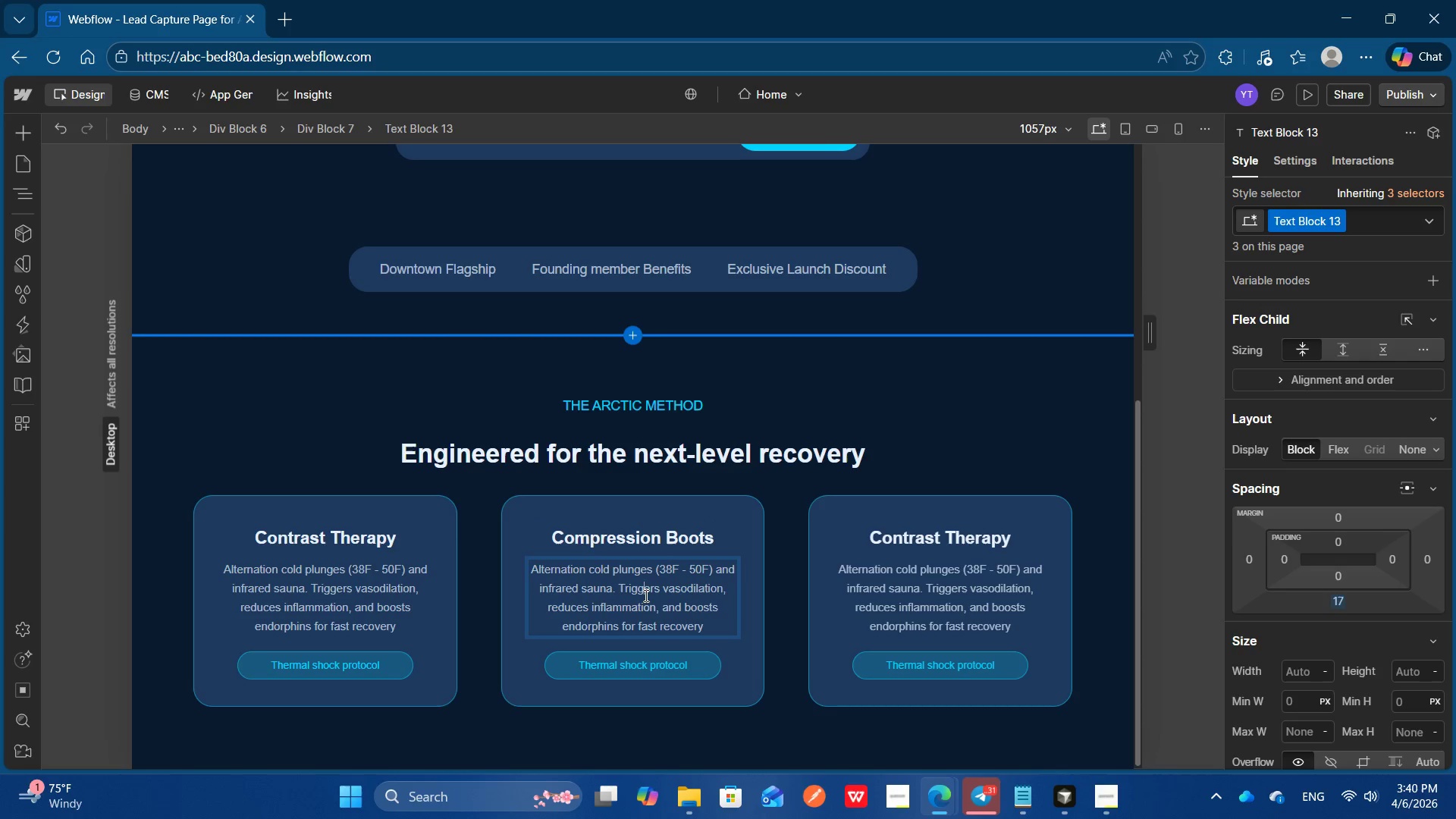 
key(Control+A)
 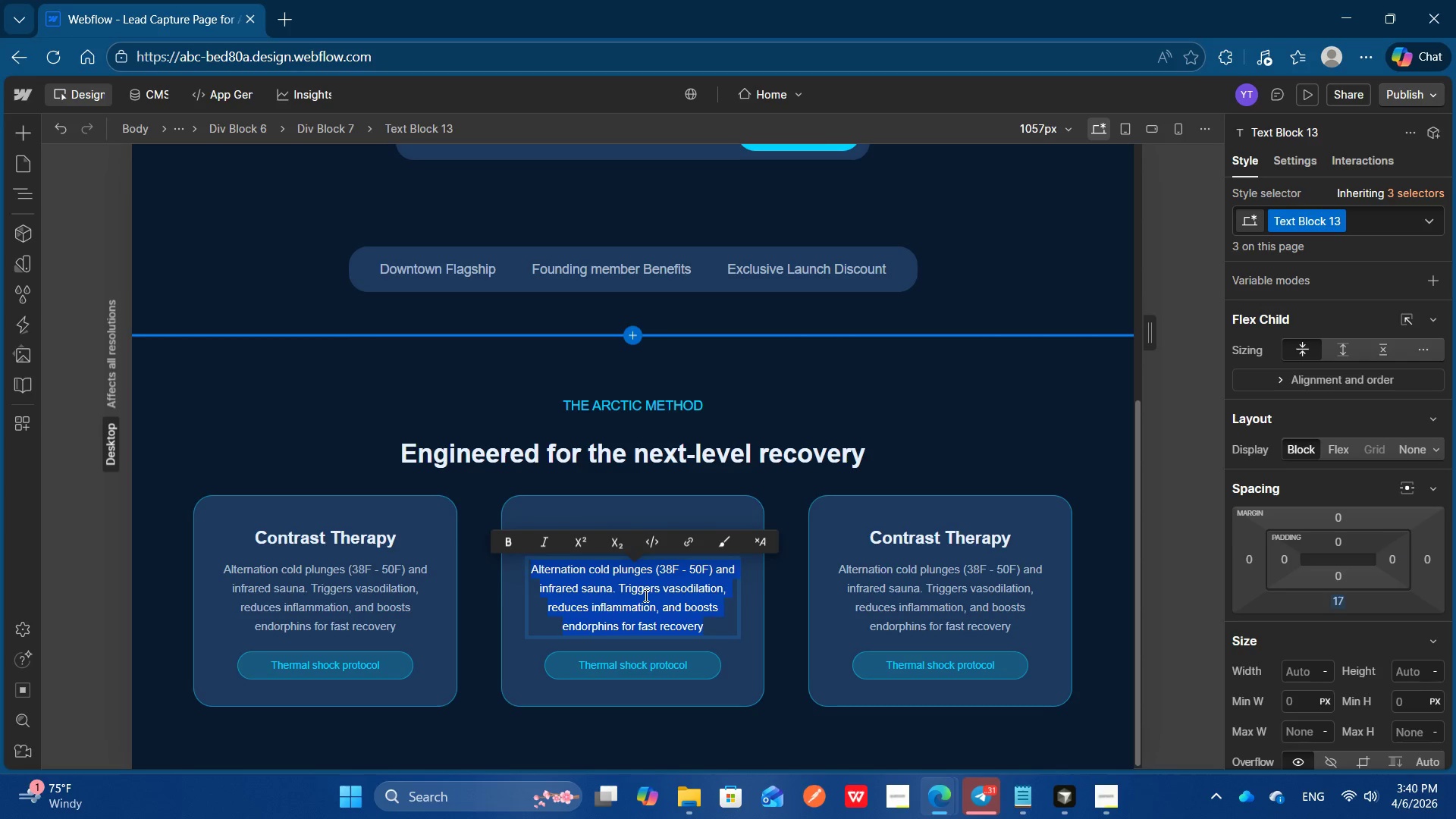 
type(Dynamic air compression theraphy to flush lactic acid, reduce DOMS and improve )
 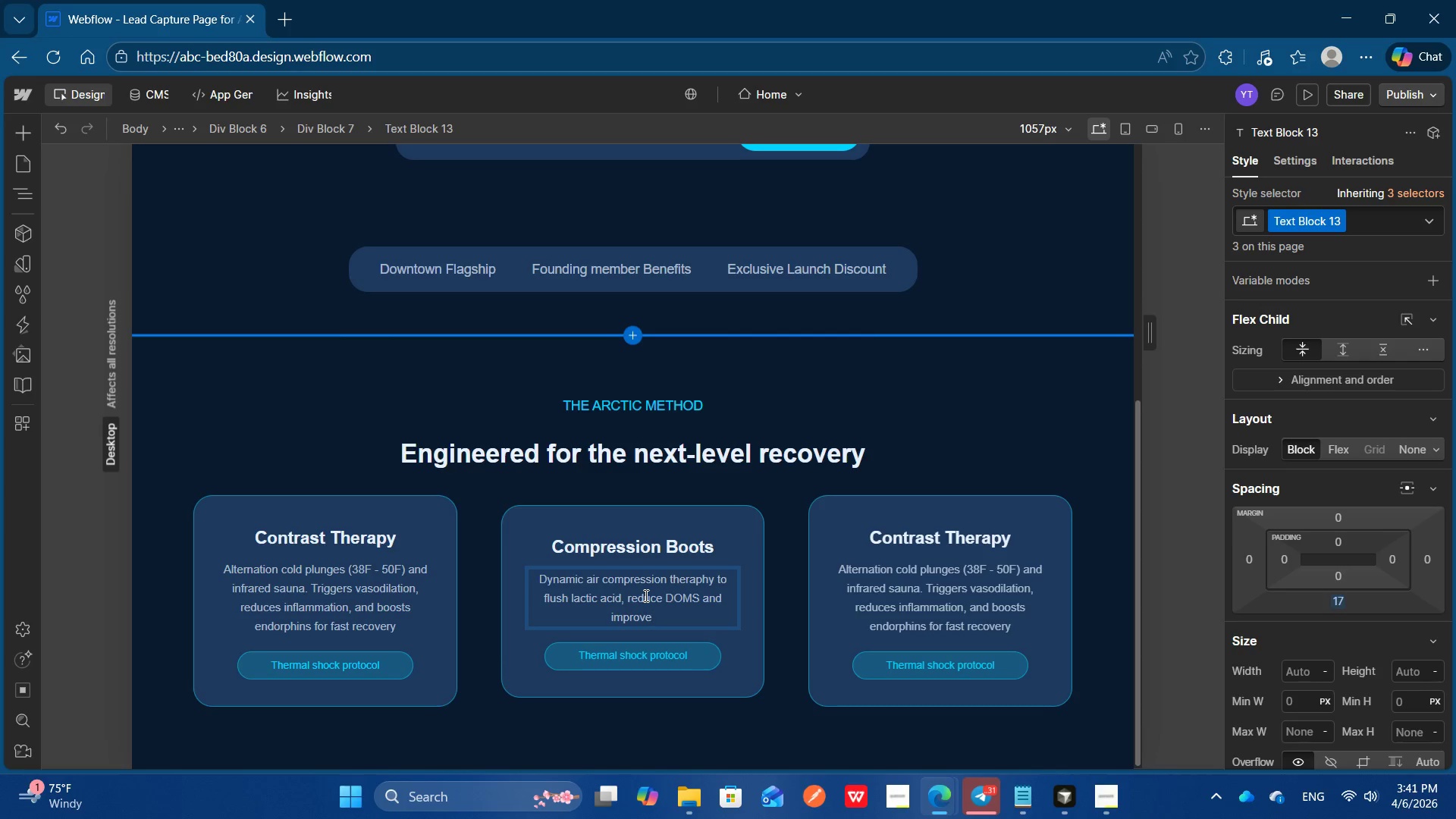 
type(cir)
key(Backspace)
type(rculation )
key(Backspace)
type(. Post )
key(Backspace)
type(-workout essential for the ath)
 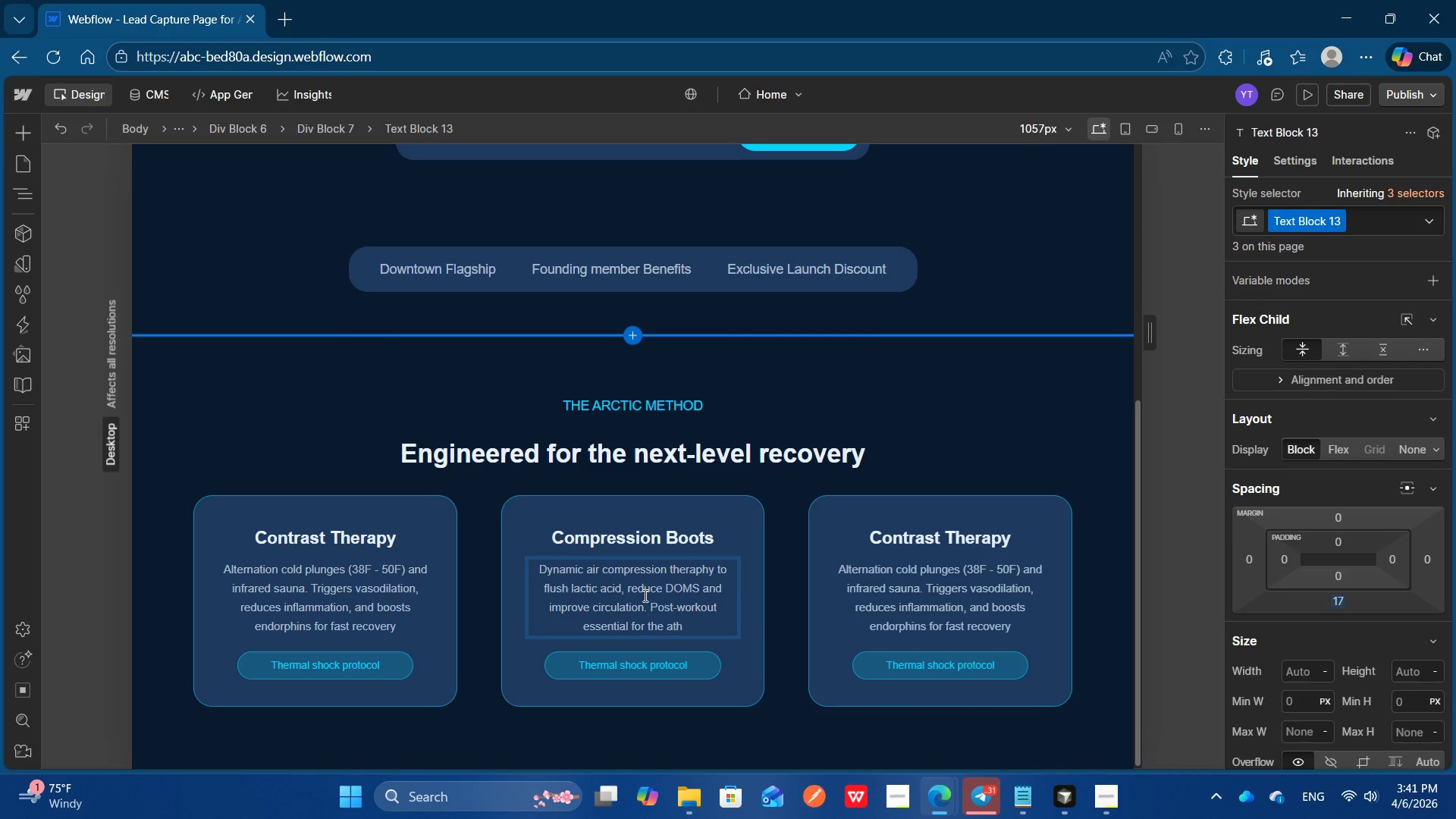 
wait(5.5)
 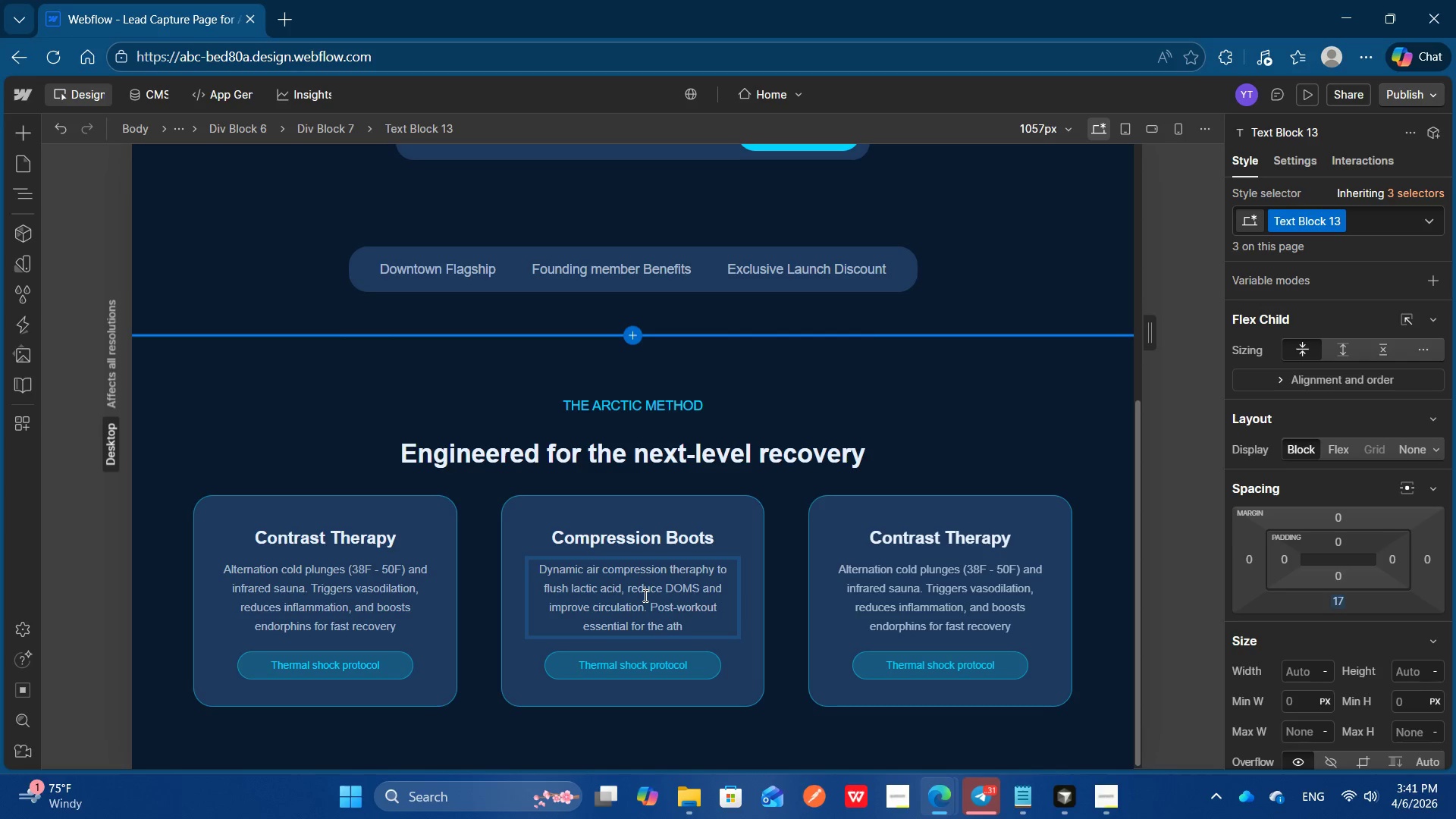 
type(letes.)
 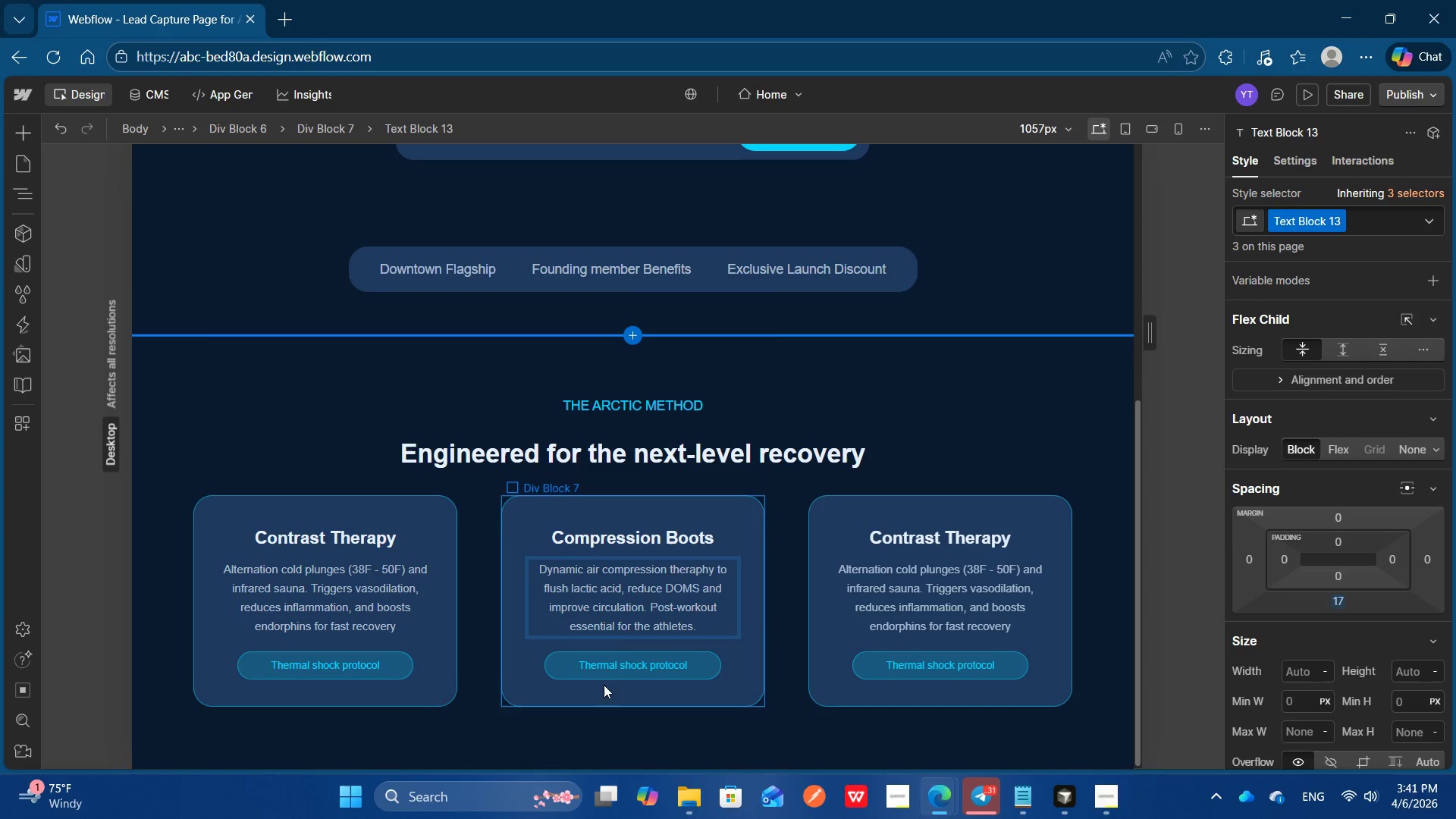 
double_click([617, 662])
 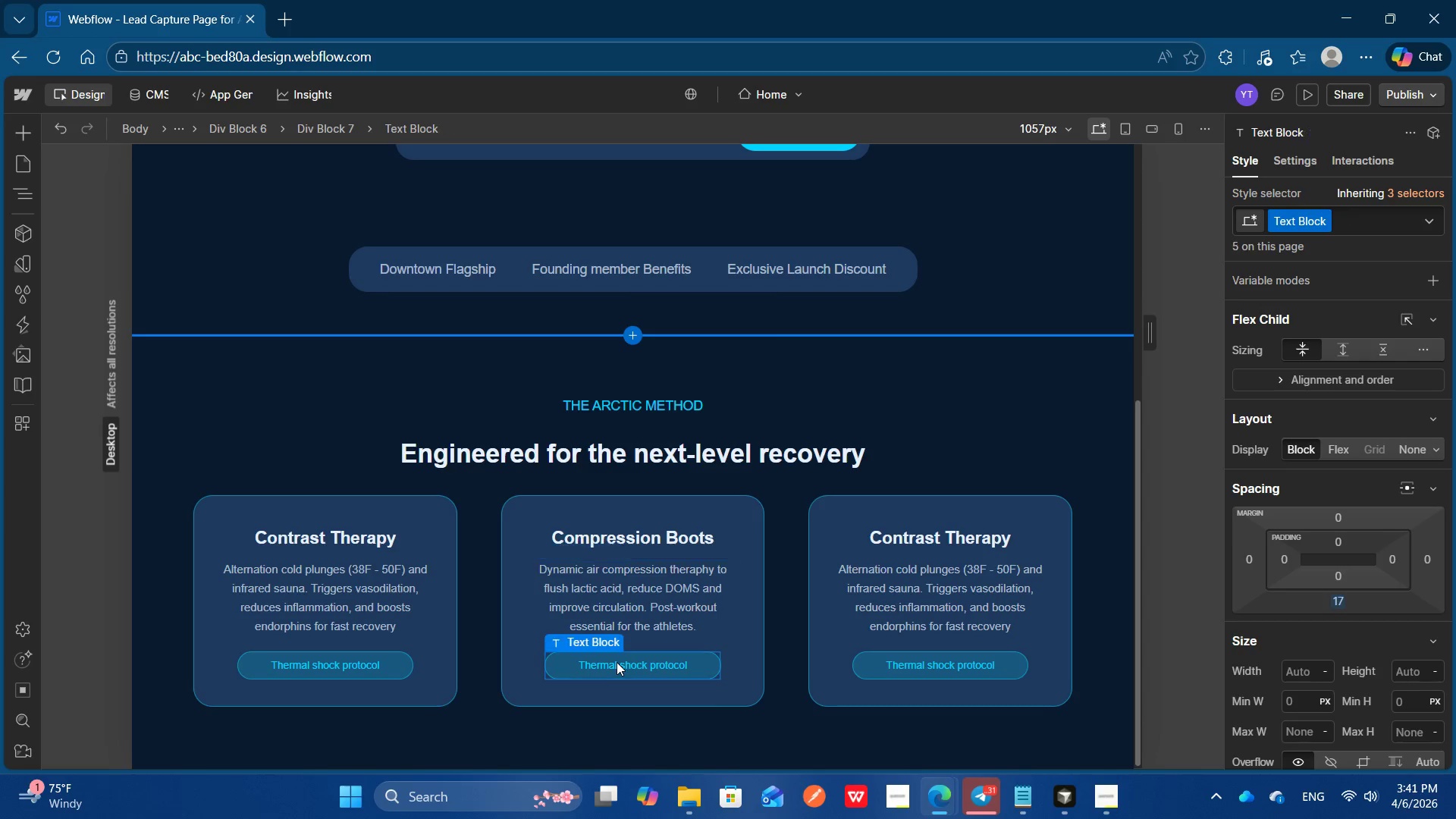 
triple_click([617, 662])
 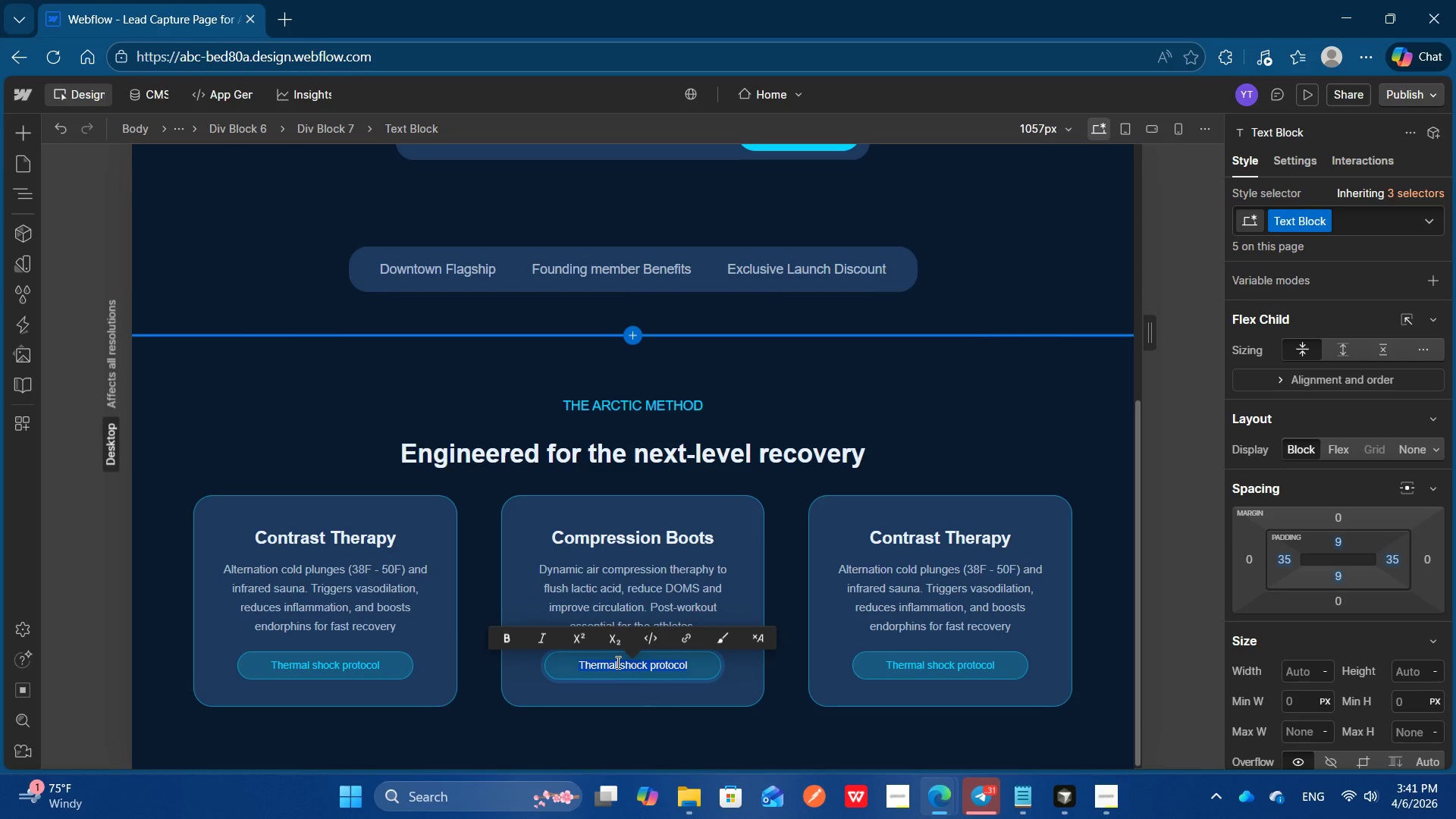 
type(@0-min rapid revo)
key(Backspace)
key(Backspace)
type(covery)
 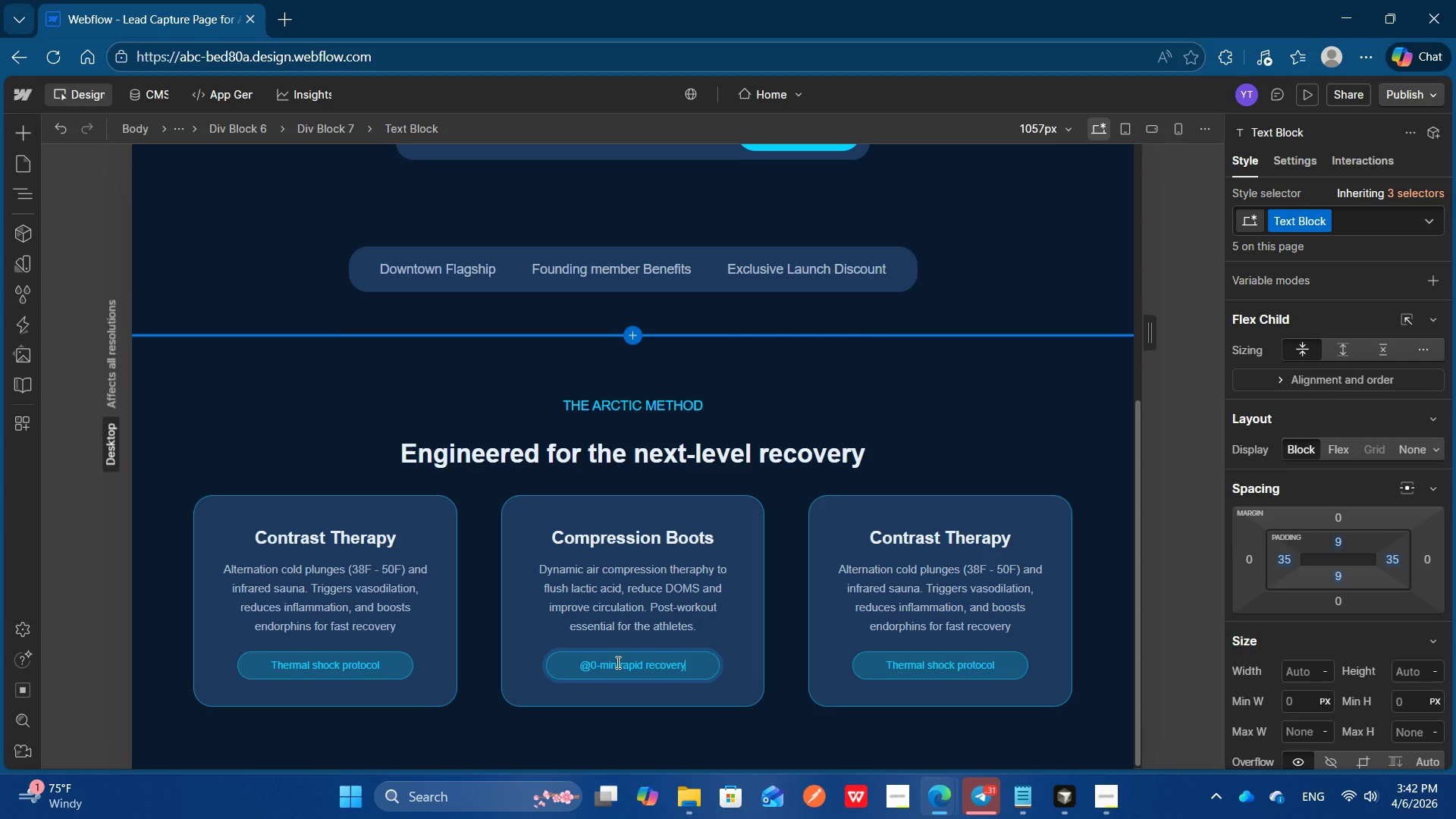 
key(Control+ArrowLeft)
 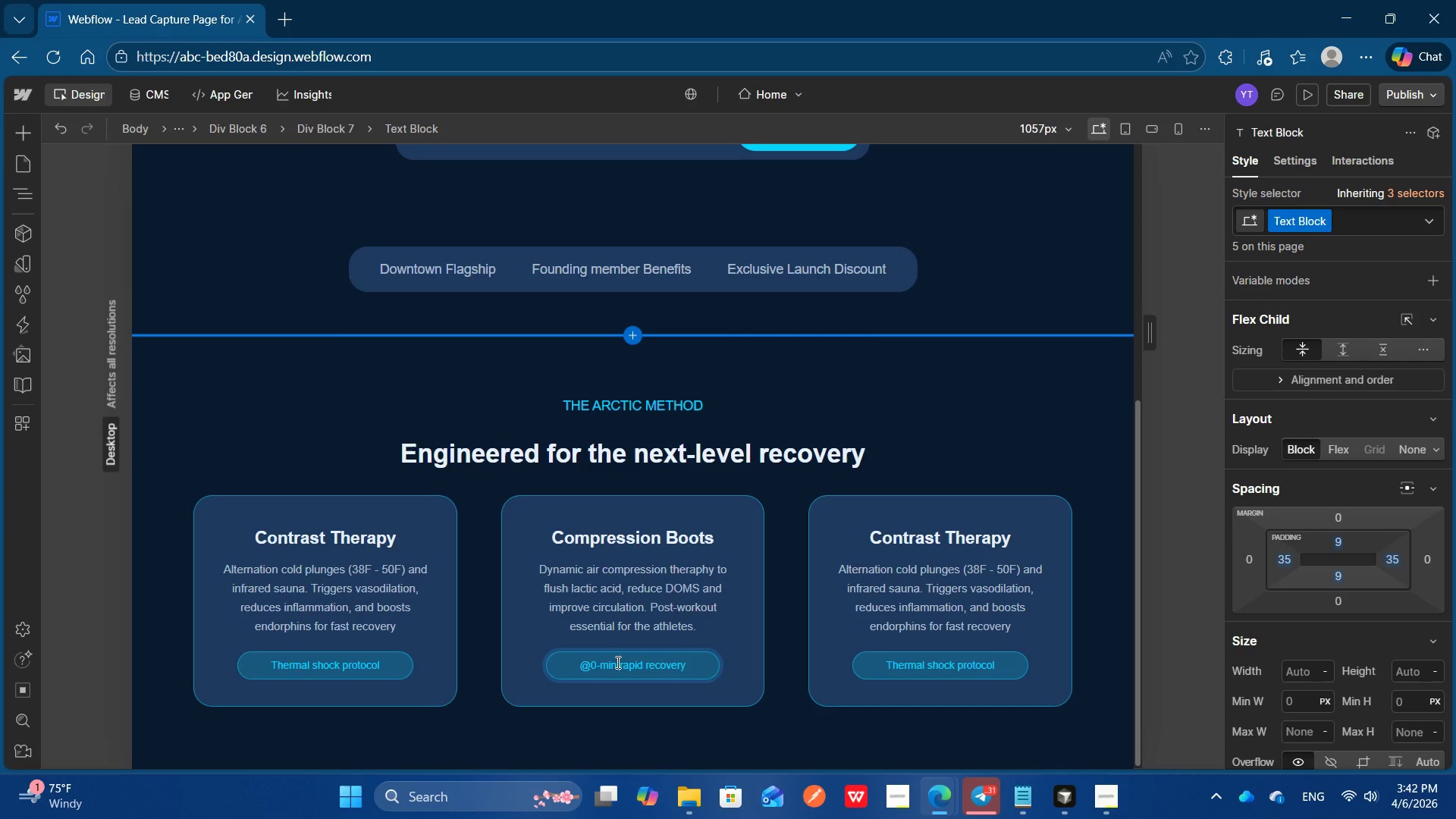 
key(Control+ArrowLeft)
 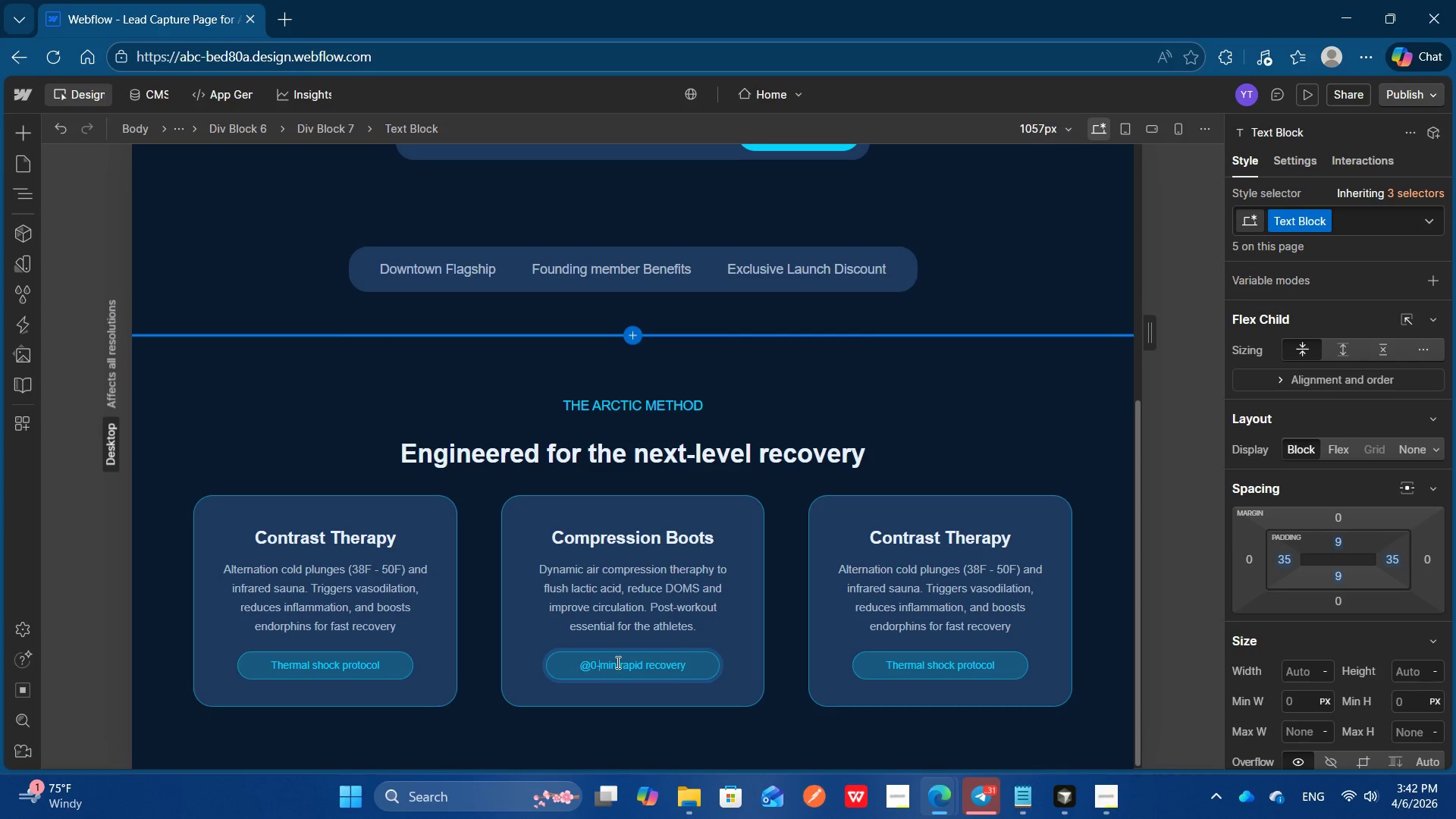 
key(Control+ArrowLeft)
 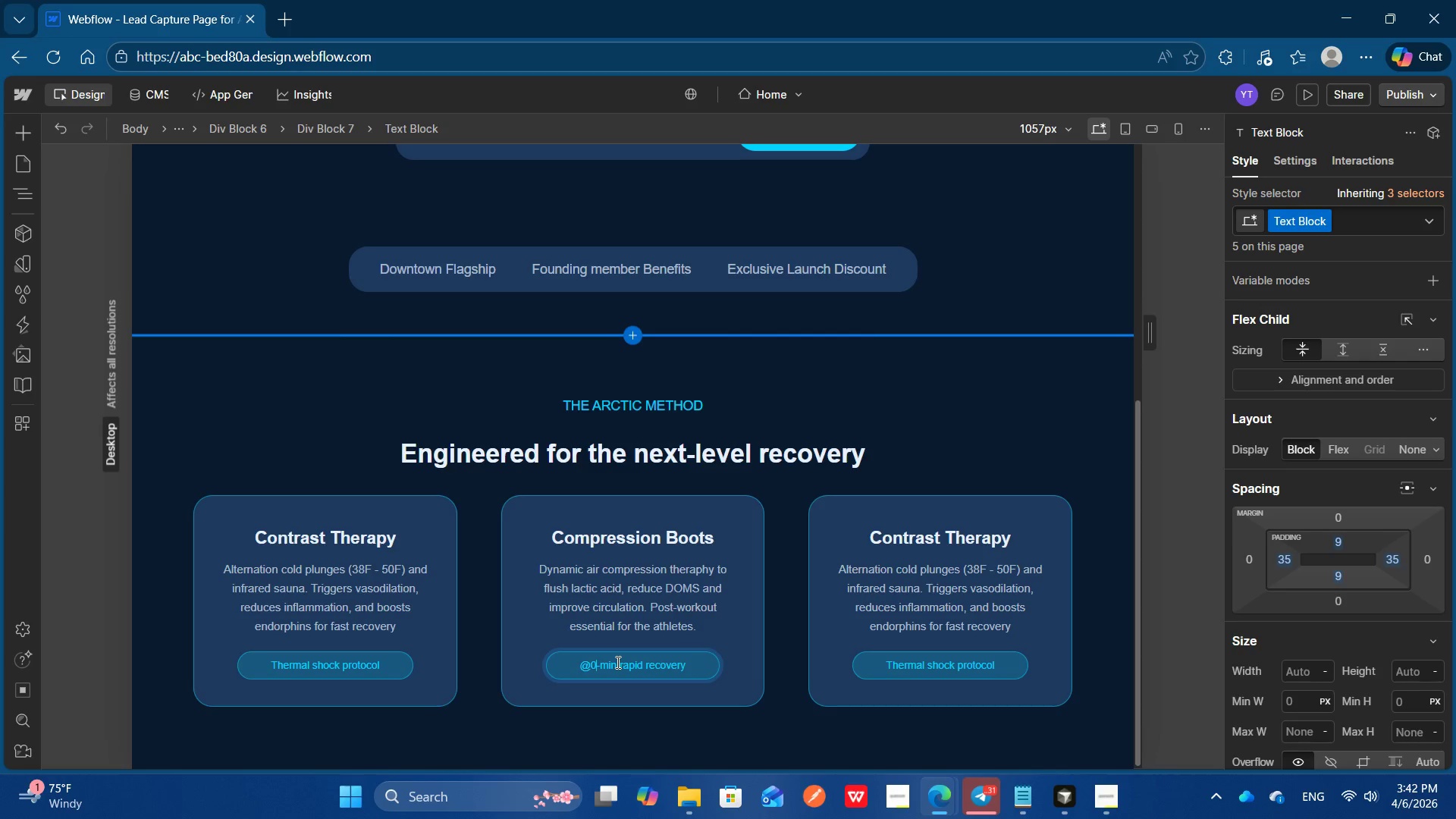 
key(ArrowLeft)
 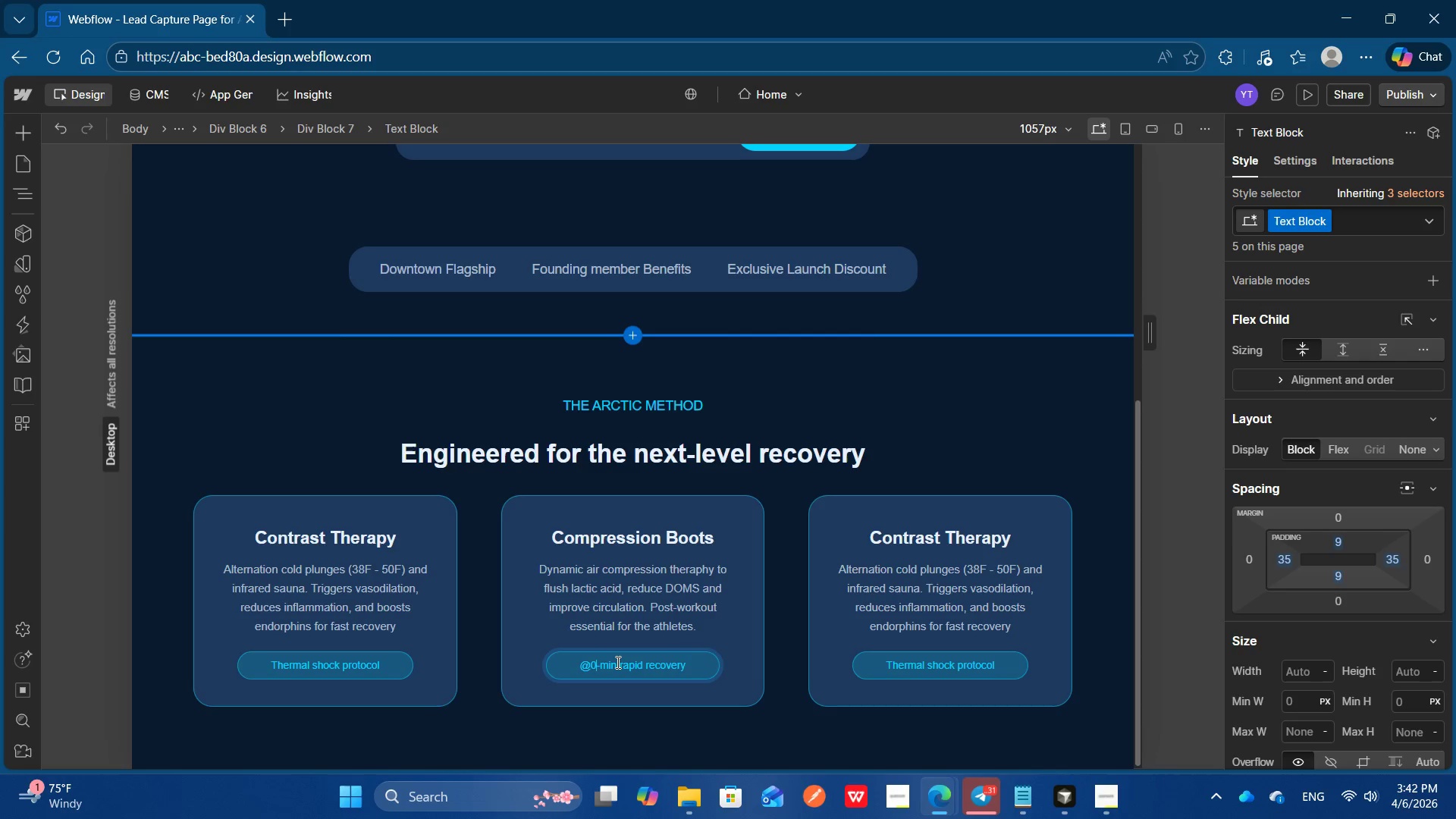 
key(ArrowLeft)
 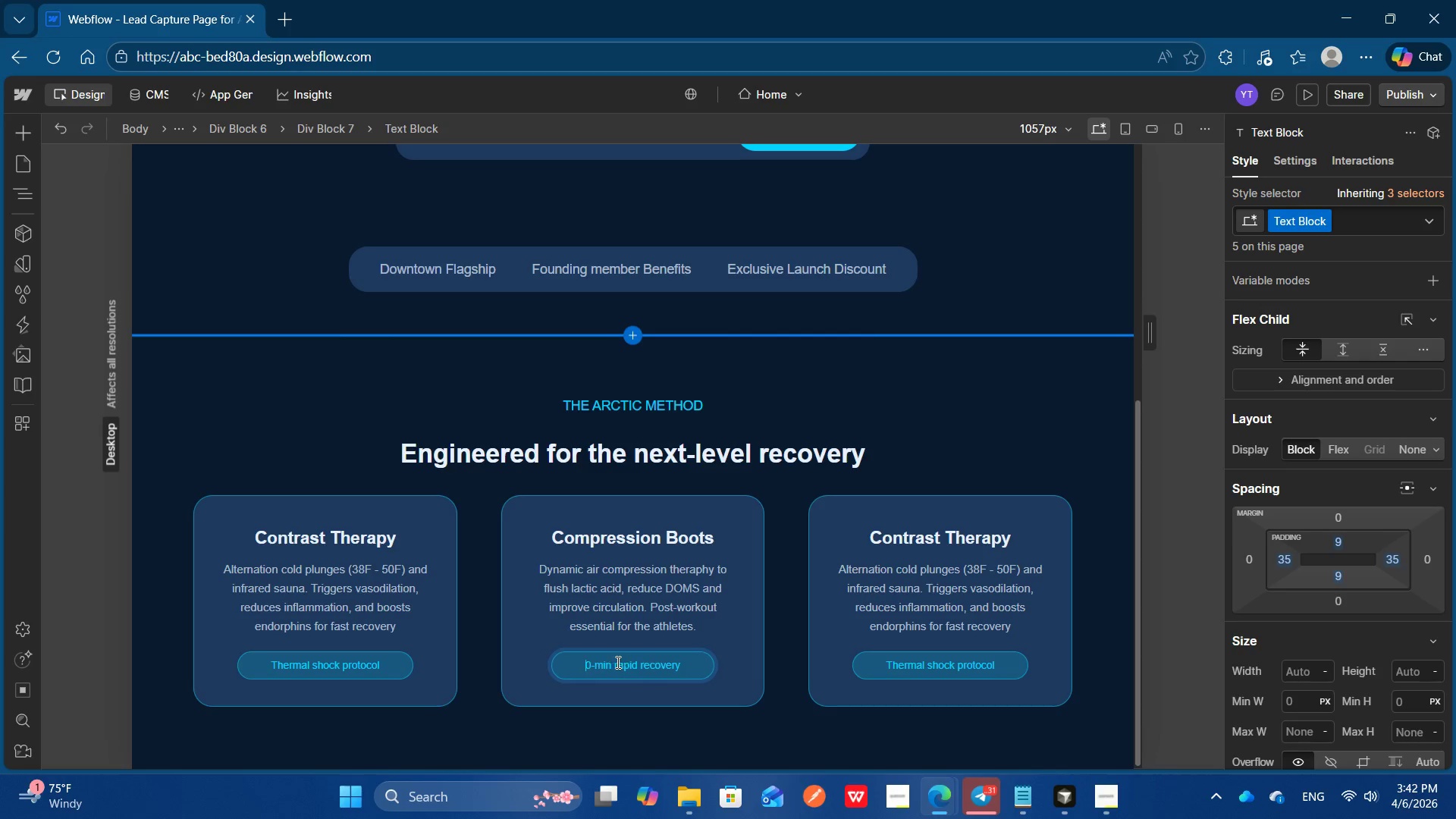 
key(Backspace)
 